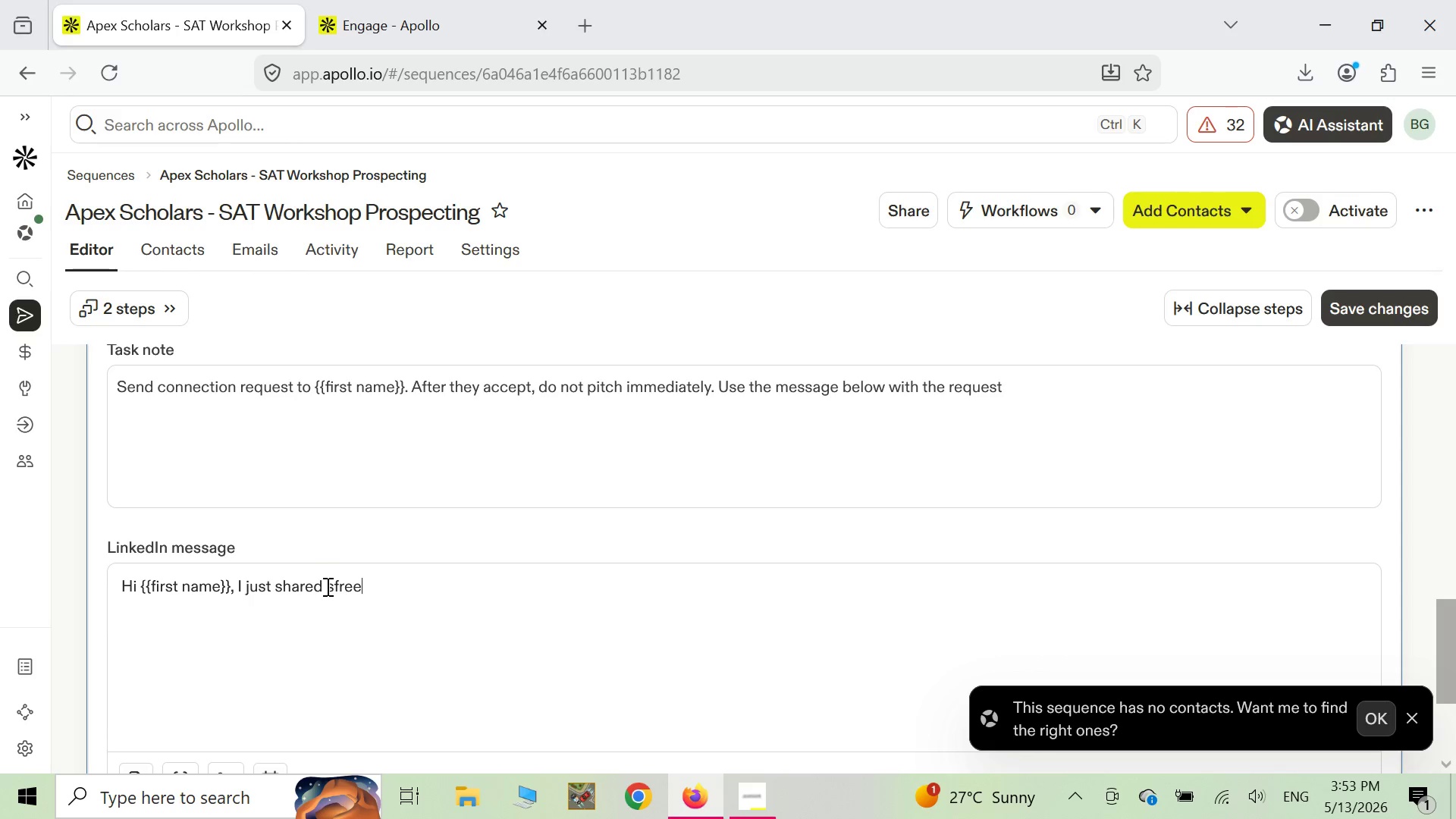 
left_click([337, 589])
 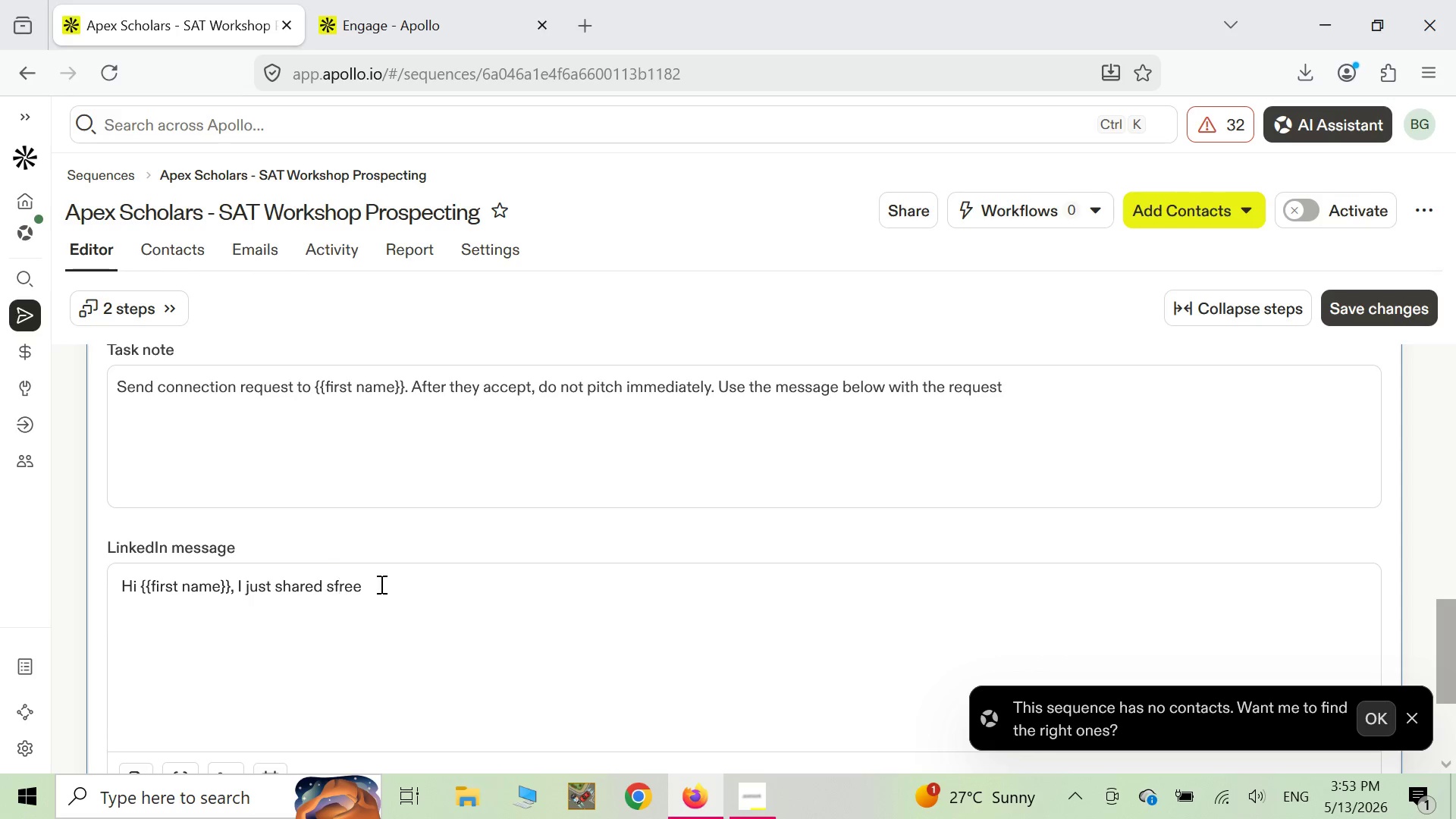 
left_click([380, 584])
 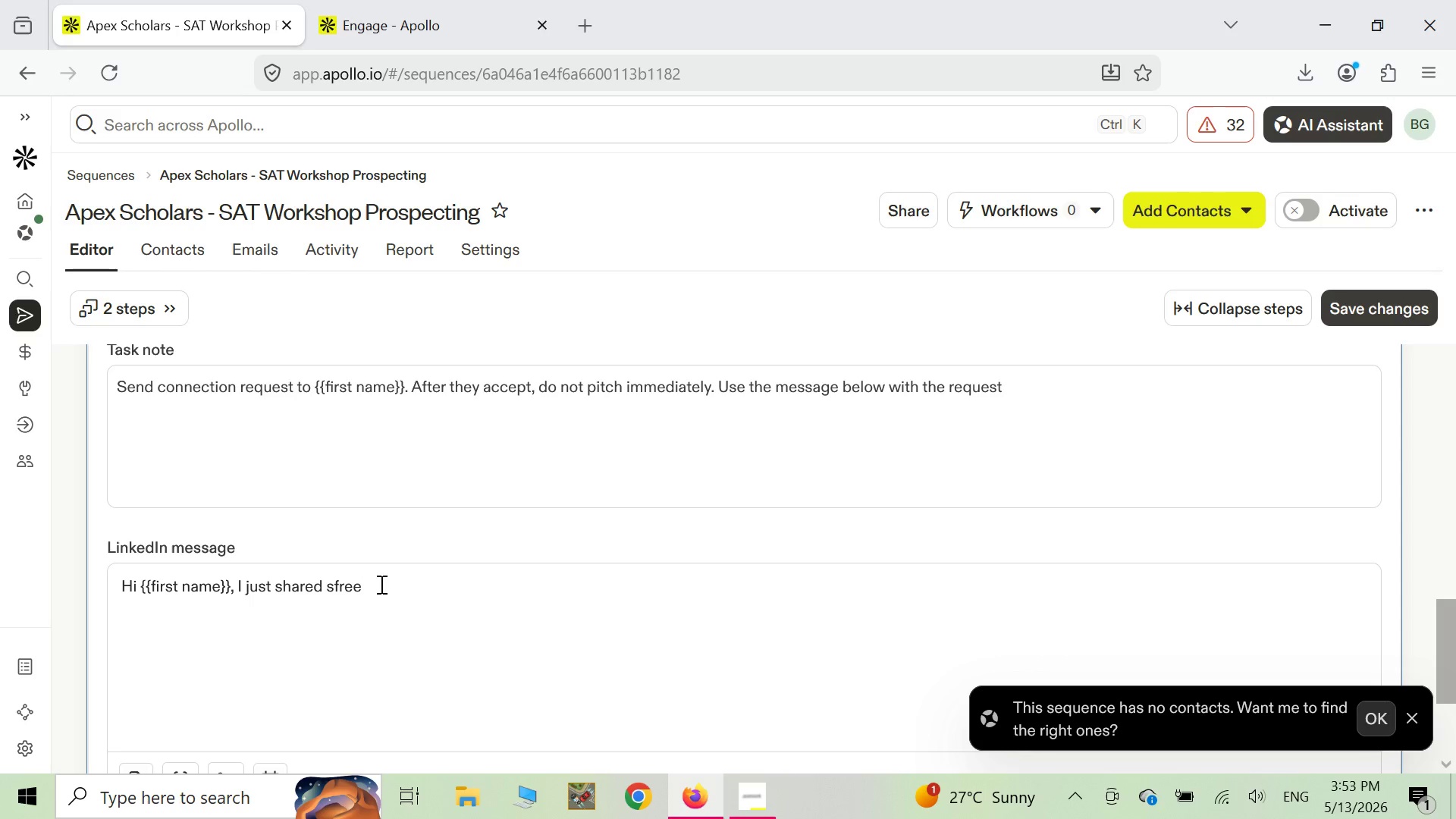 
key(Backspace)
key(Backspace)
key(Backspace)
key(Backspace)
key(Backspace)
type(a free SAT diagnostic workshop opportunity for )
 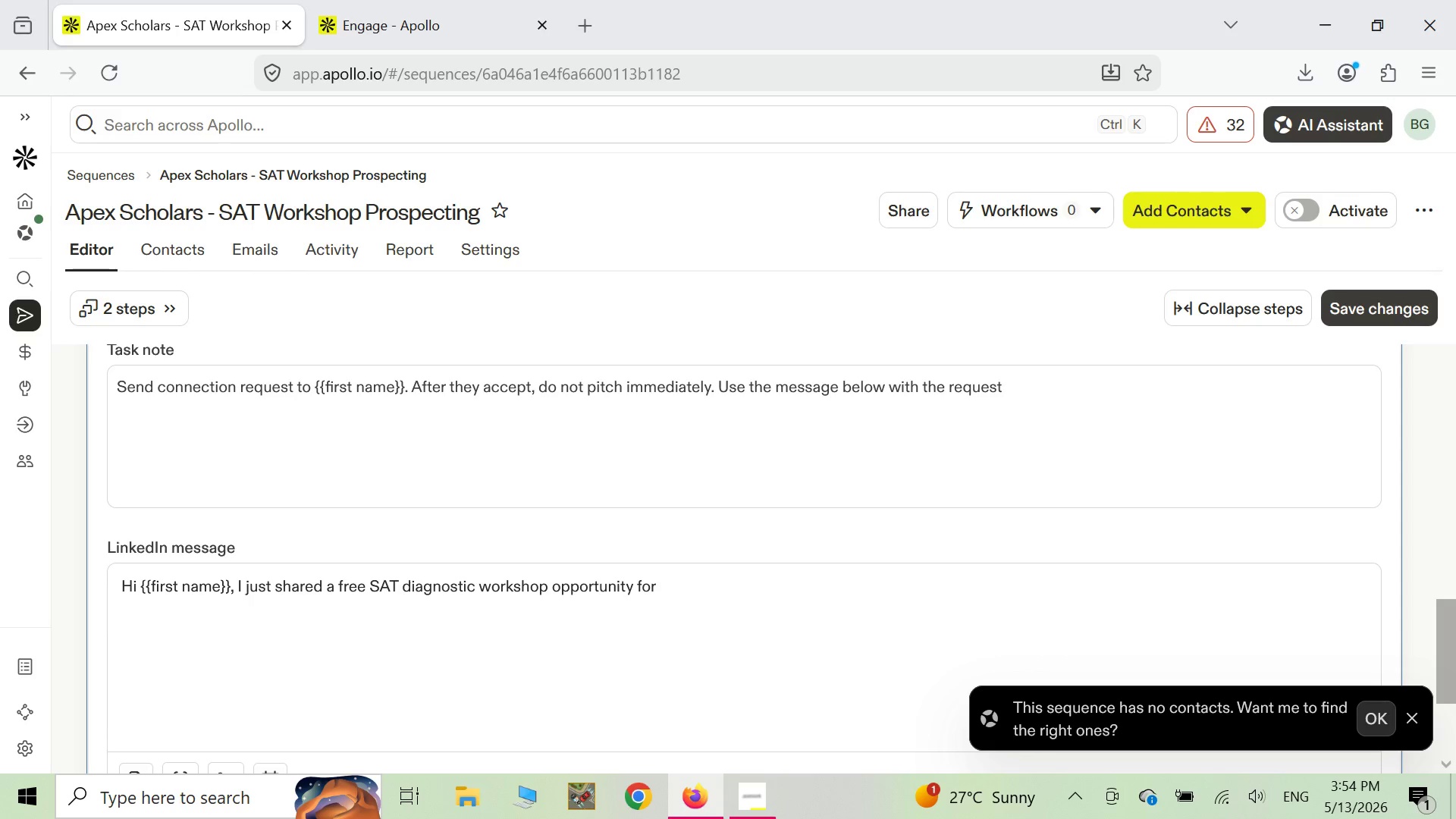 
key(Shift+ShiftLeft)
 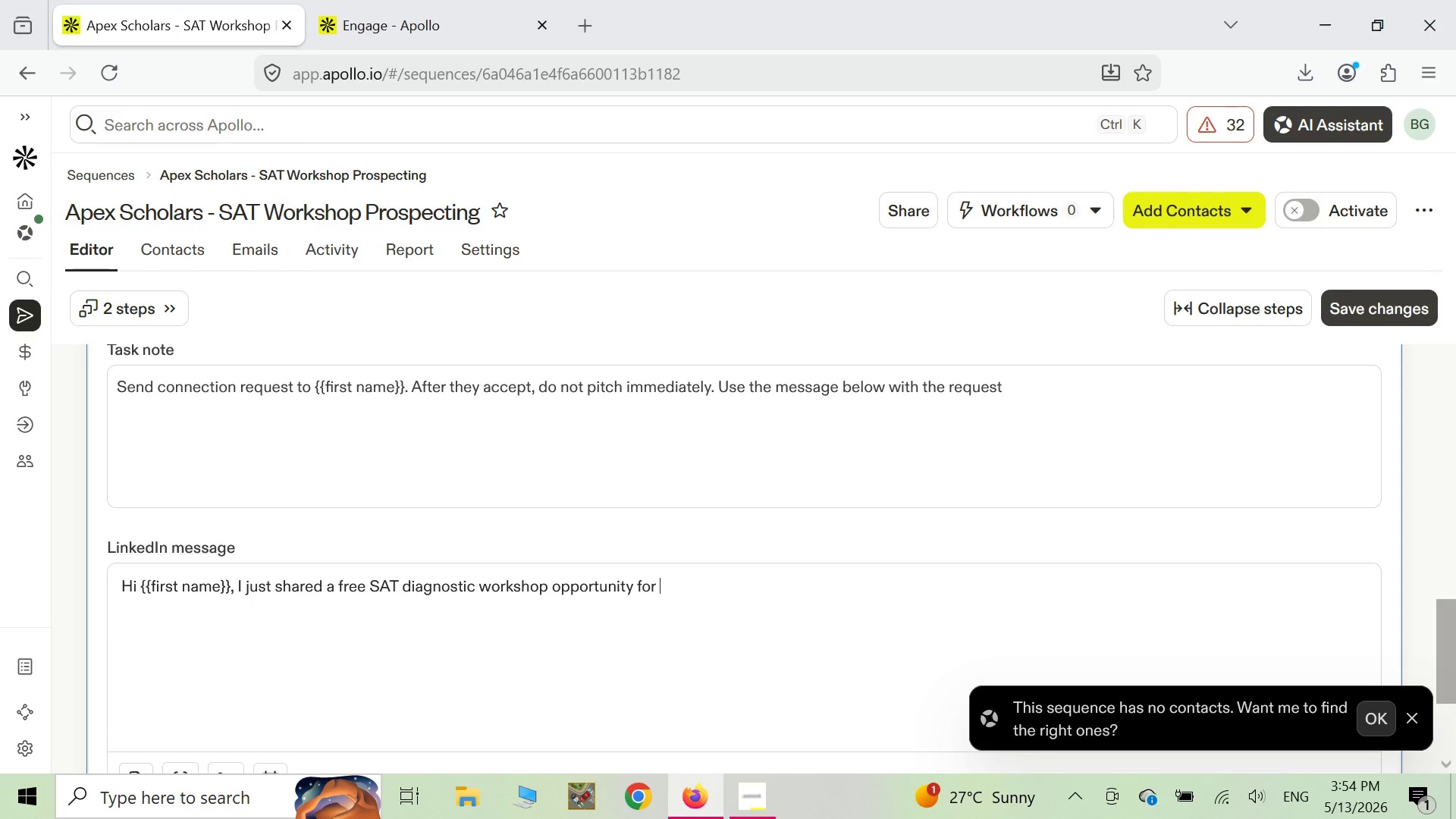 
key(Shift+BracketLeft)
 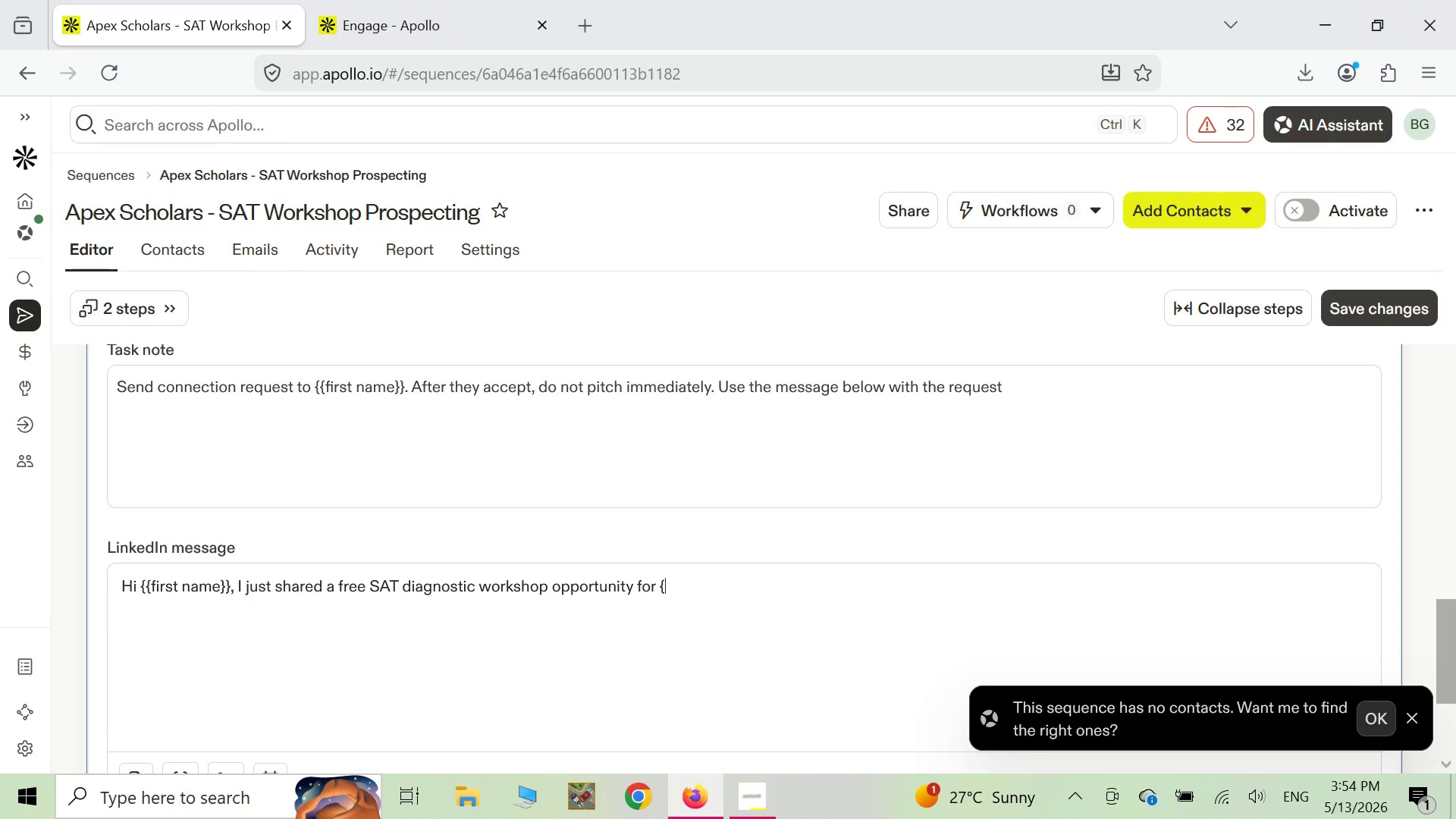 
key(Shift+ShiftLeft)
 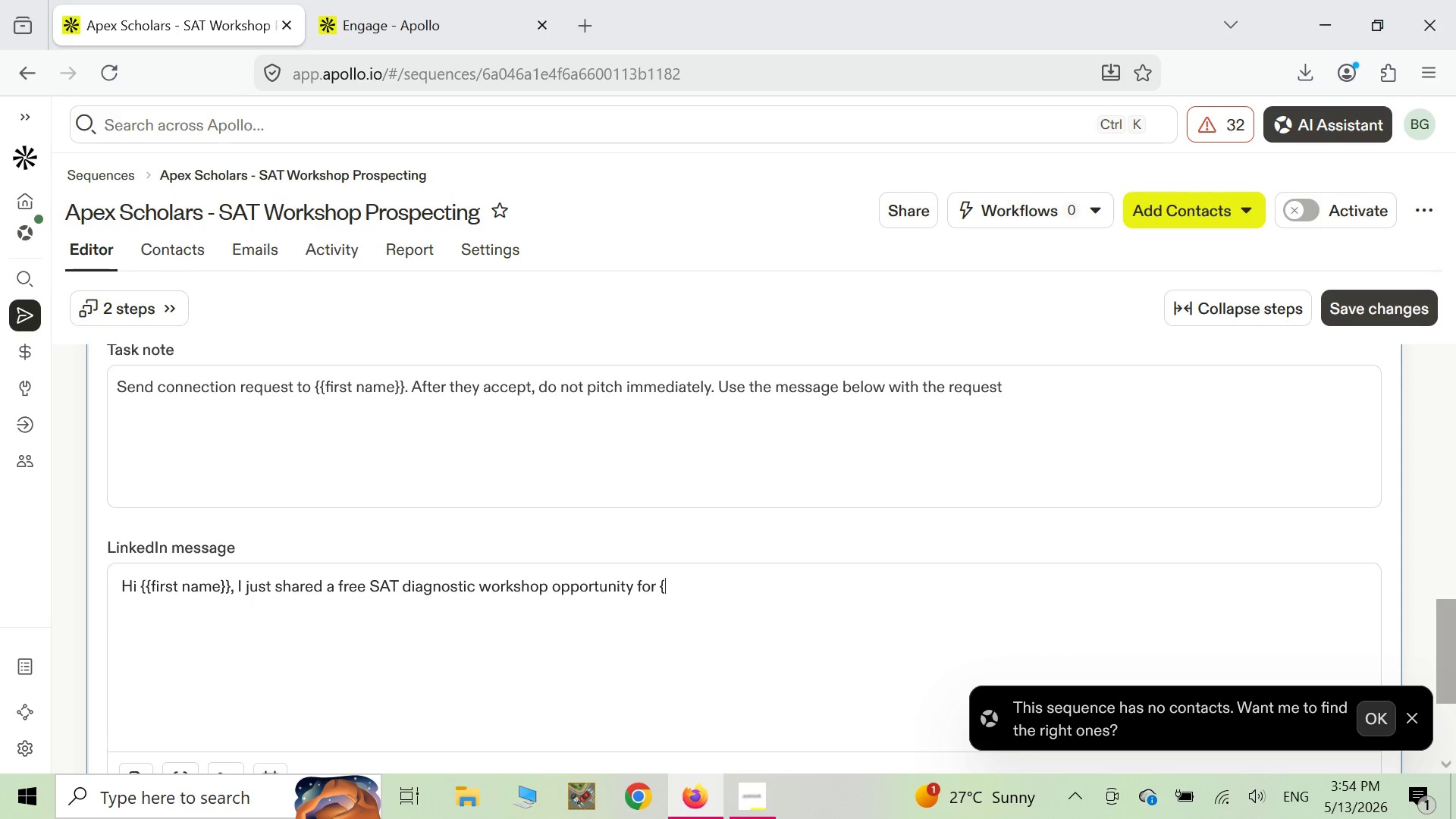 
key(Shift+BracketLeft)
 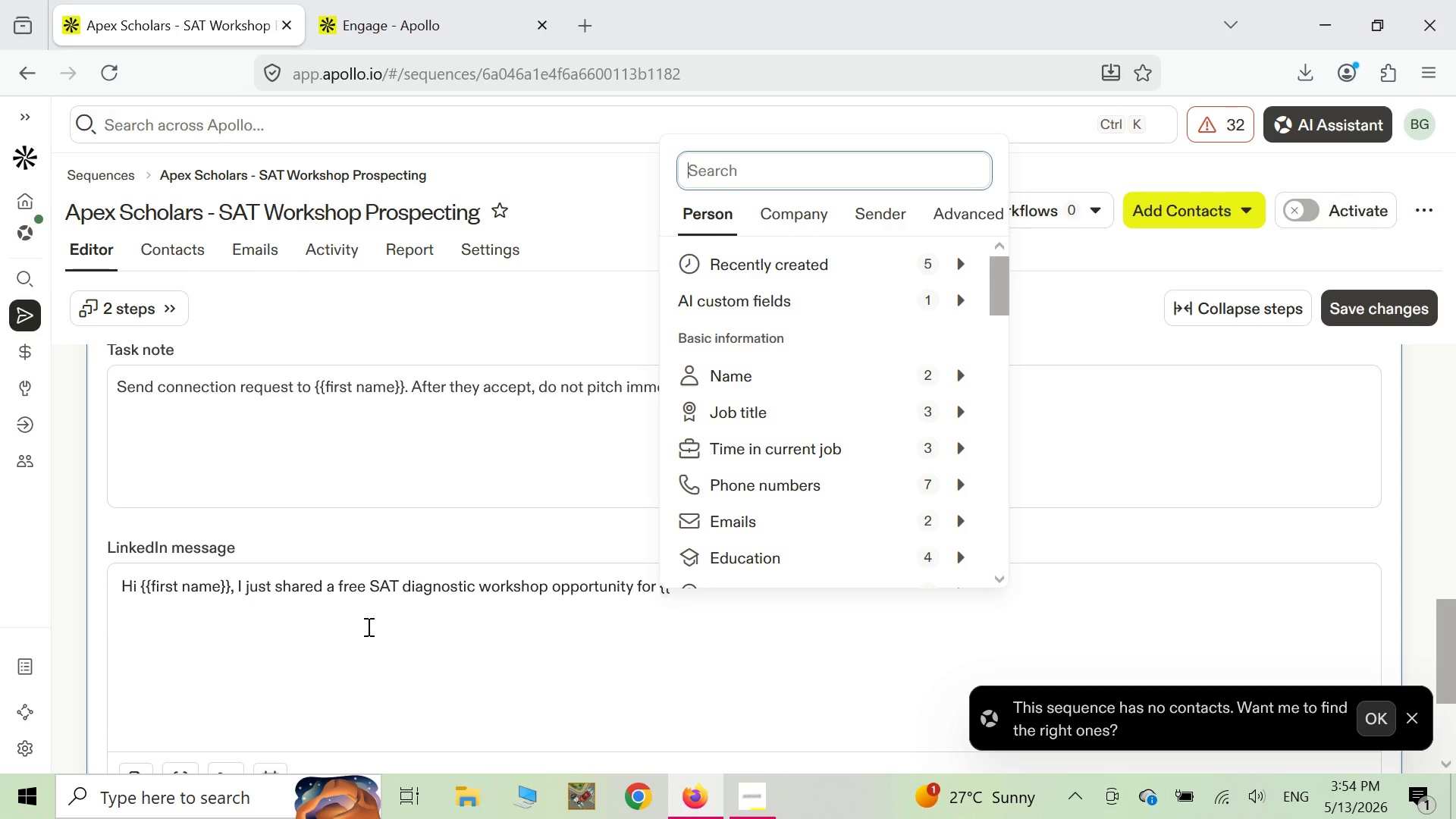 
left_click([453, 631])
 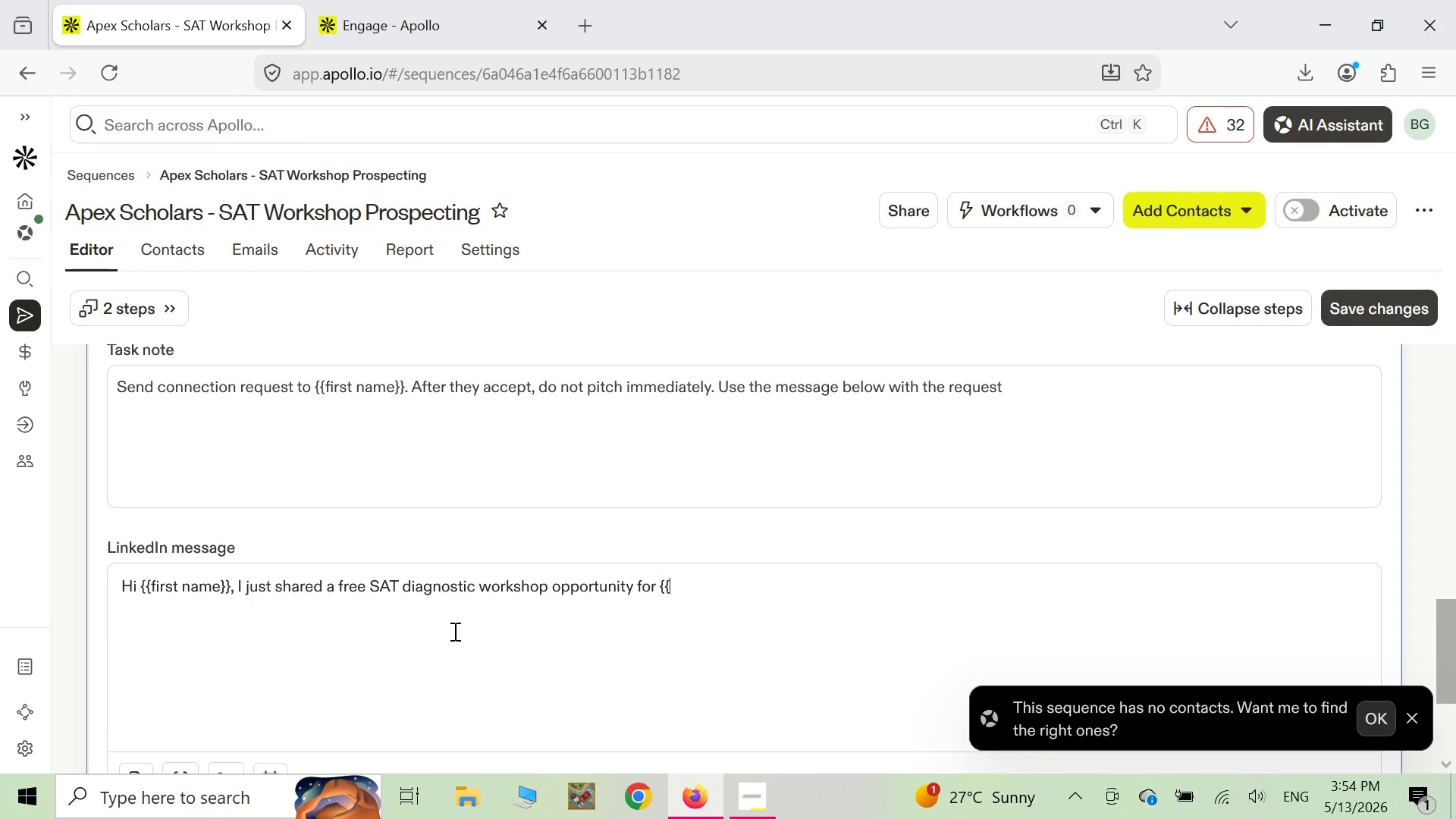 
wait(5.25)
 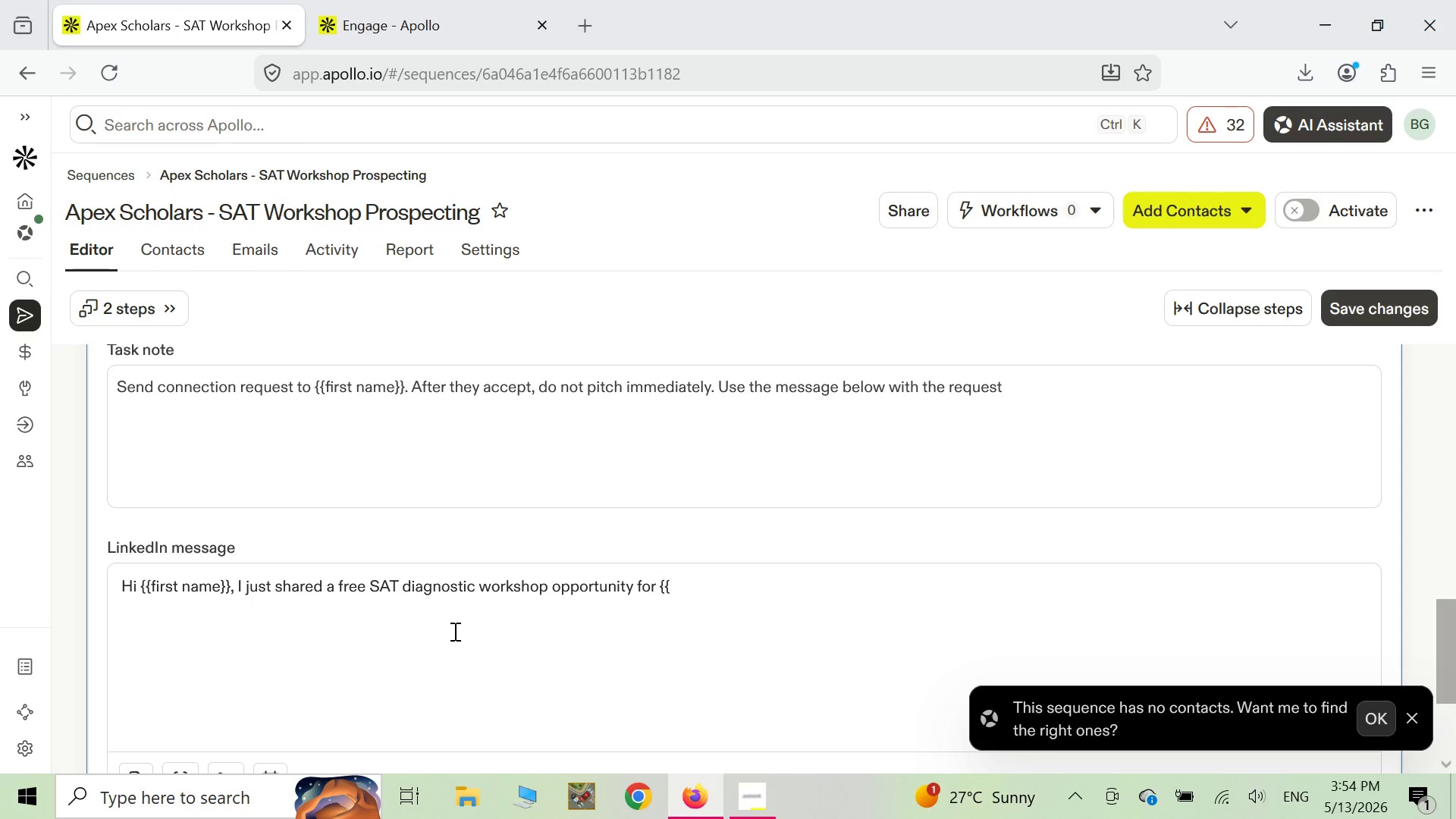 
type(company name )
key(Backspace)
type(}}s)
key(Backspace)
type( students. Would )
 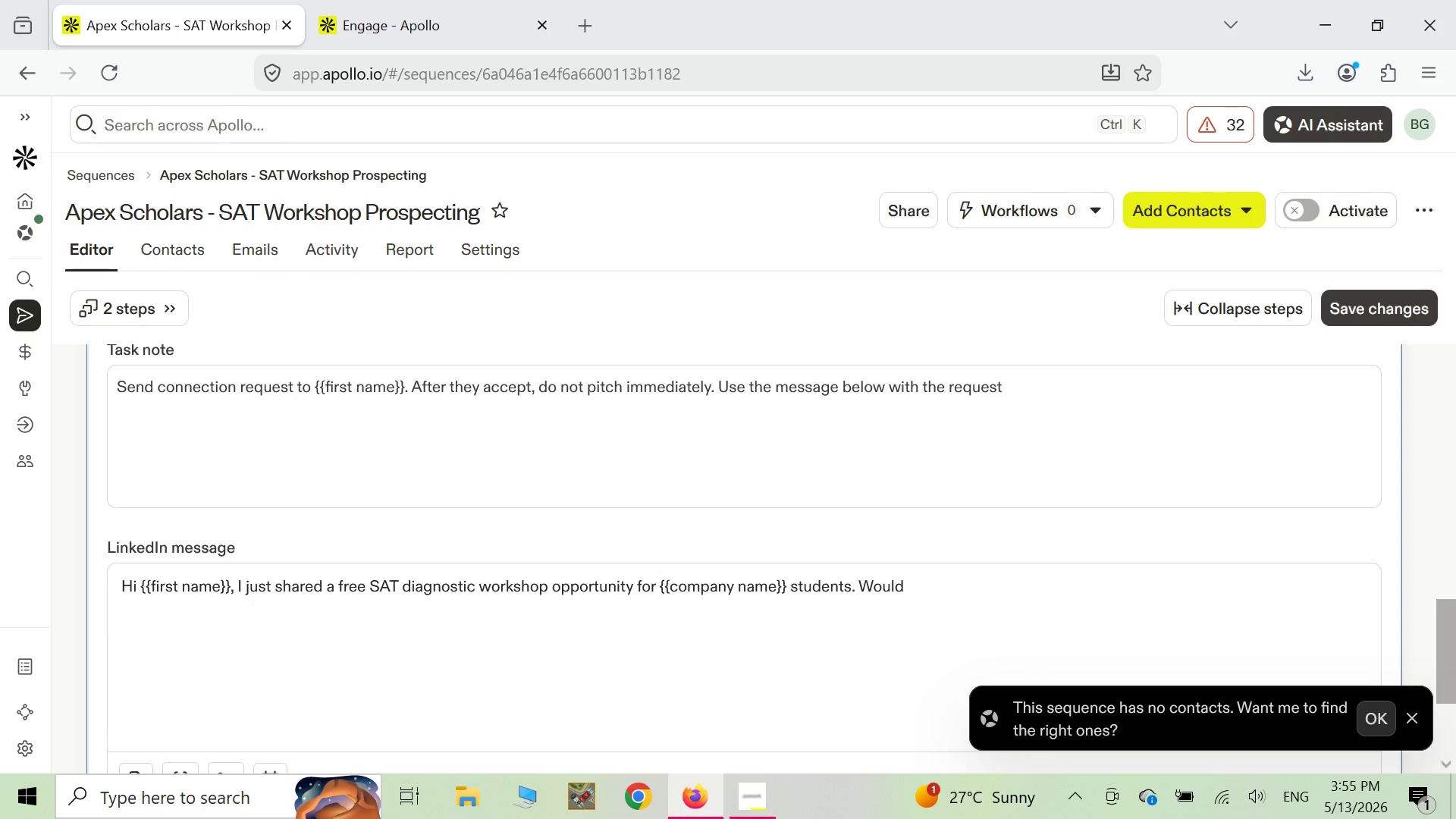 
type(love to connect)
 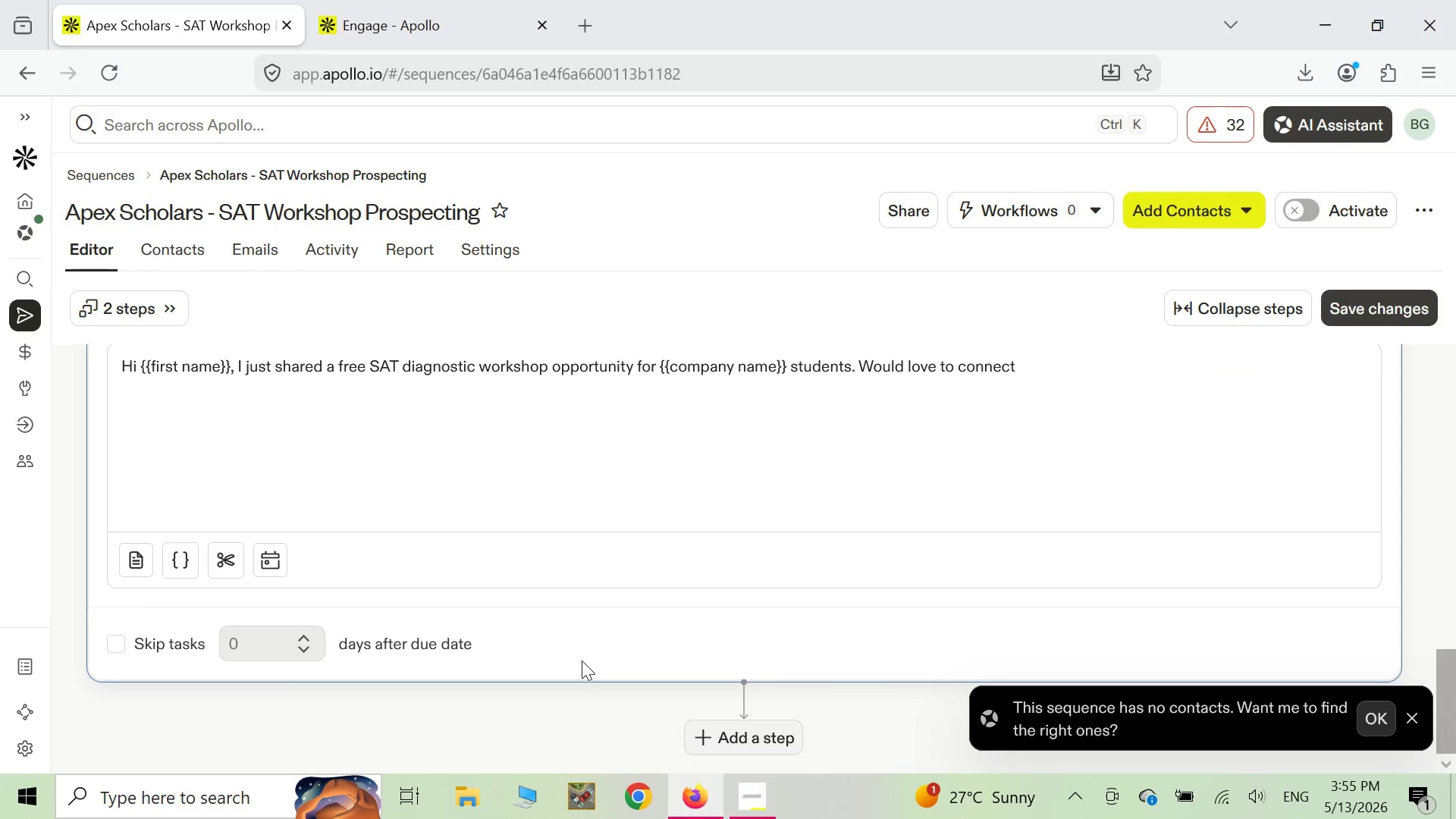 
wait(8.23)
 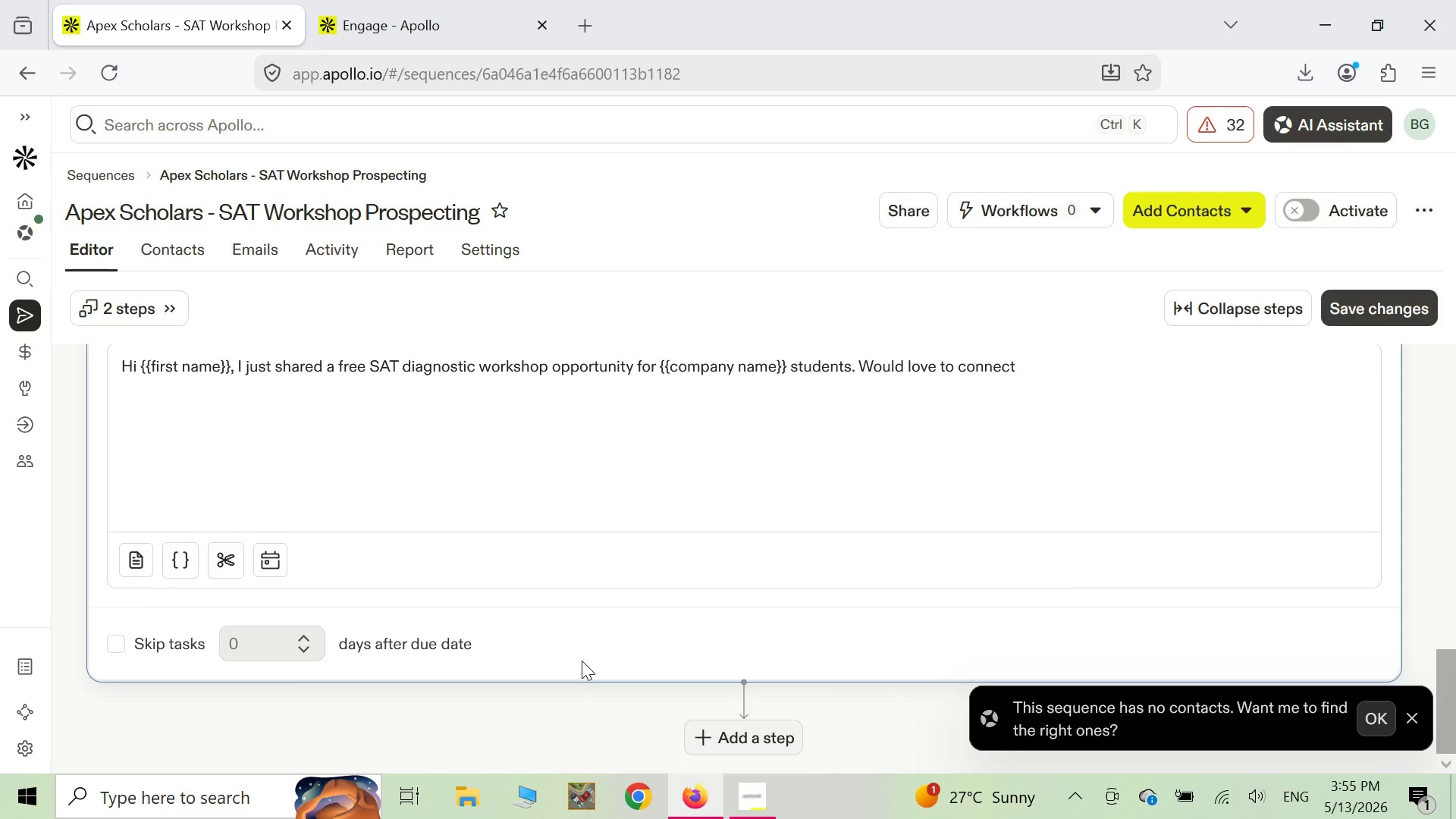 
left_click([1346, 307])
 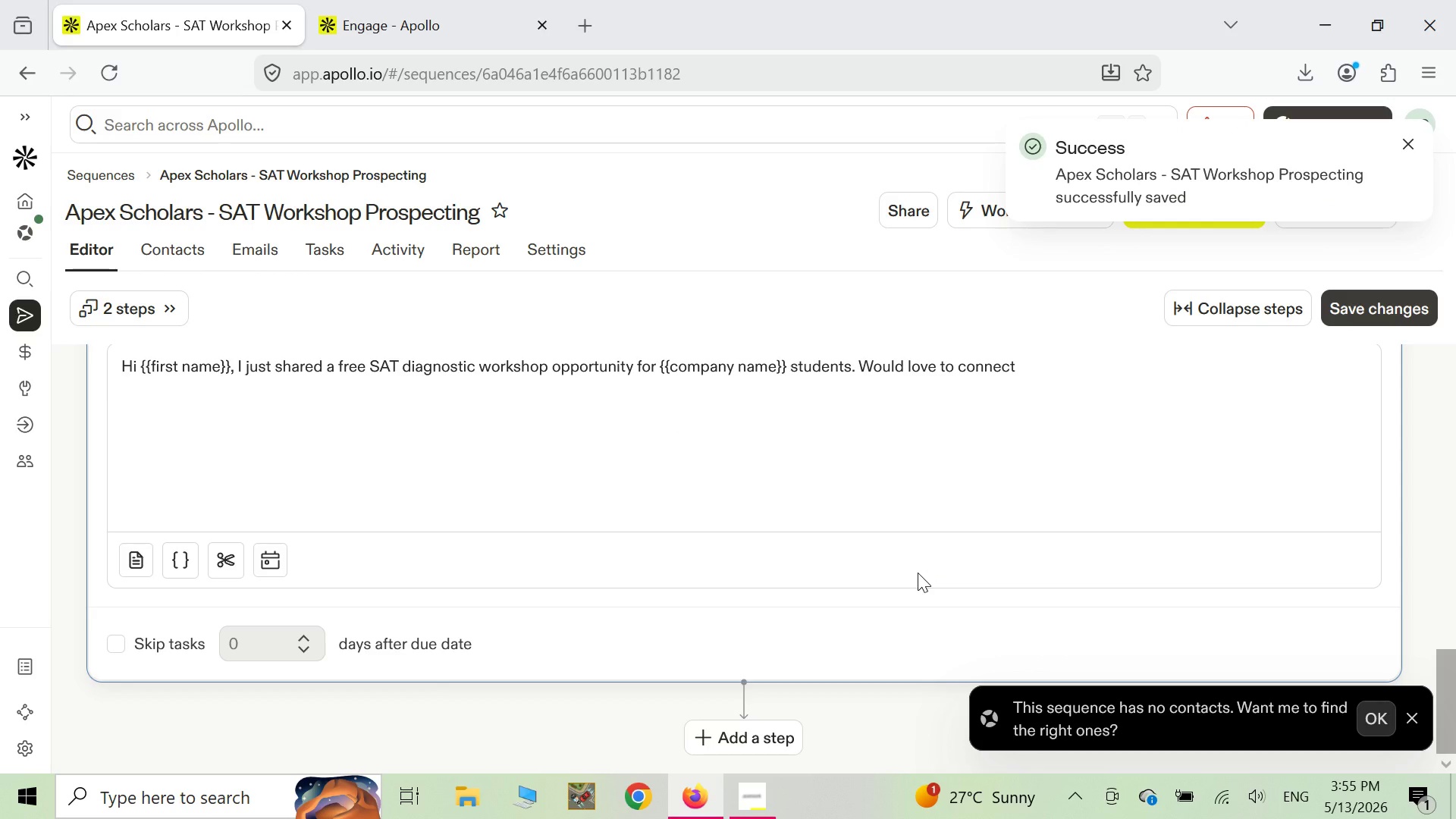 
wait(7.05)
 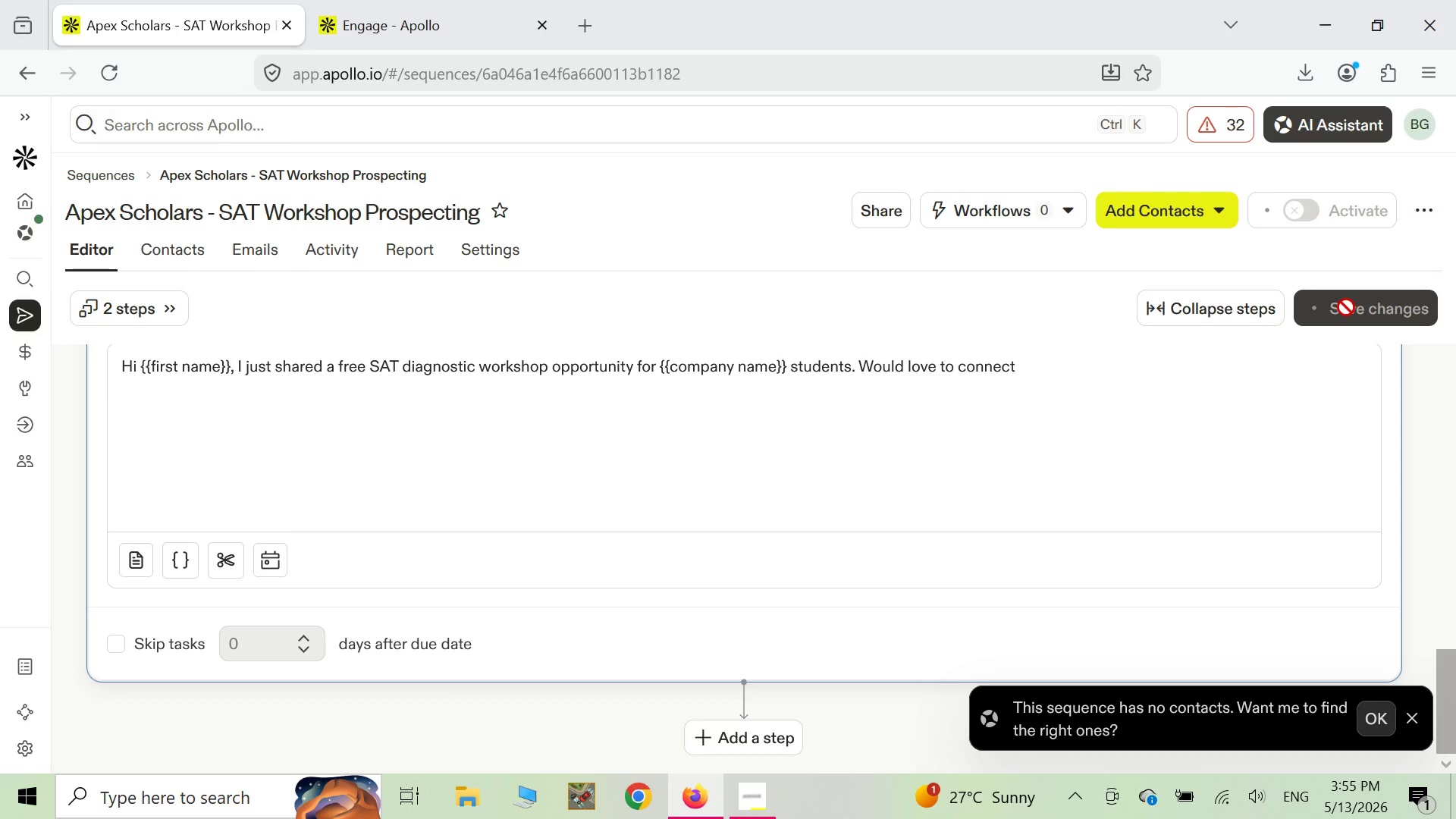 
left_click([739, 752])
 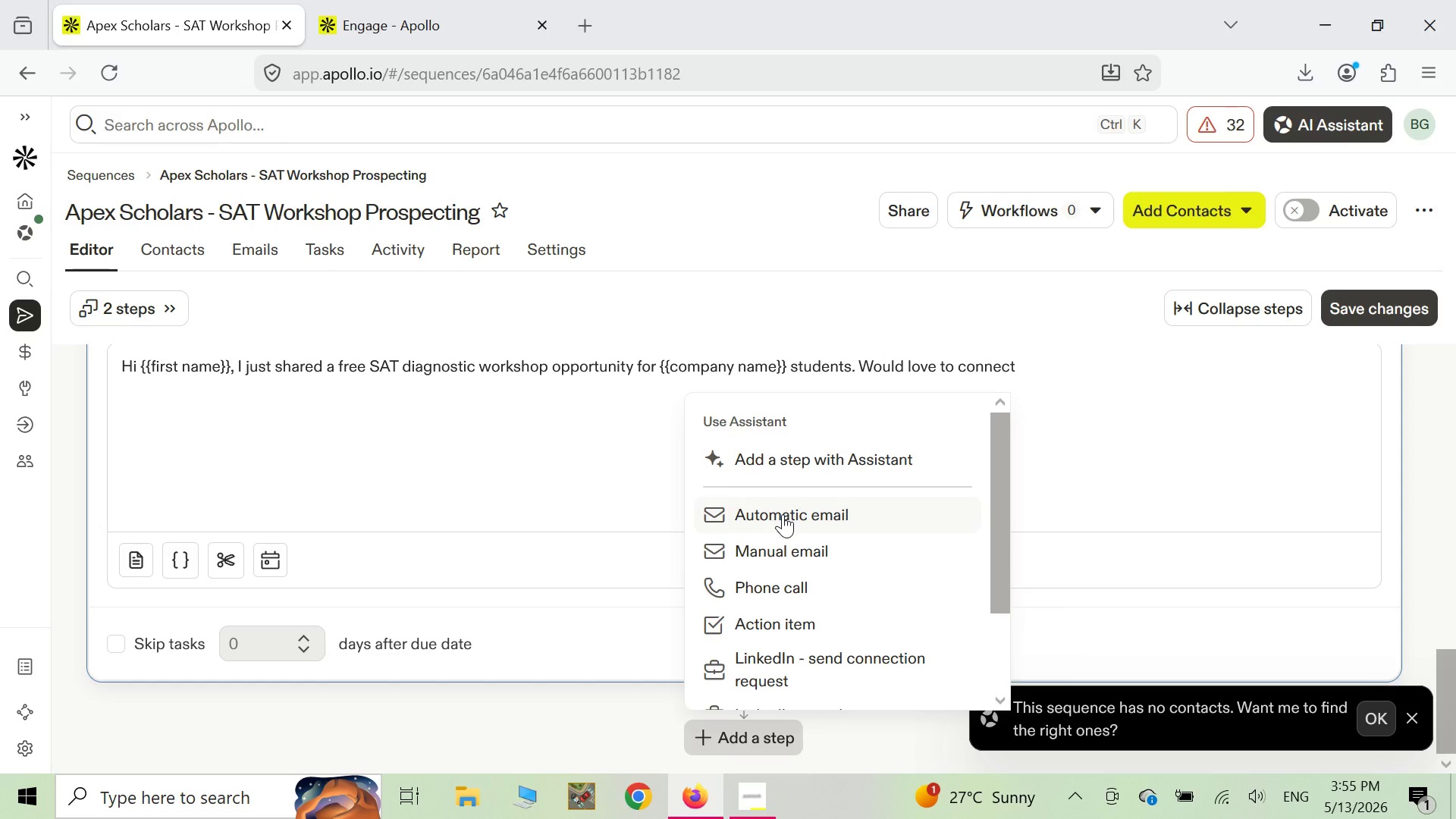 
wait(18.22)
 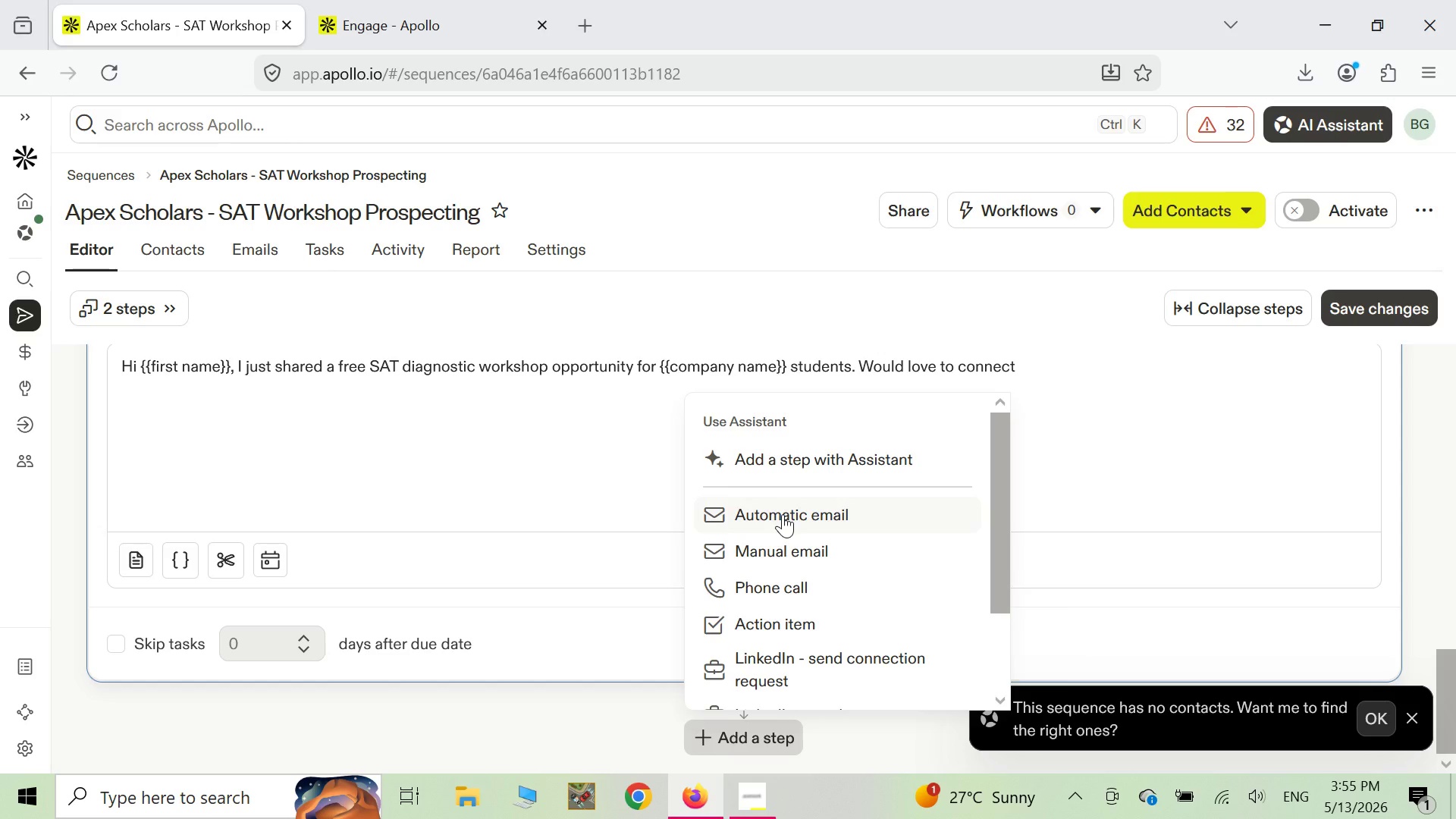 
left_click([783, 514])
 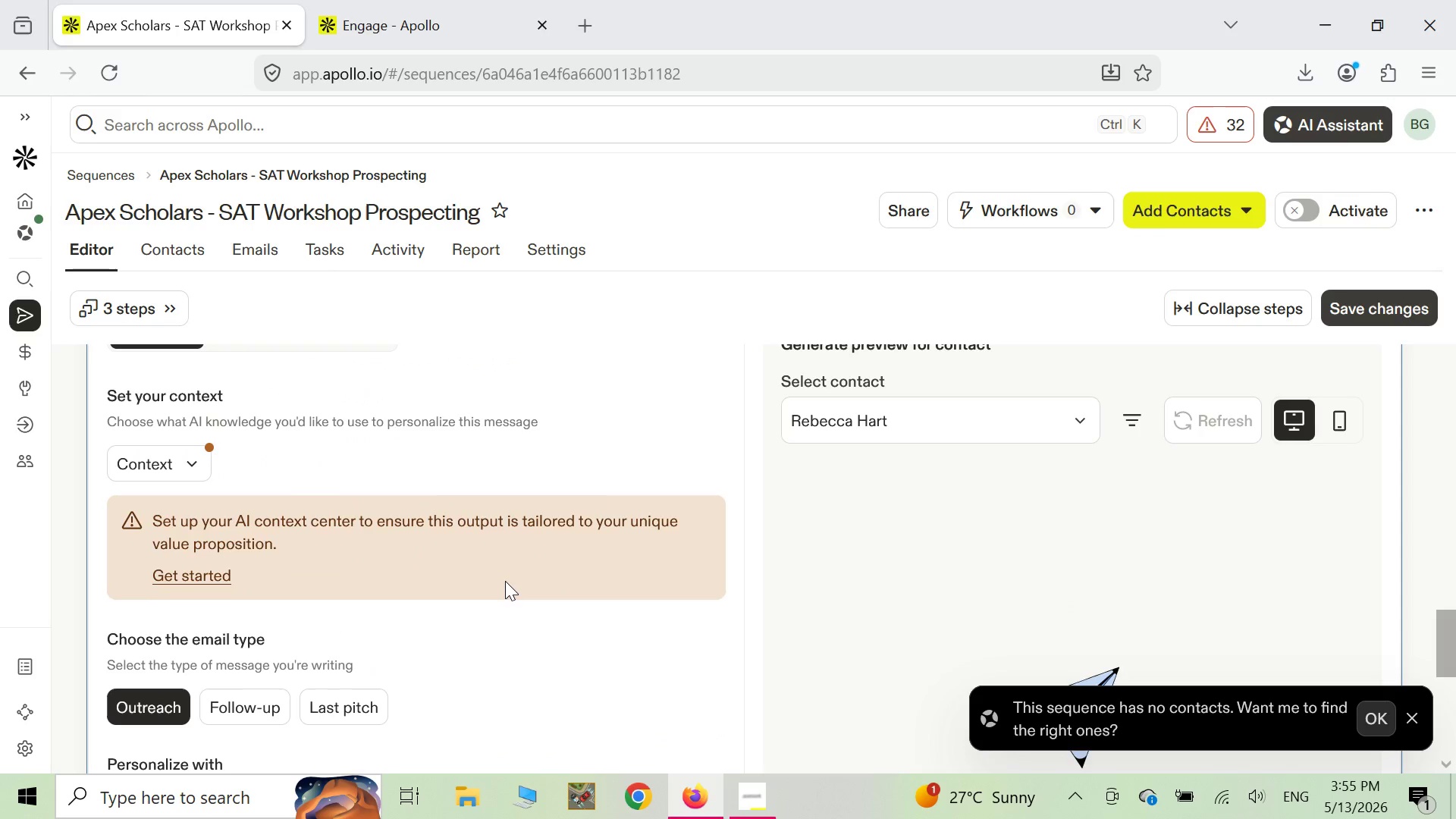 
wait(7.56)
 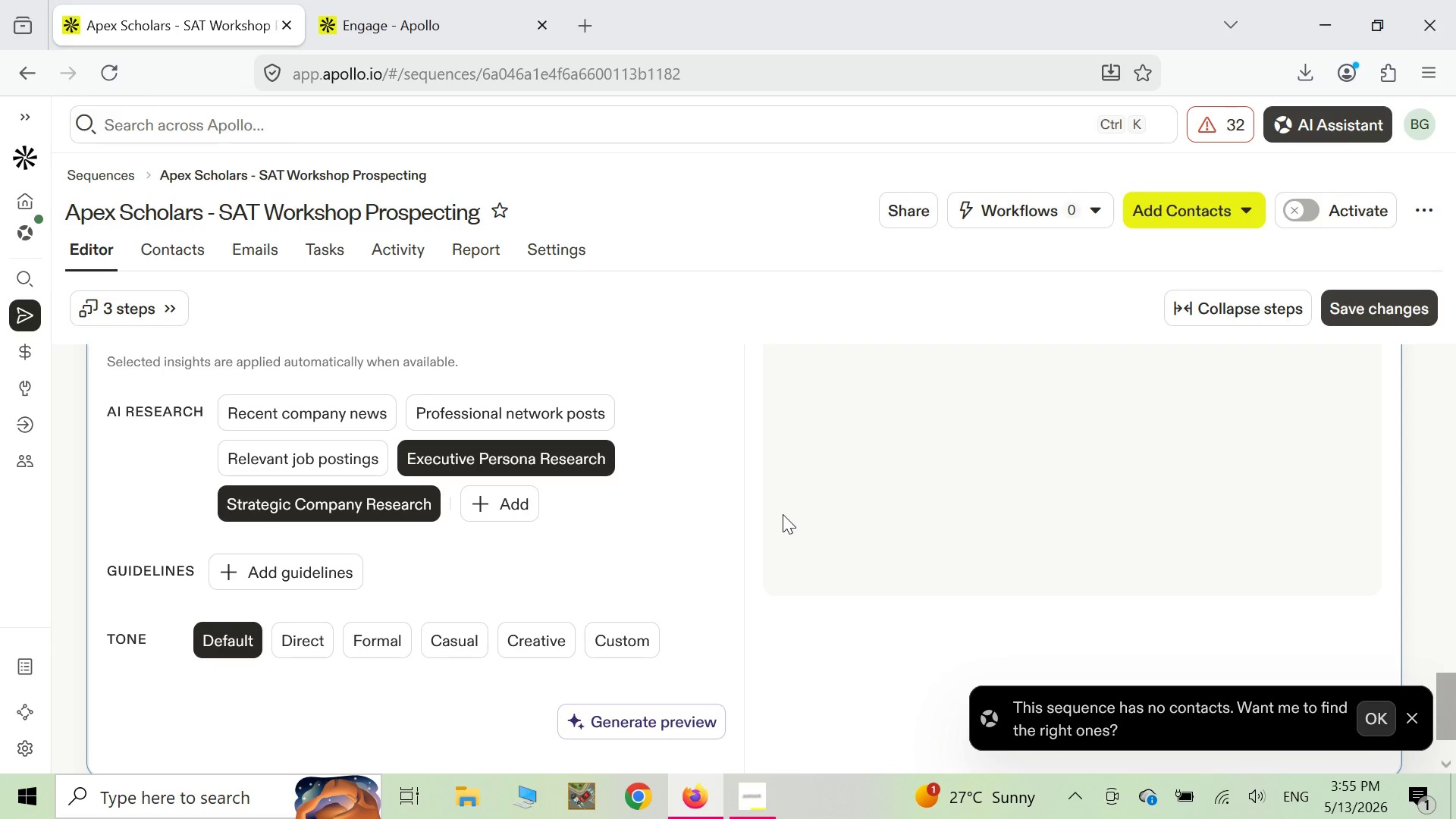 
left_click([368, 519])
 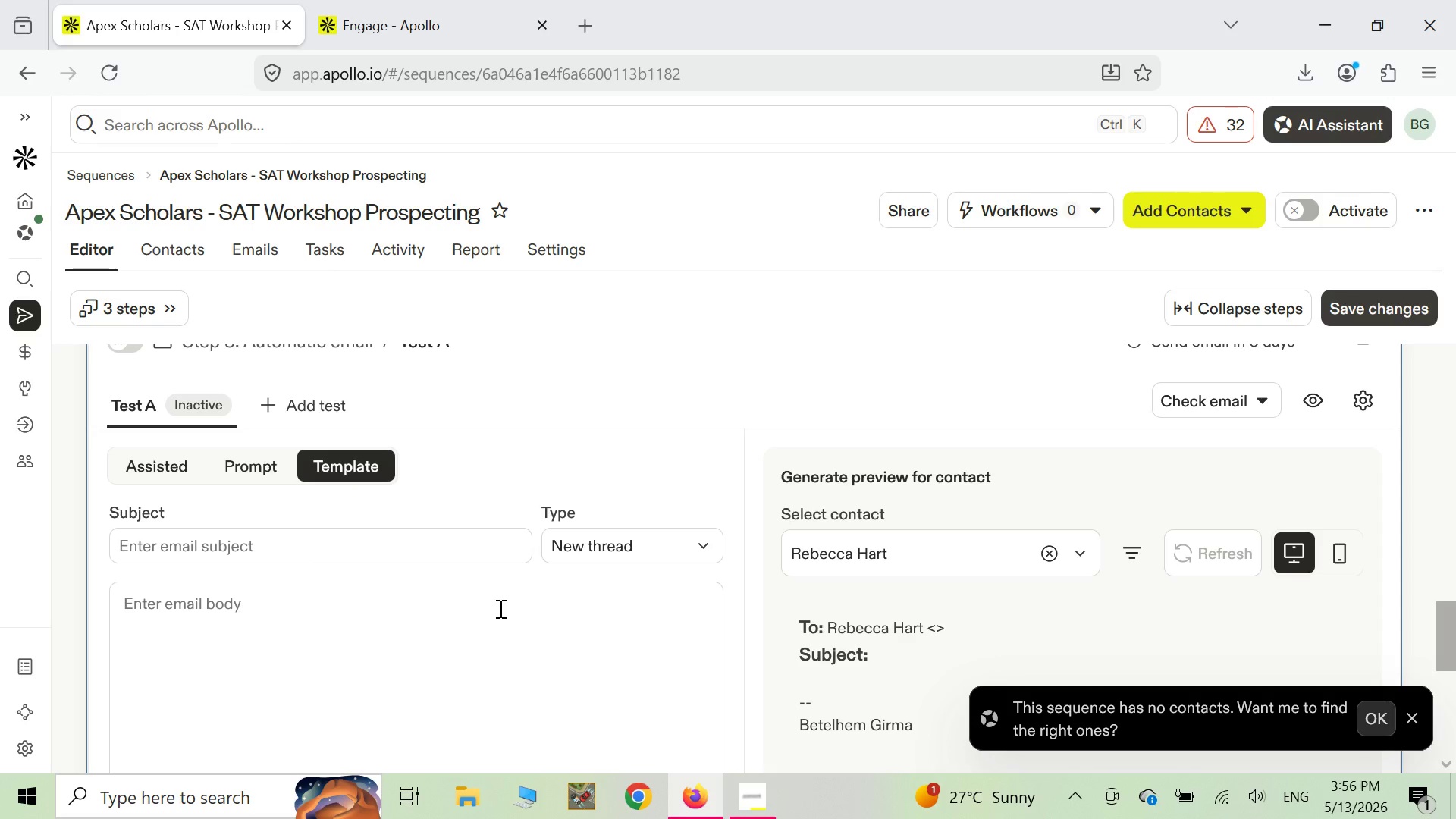 
wait(44.81)
 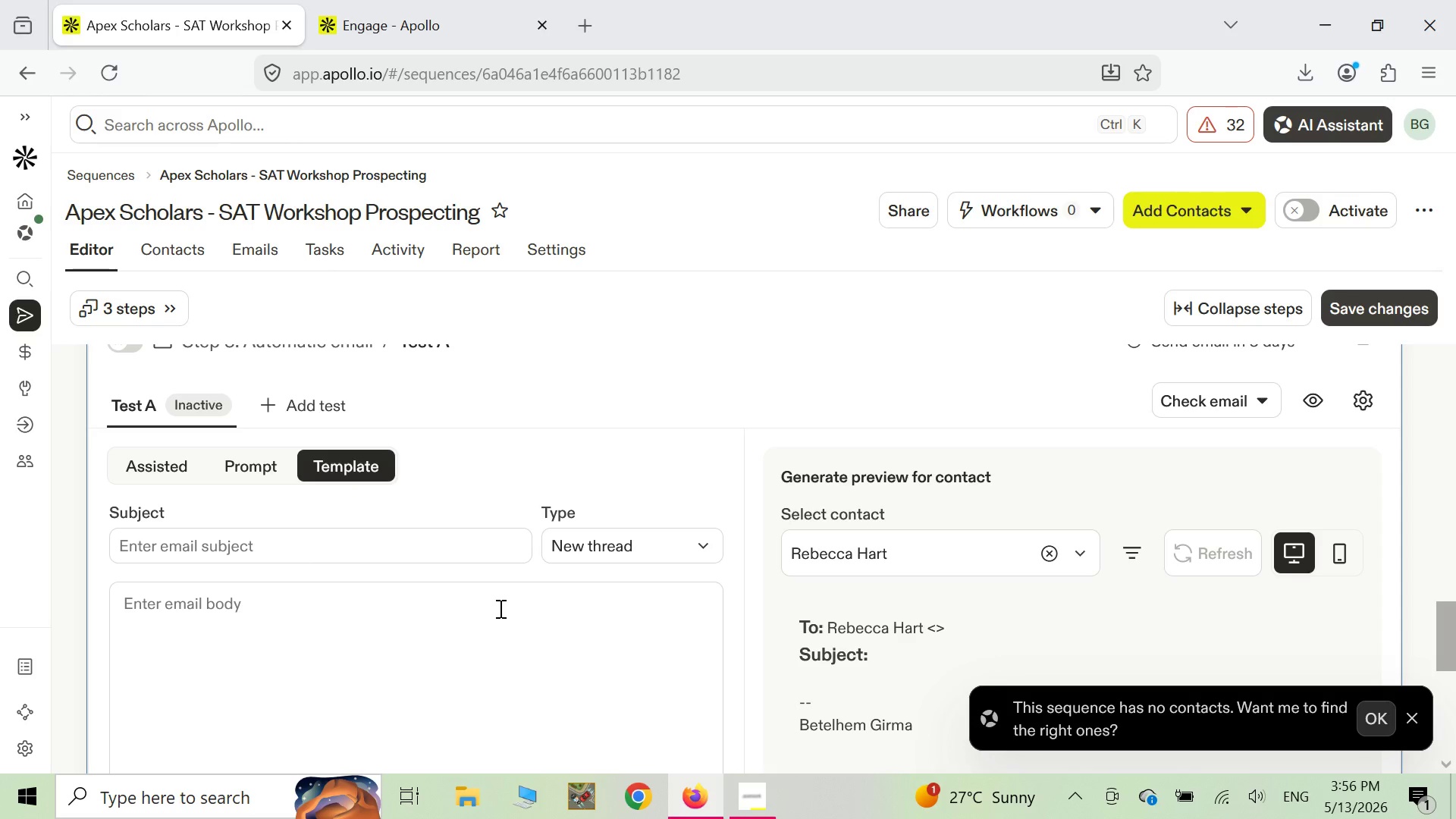 
left_click([240, 551])
 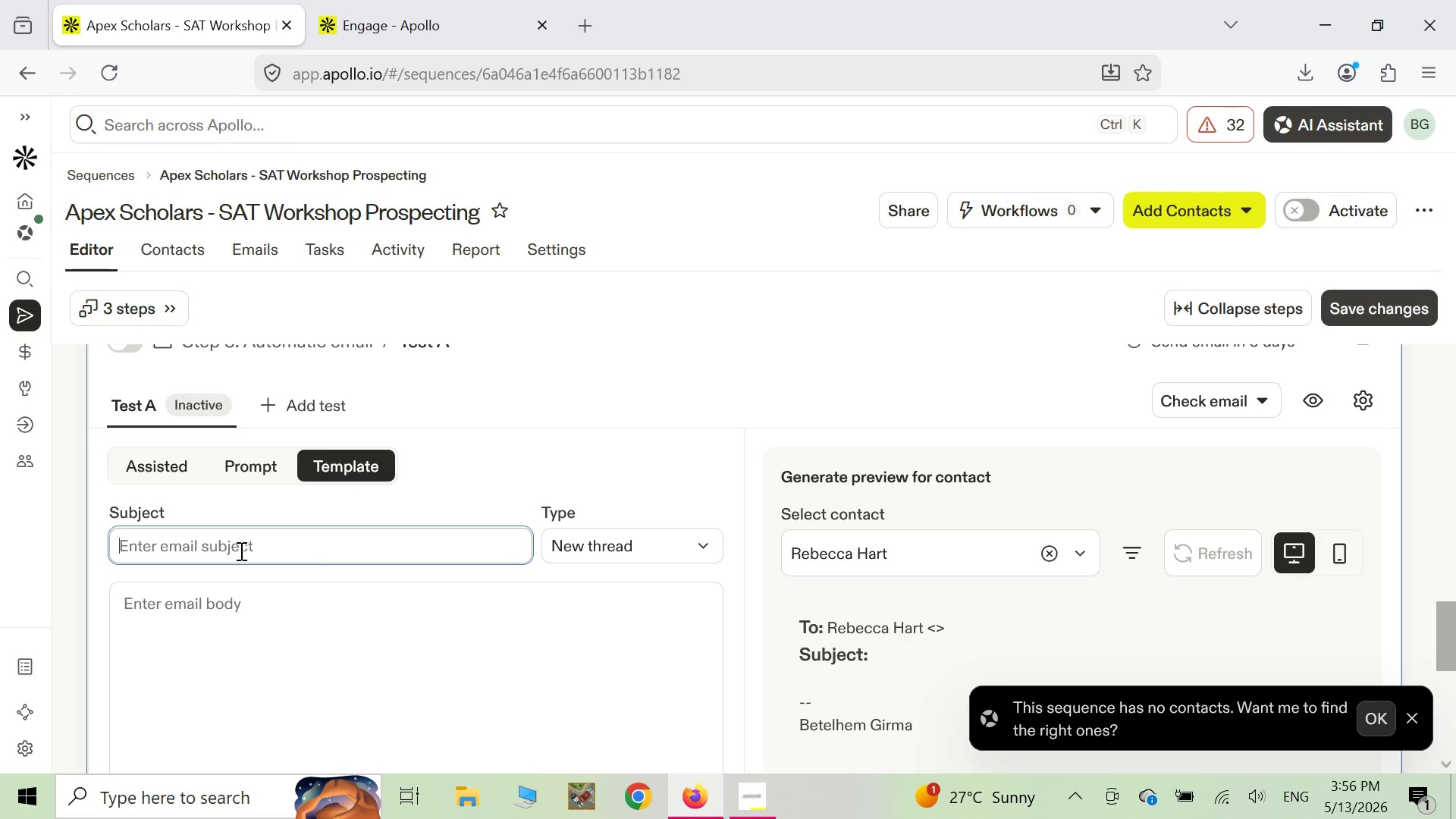 
type(Quick follow up)
 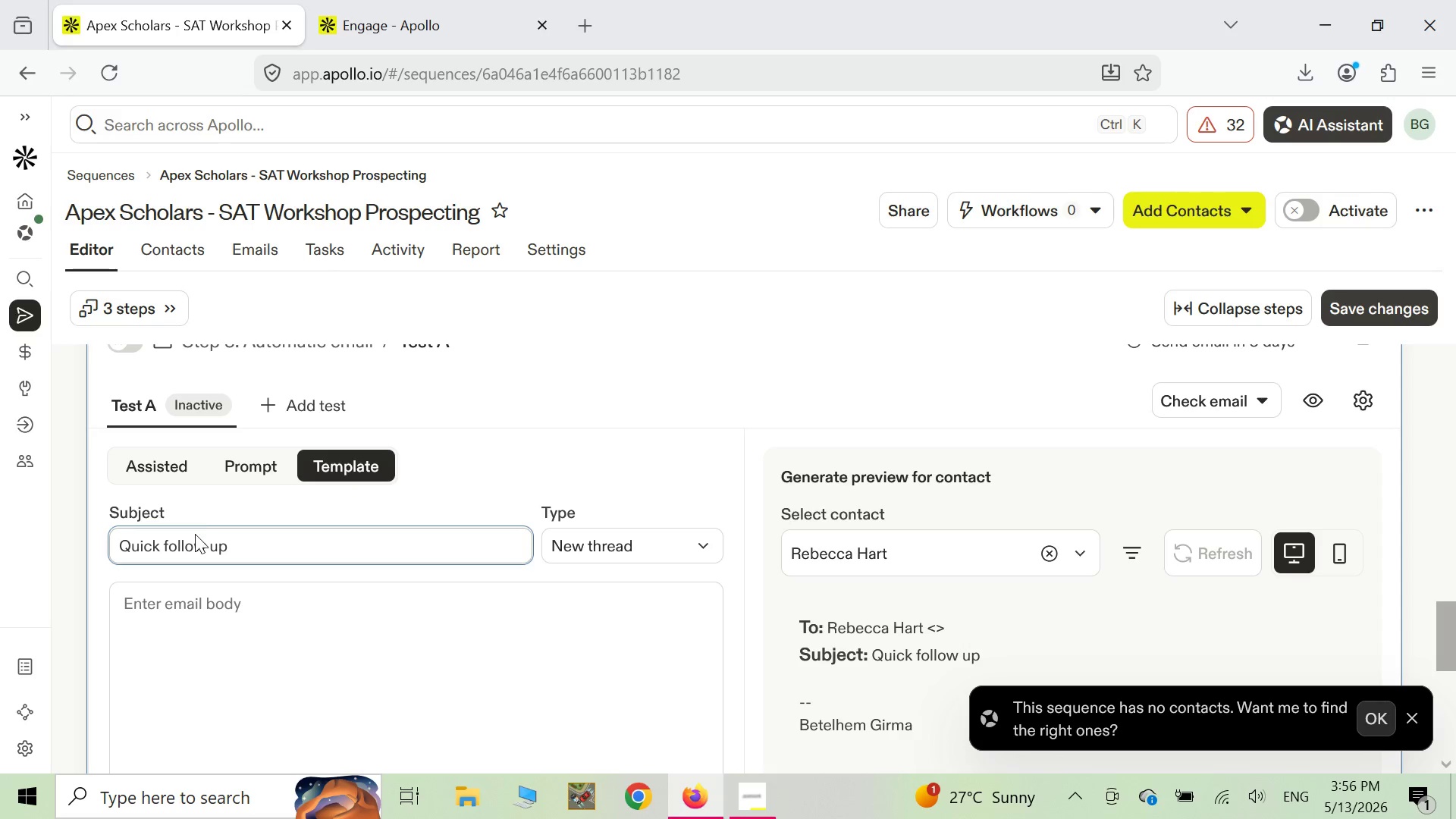 
left_click([209, 547])
 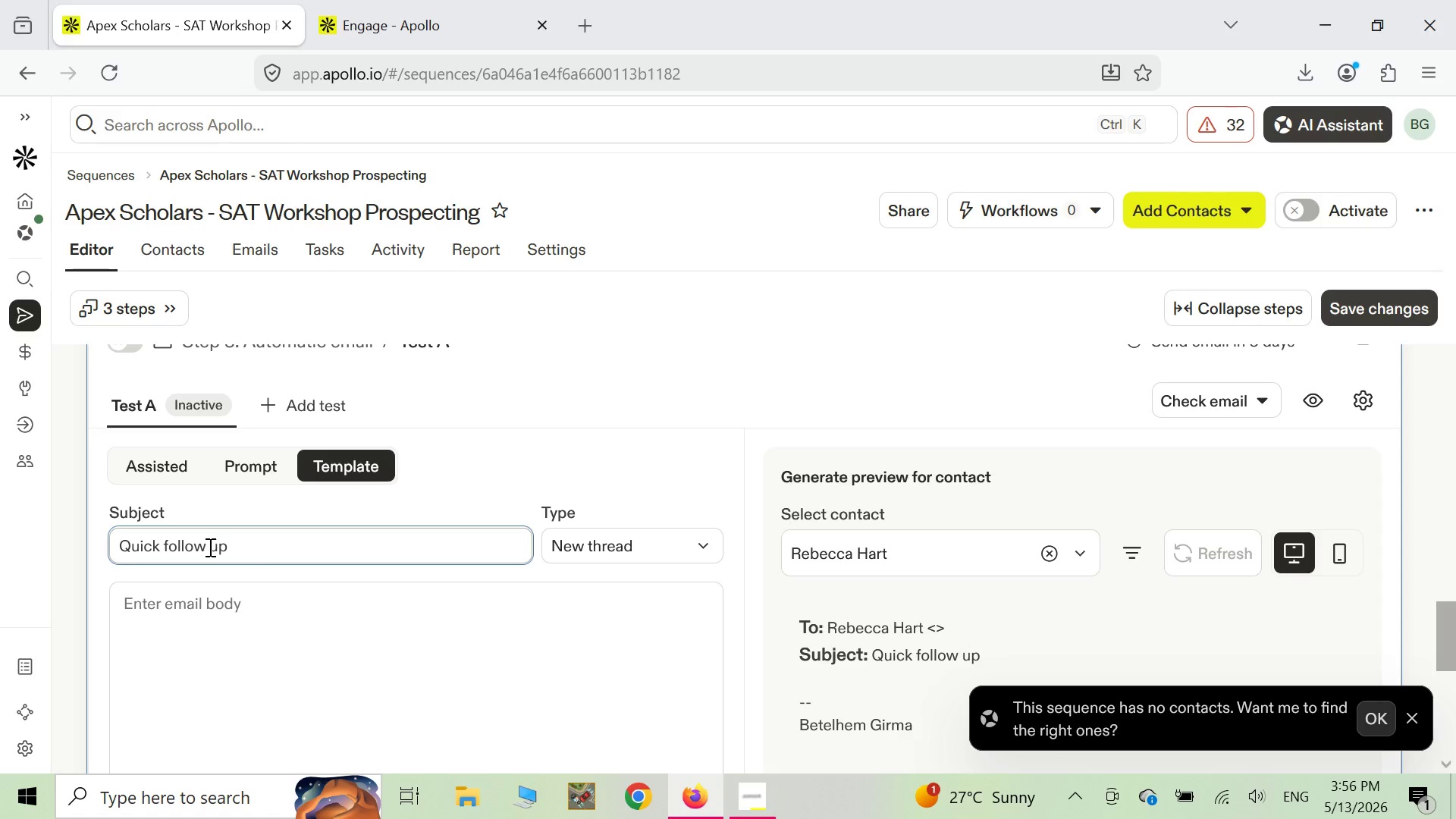 
key(Backspace)
 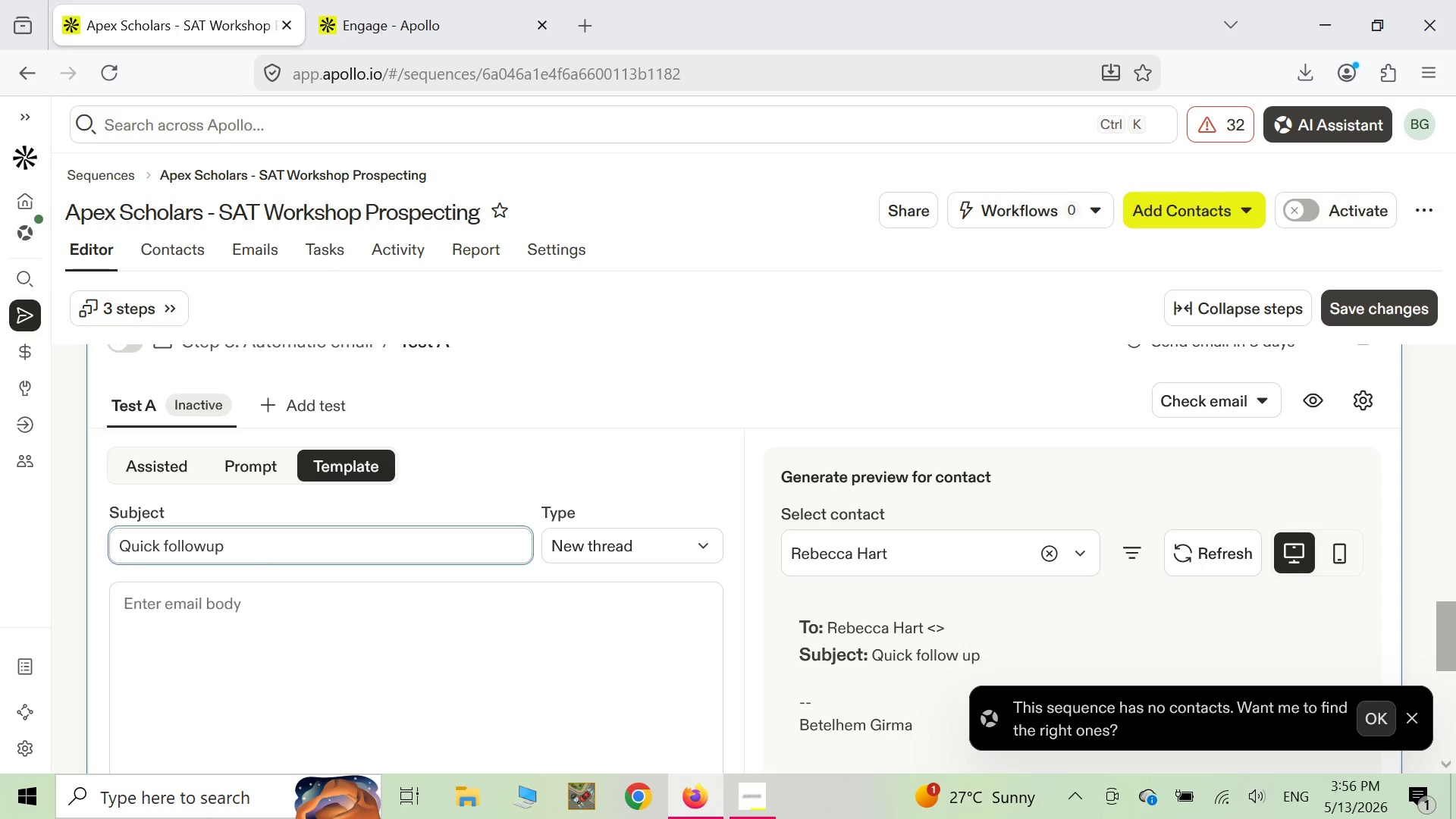 
key(Minus)
 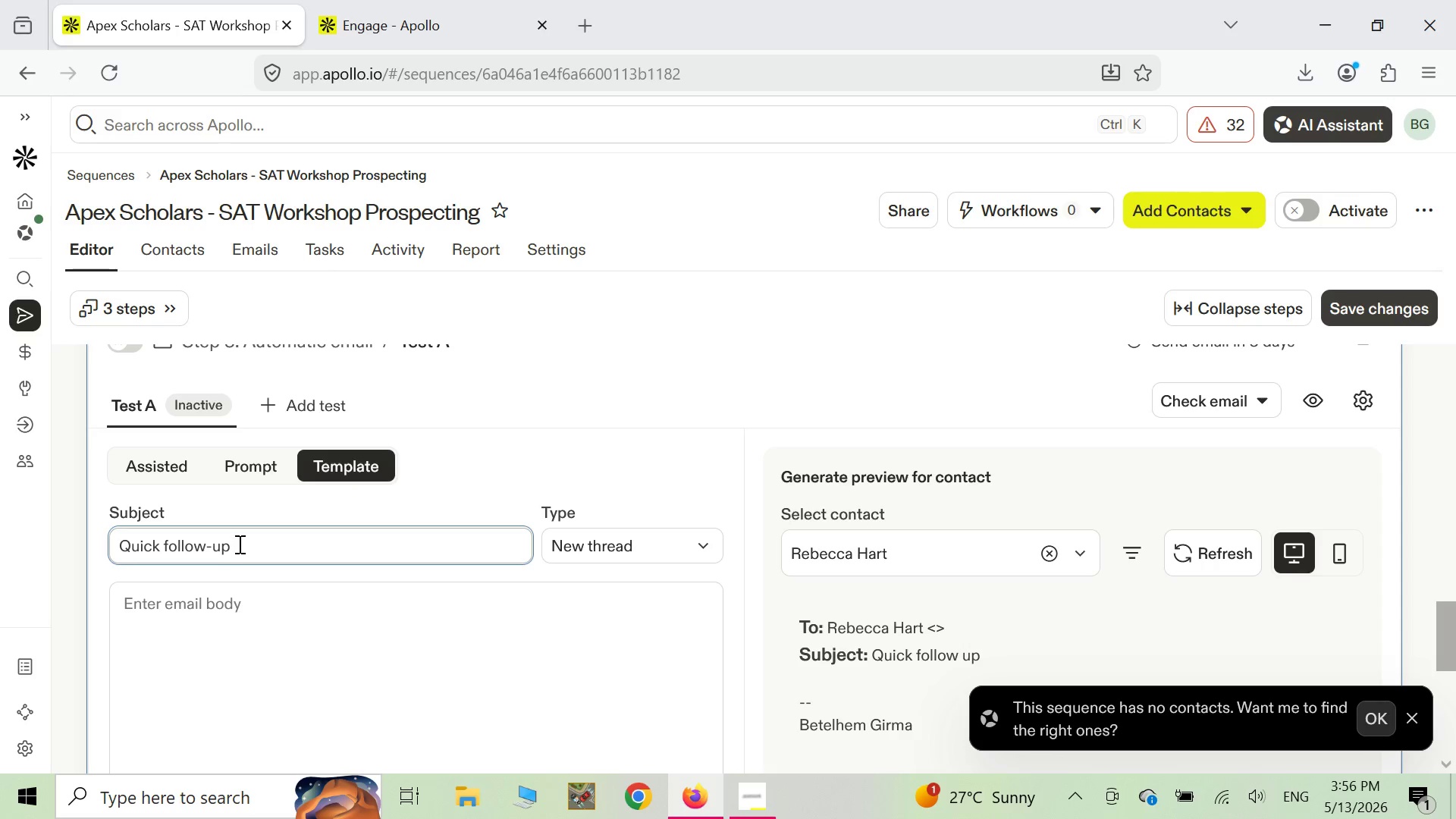 
left_click([239, 543])
 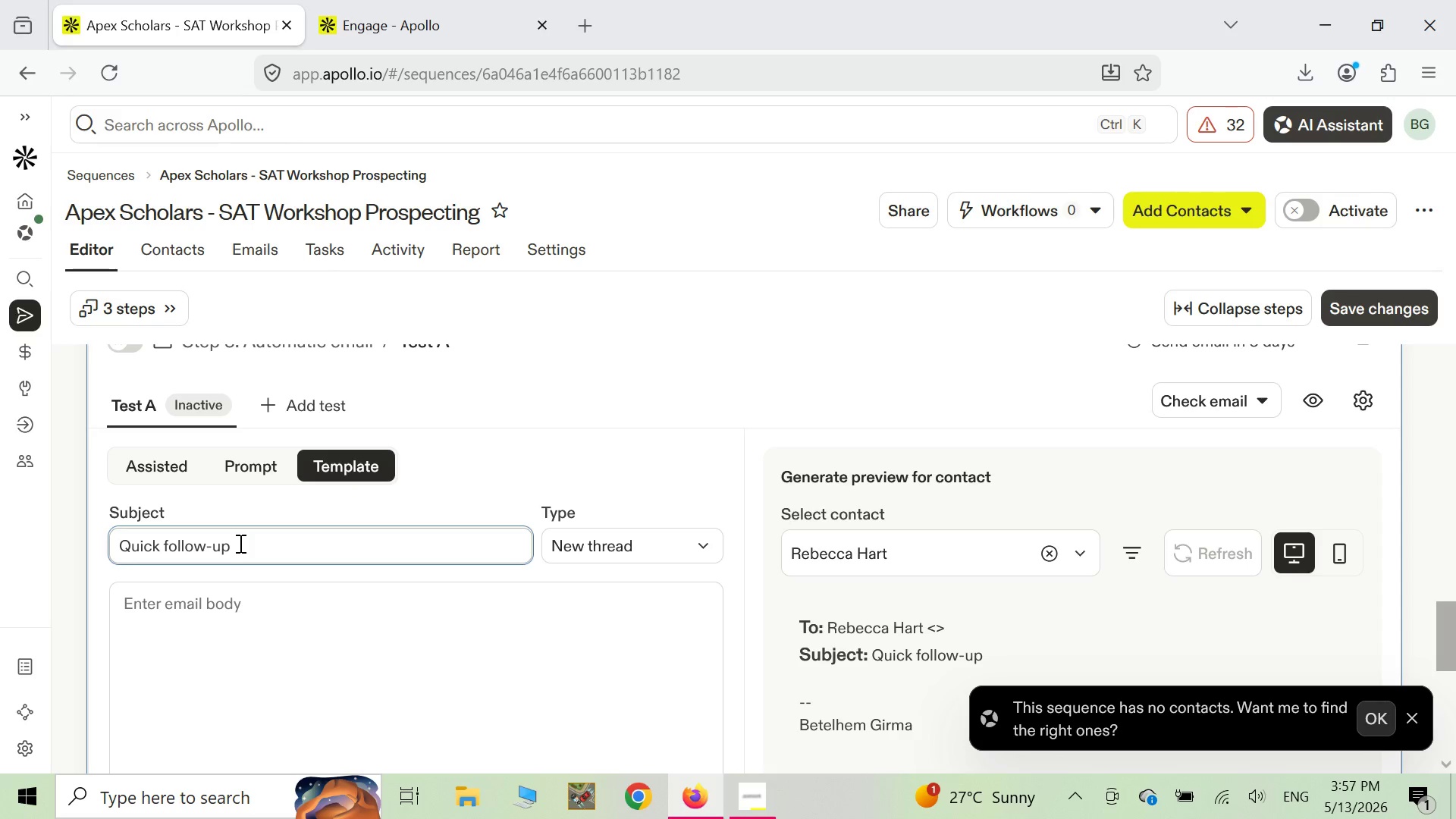 
key(Minus)
 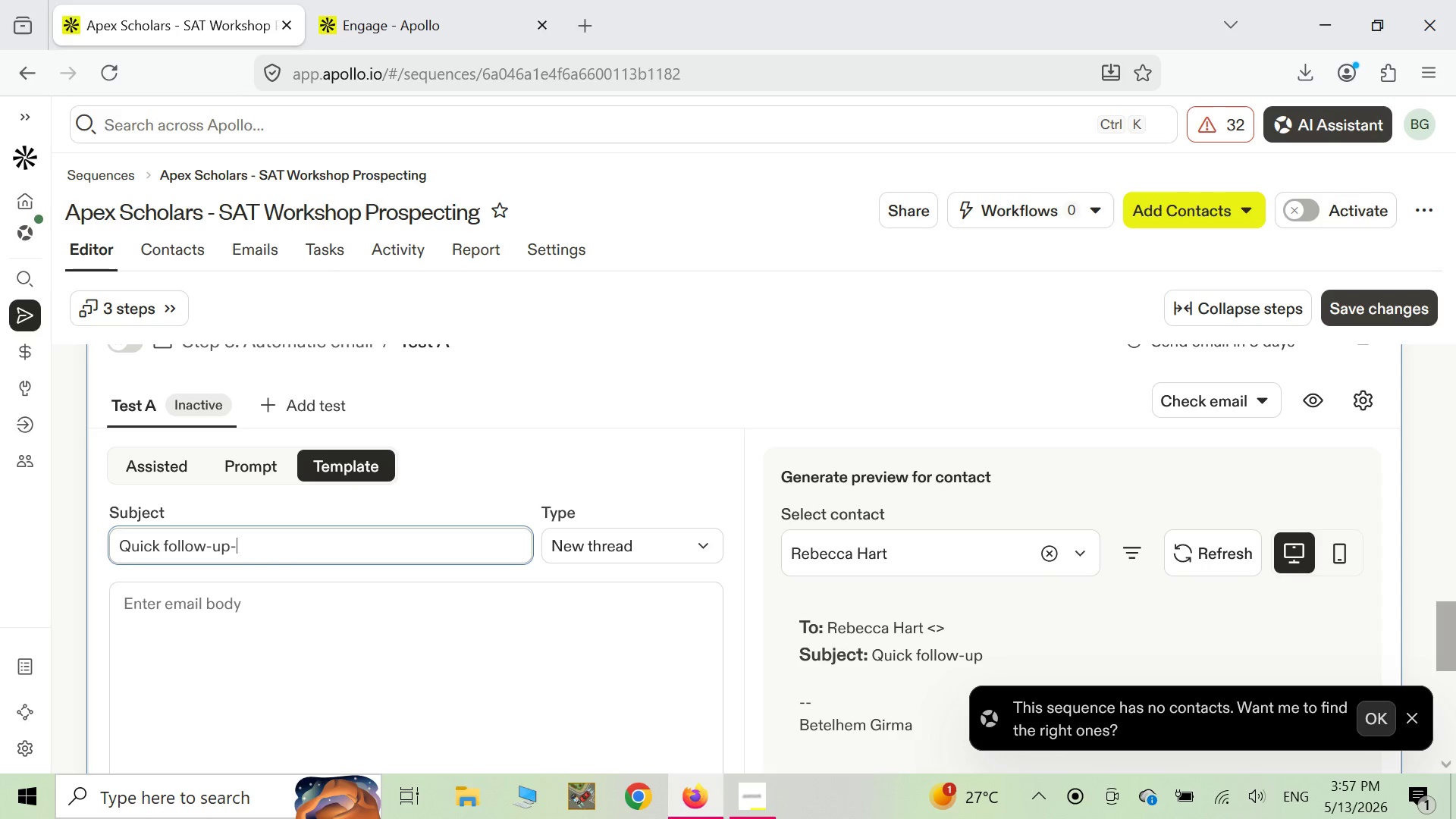 
key(Backspace)
 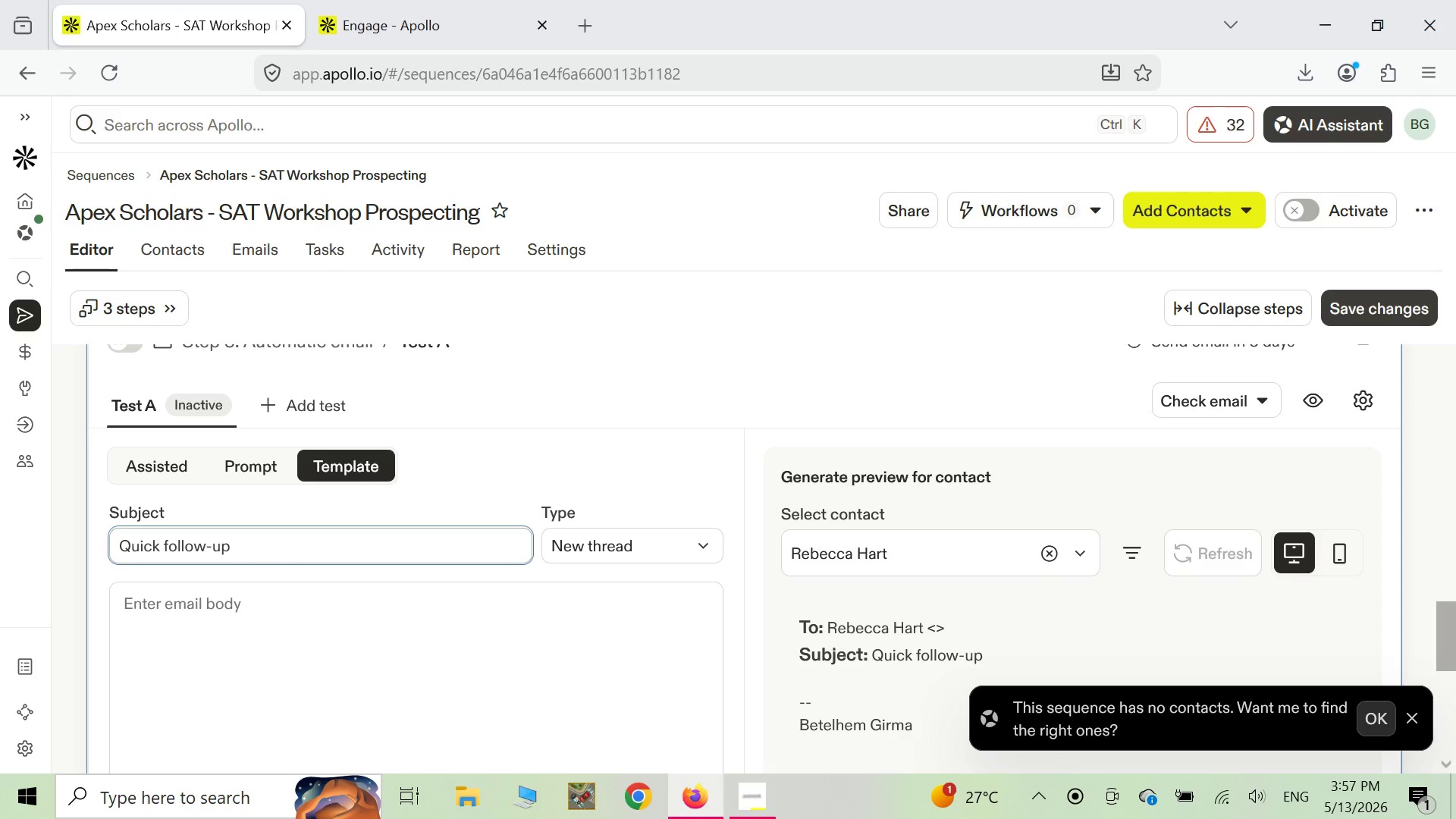 
key(Space)
 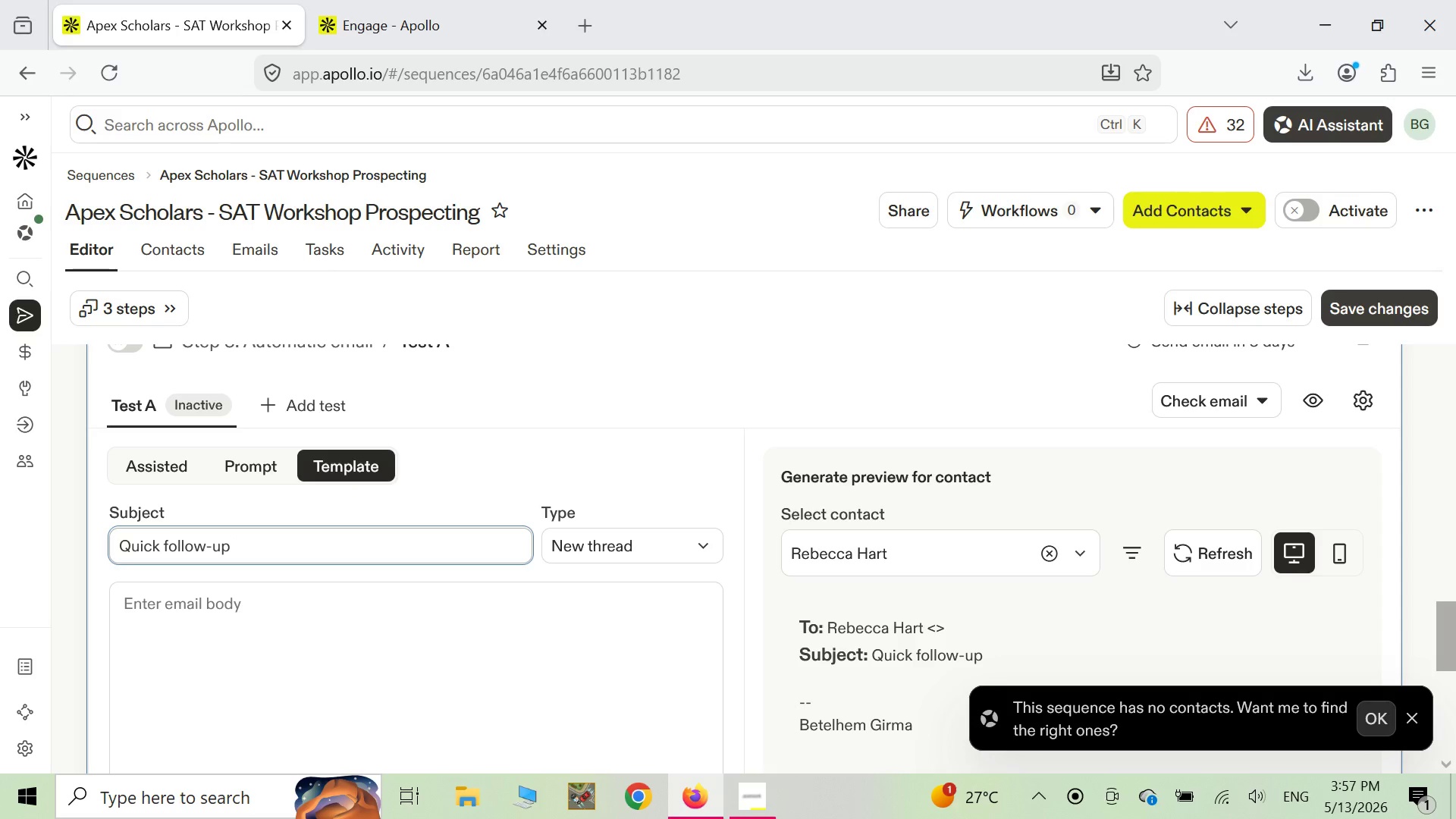 
key(Shift+ShiftLeft)
 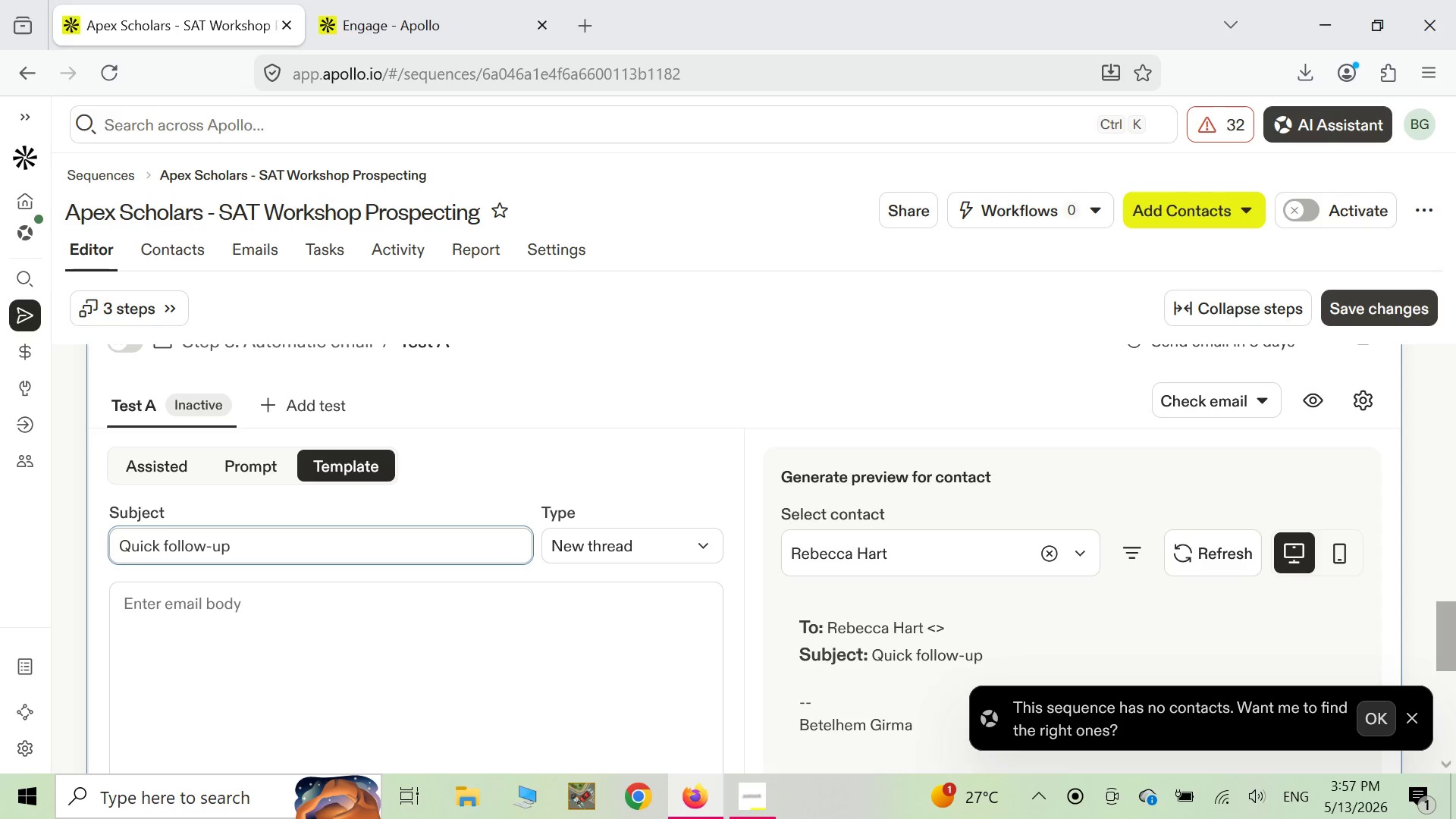 
key(Shift+BracketLeft)
 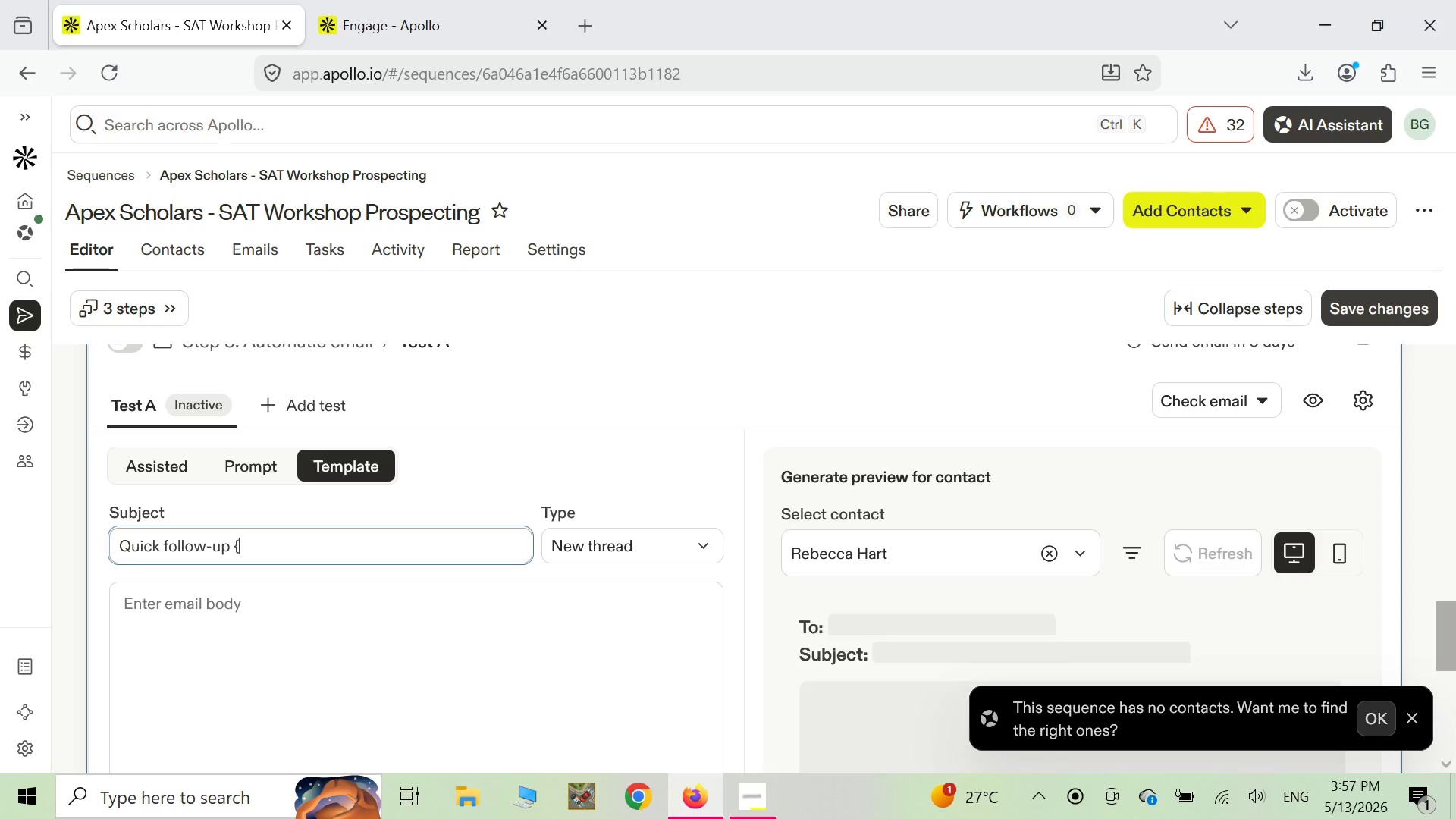 
key(Shift+ShiftLeft)
 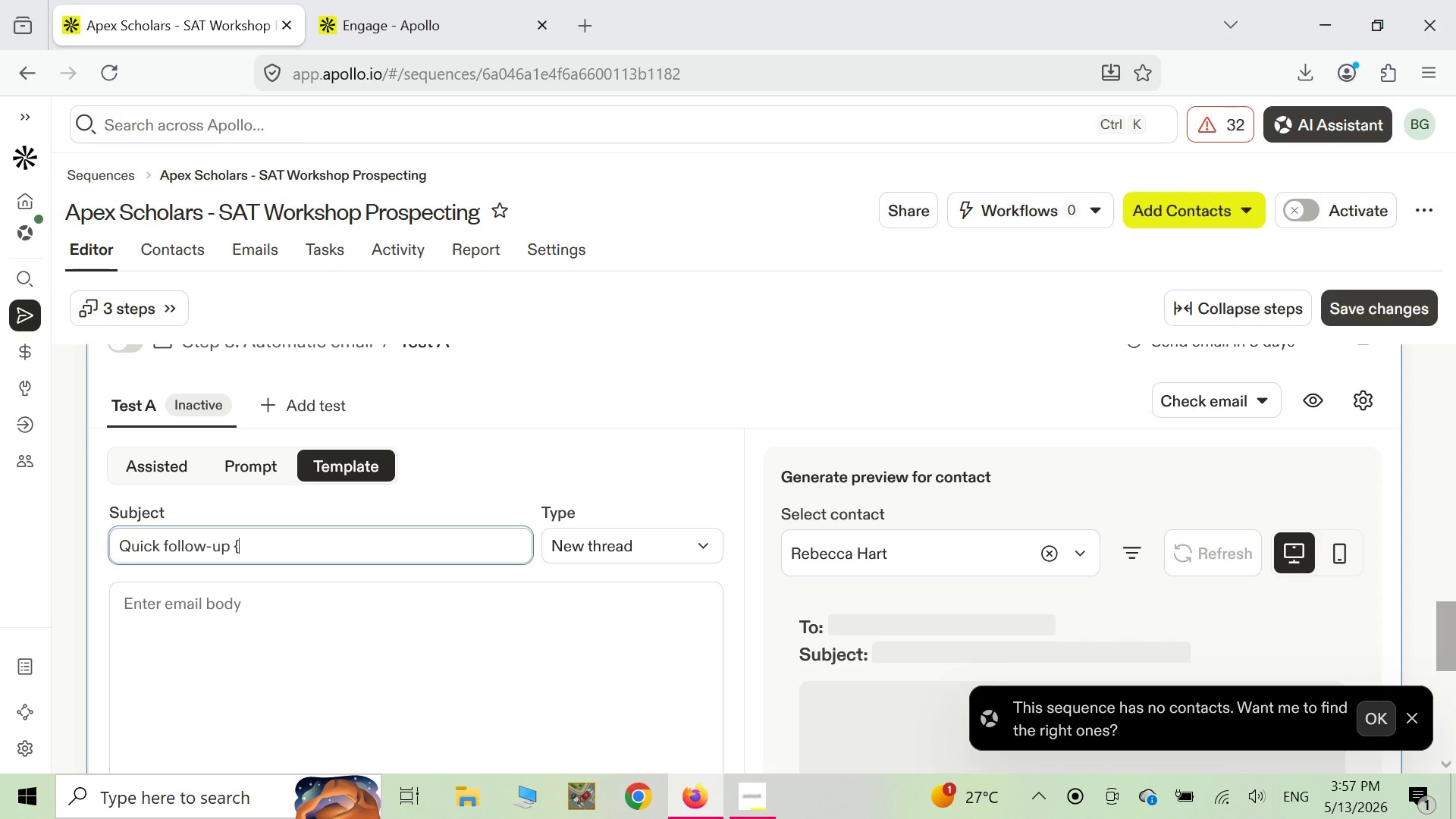 
key(Shift+BracketLeft)
 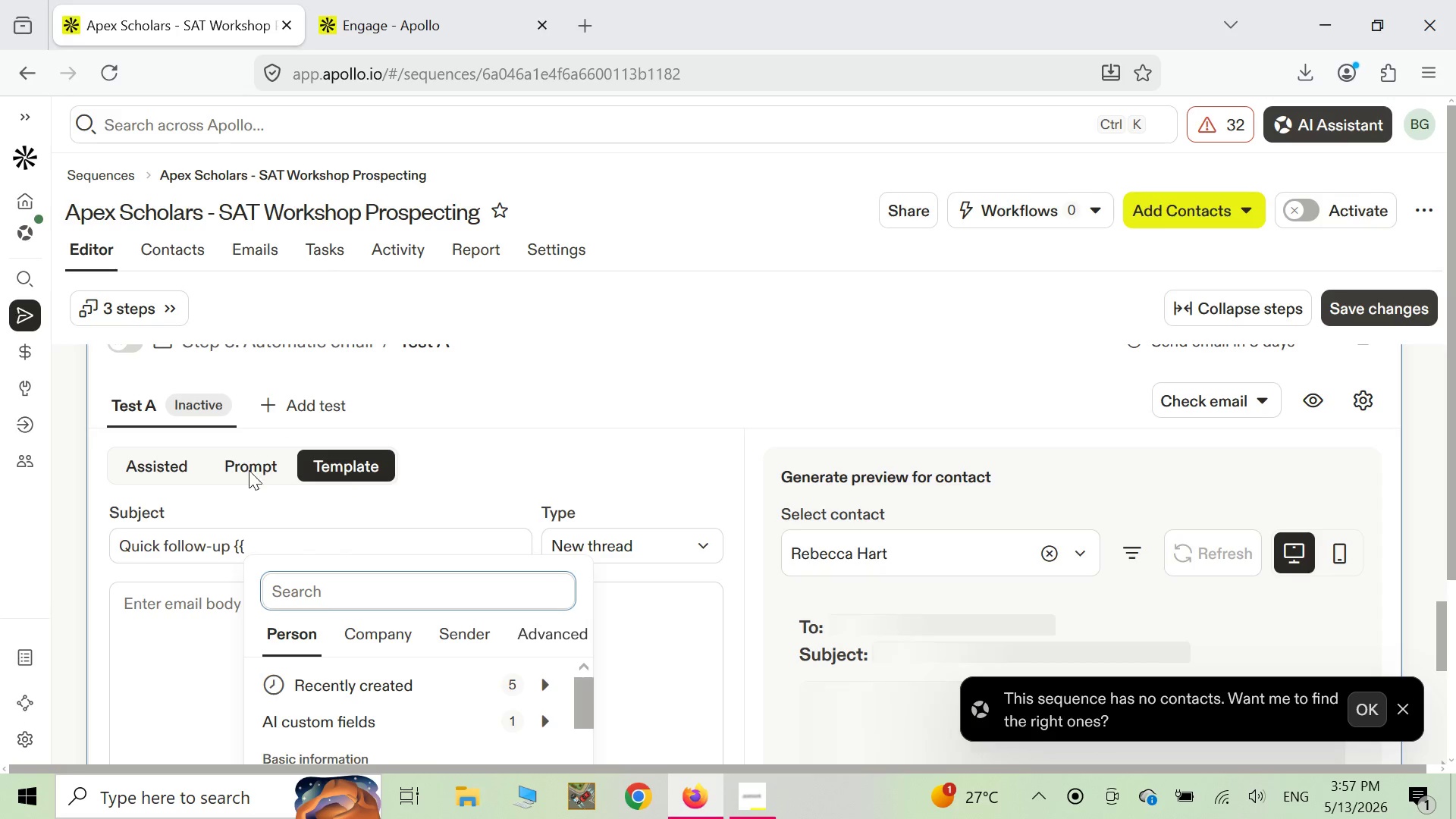 
left_click([249, 539])
 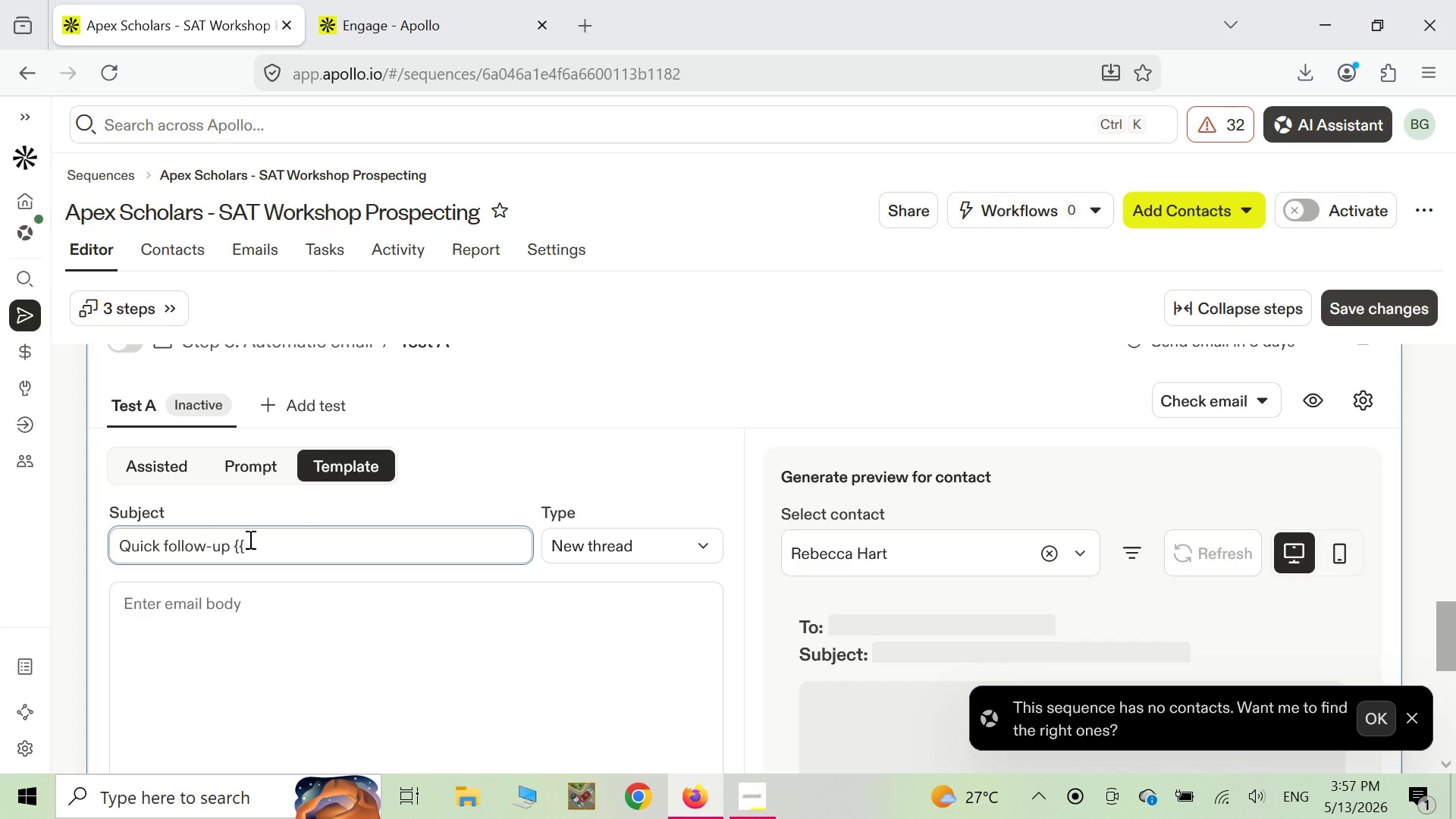 
type(company name )
key(Backspace)
type(}})
 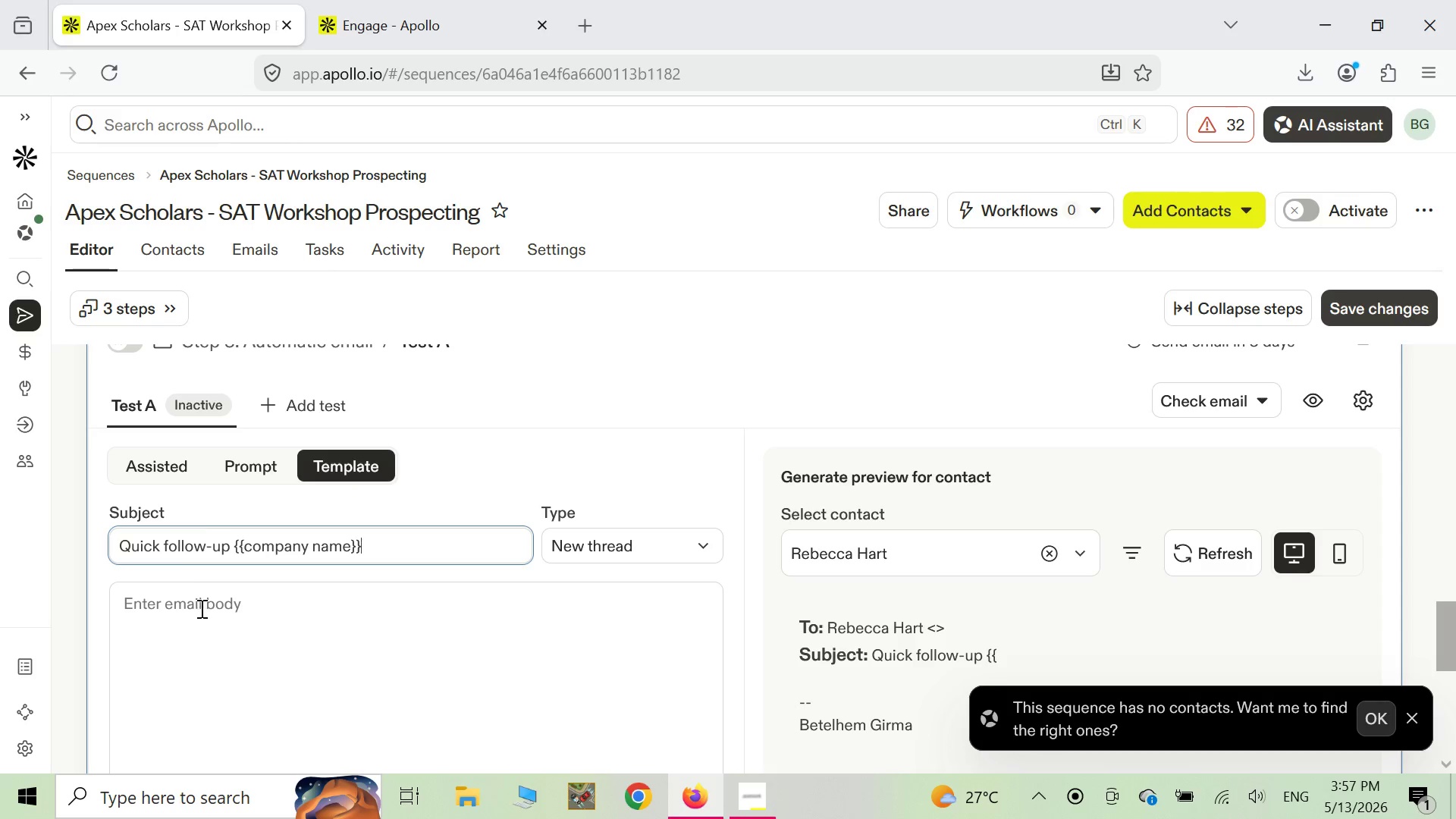 
left_click([200, 604])
 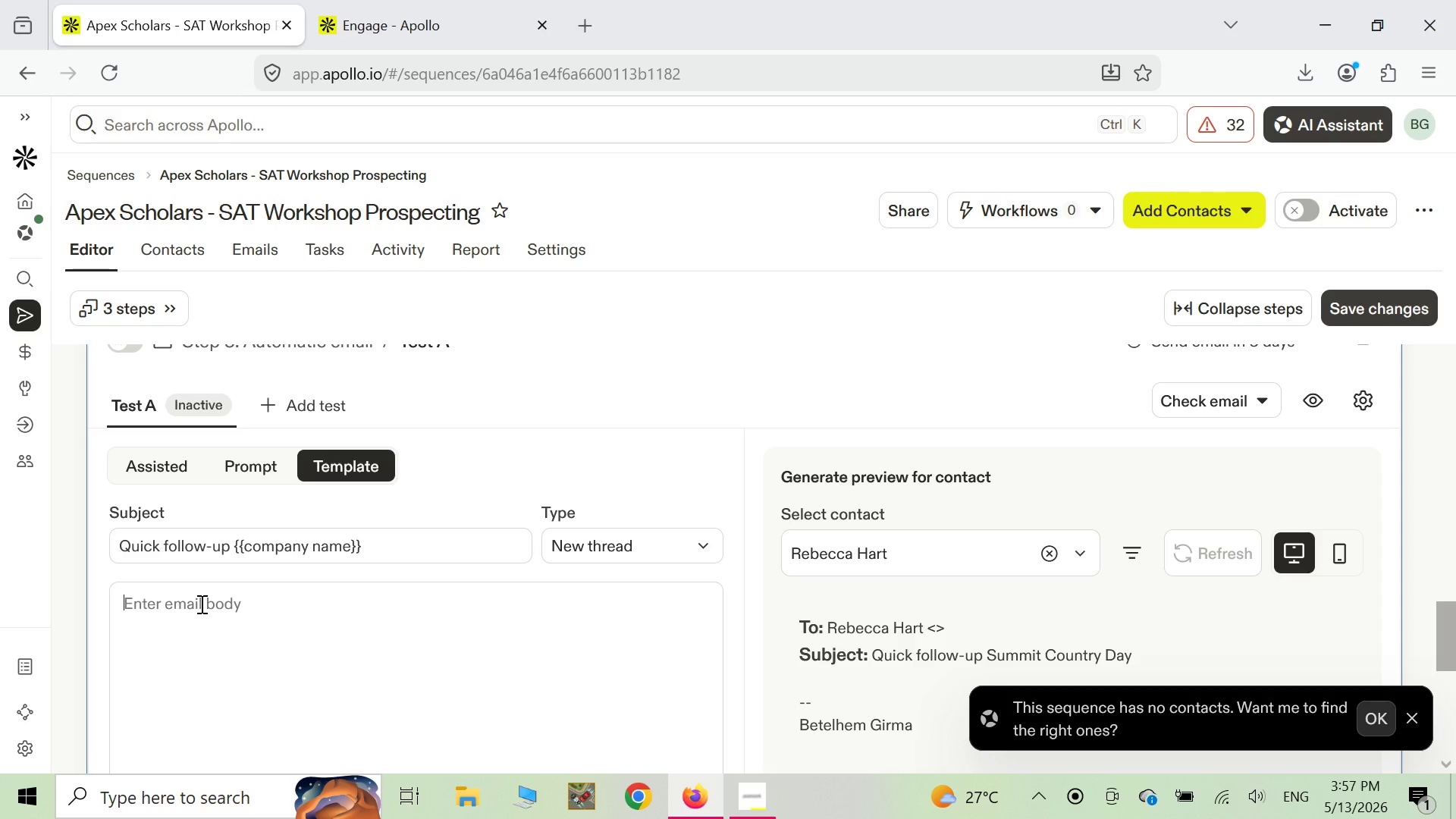 
wait(5.31)
 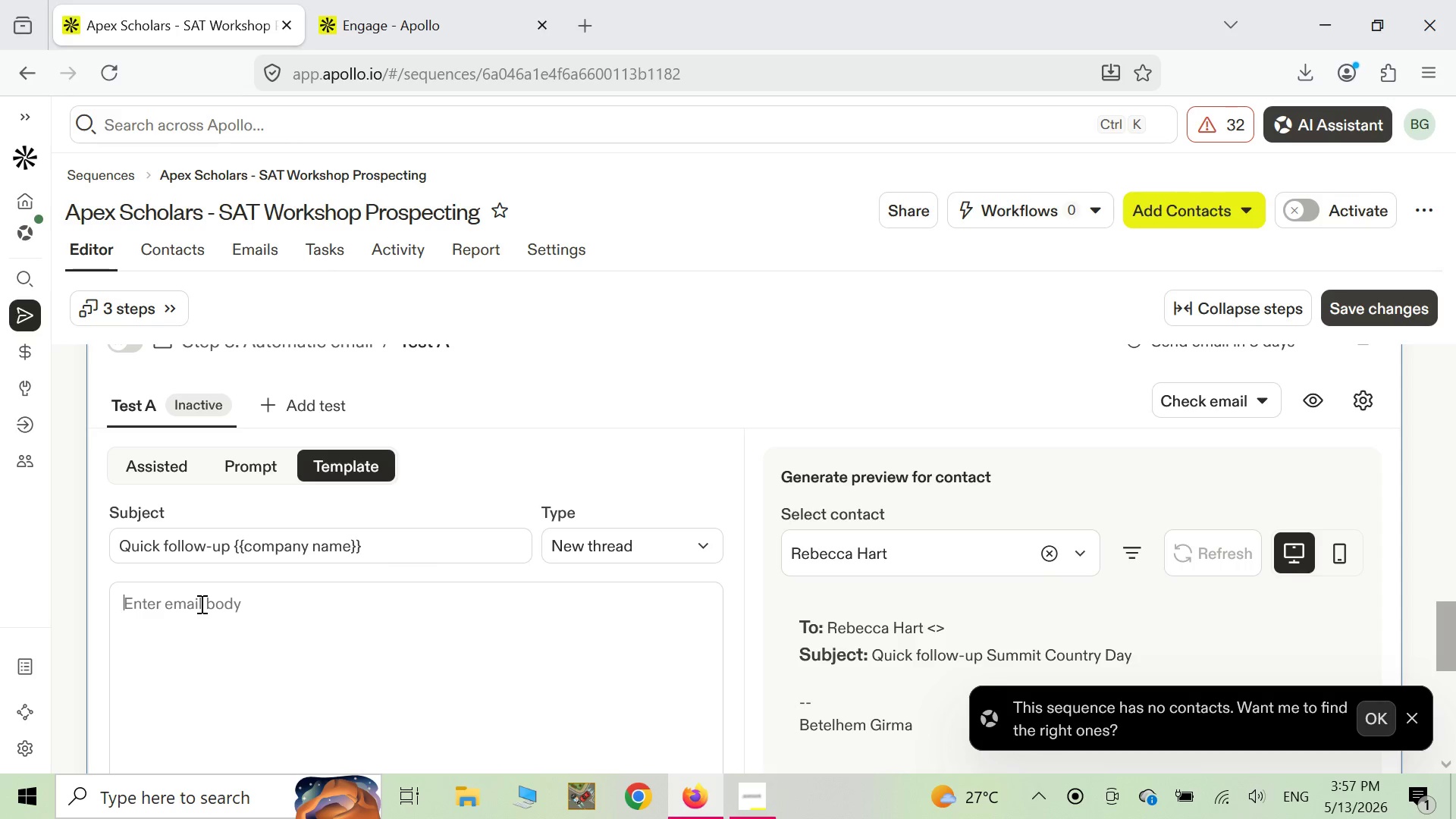 
type(hi)
key(Backspace)
key(Backspace)
type(Hi )
 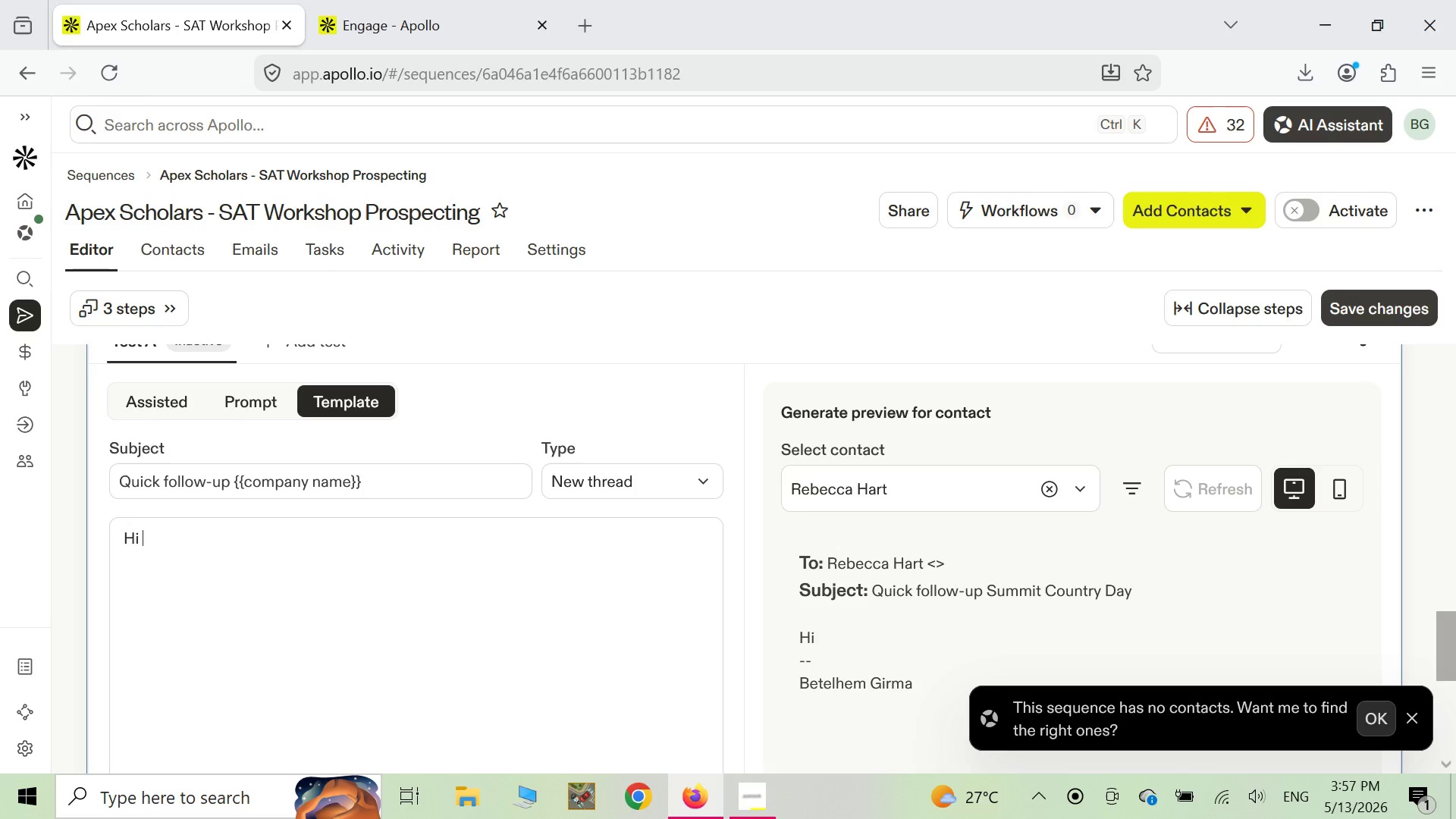 
key(Shift+ShiftLeft)
 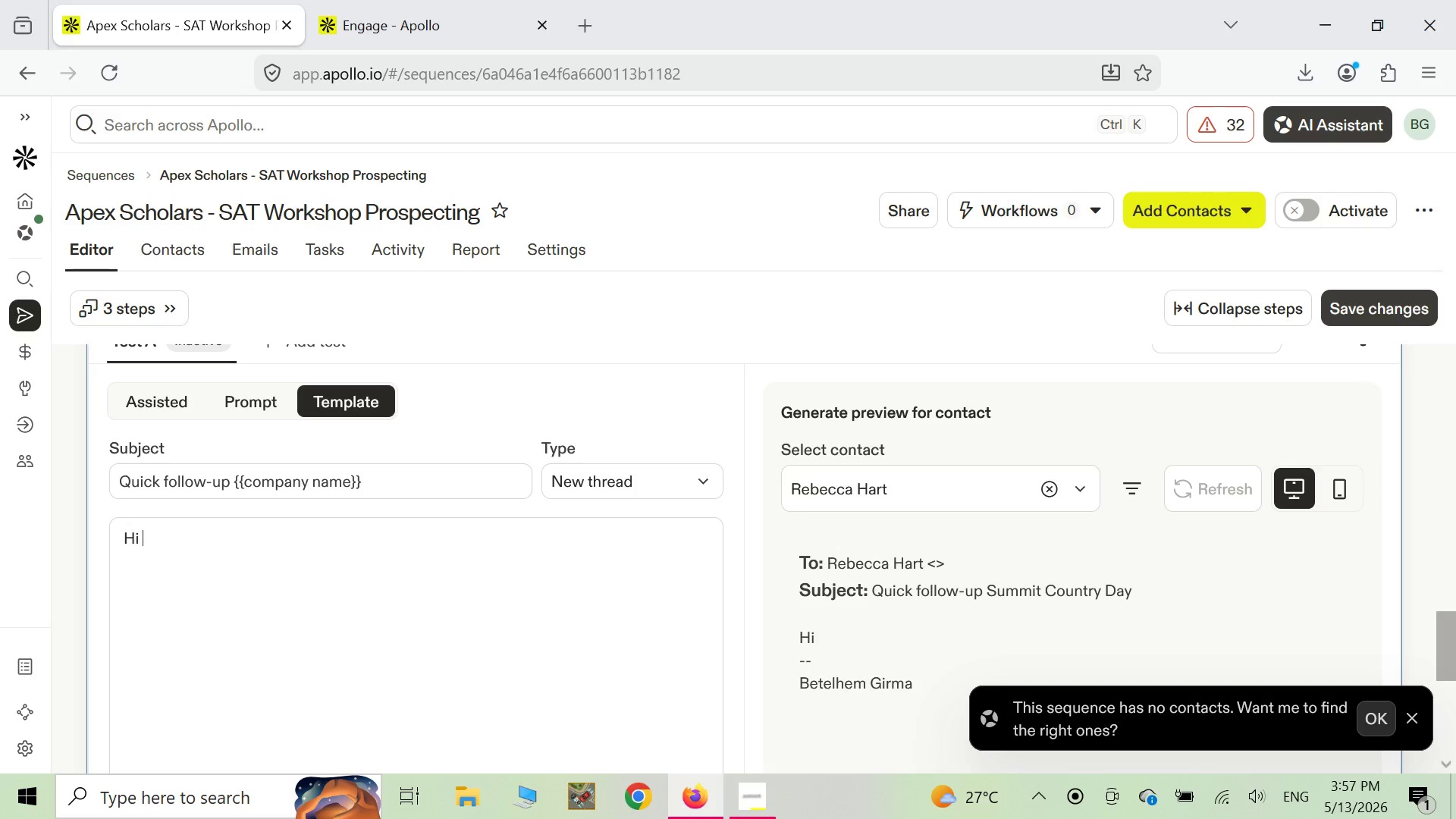 
key(Shift+BracketLeft)
 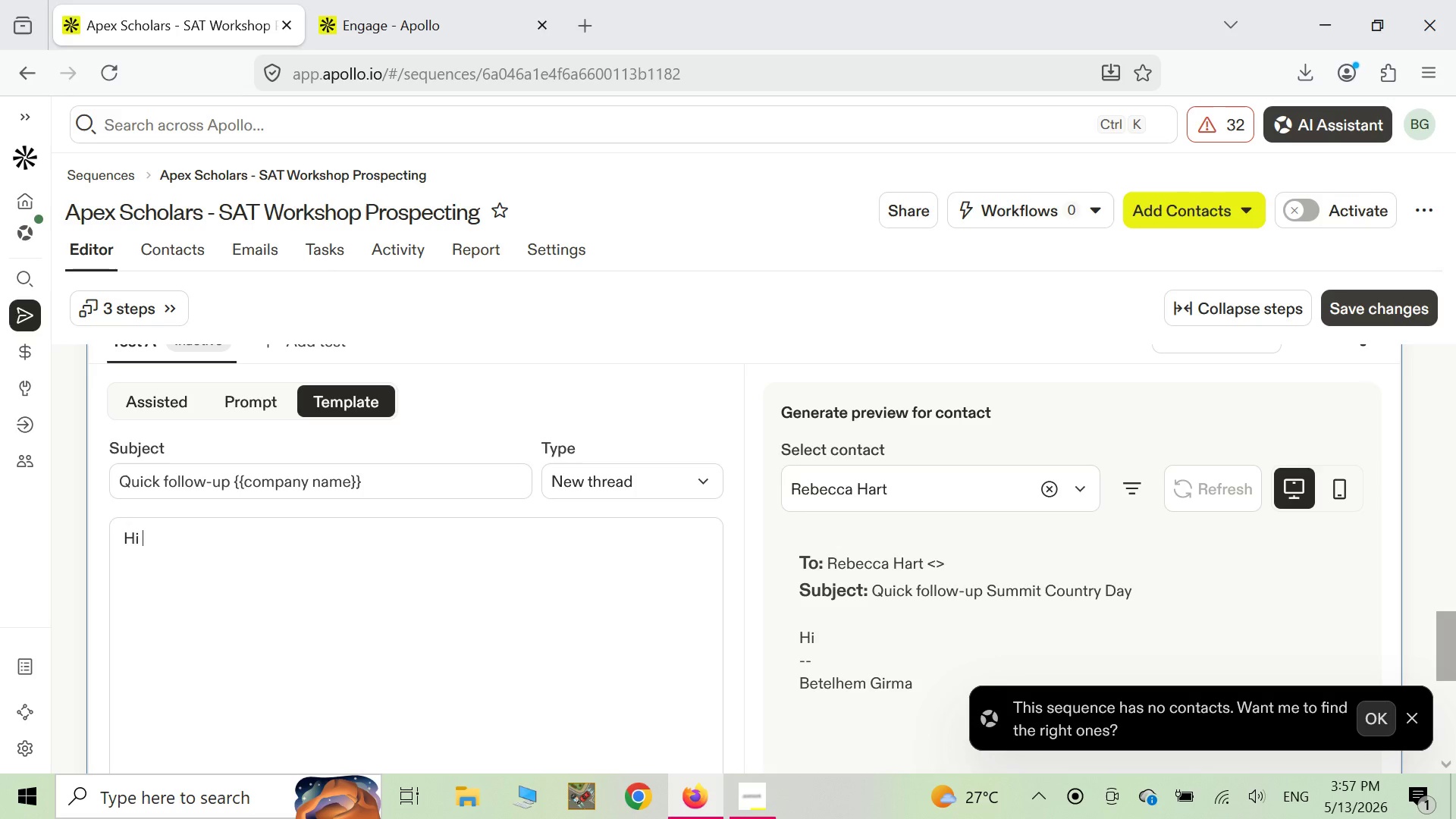 
key(Shift+ShiftLeft)
 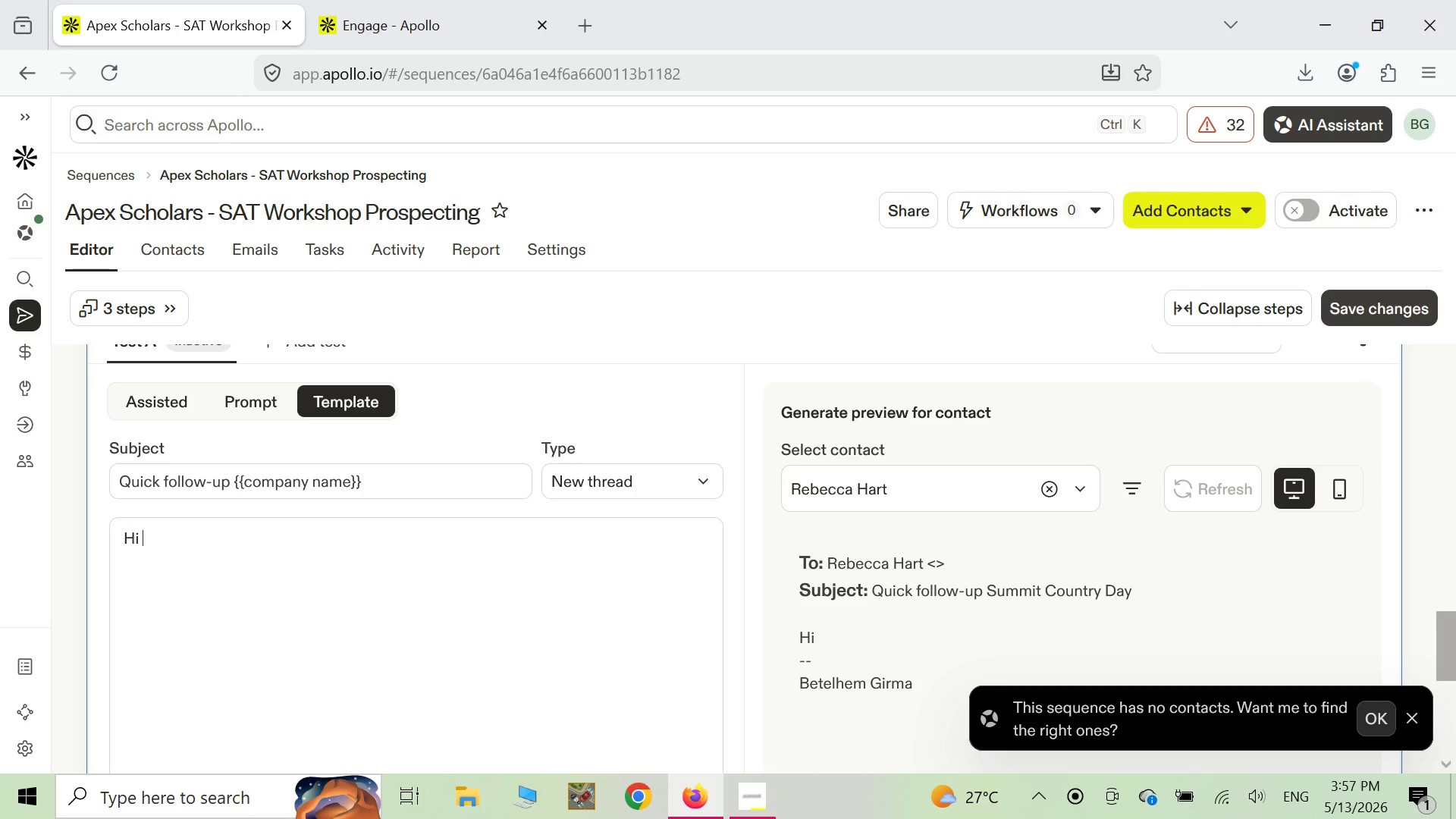 
key(Shift+BracketLeft)
 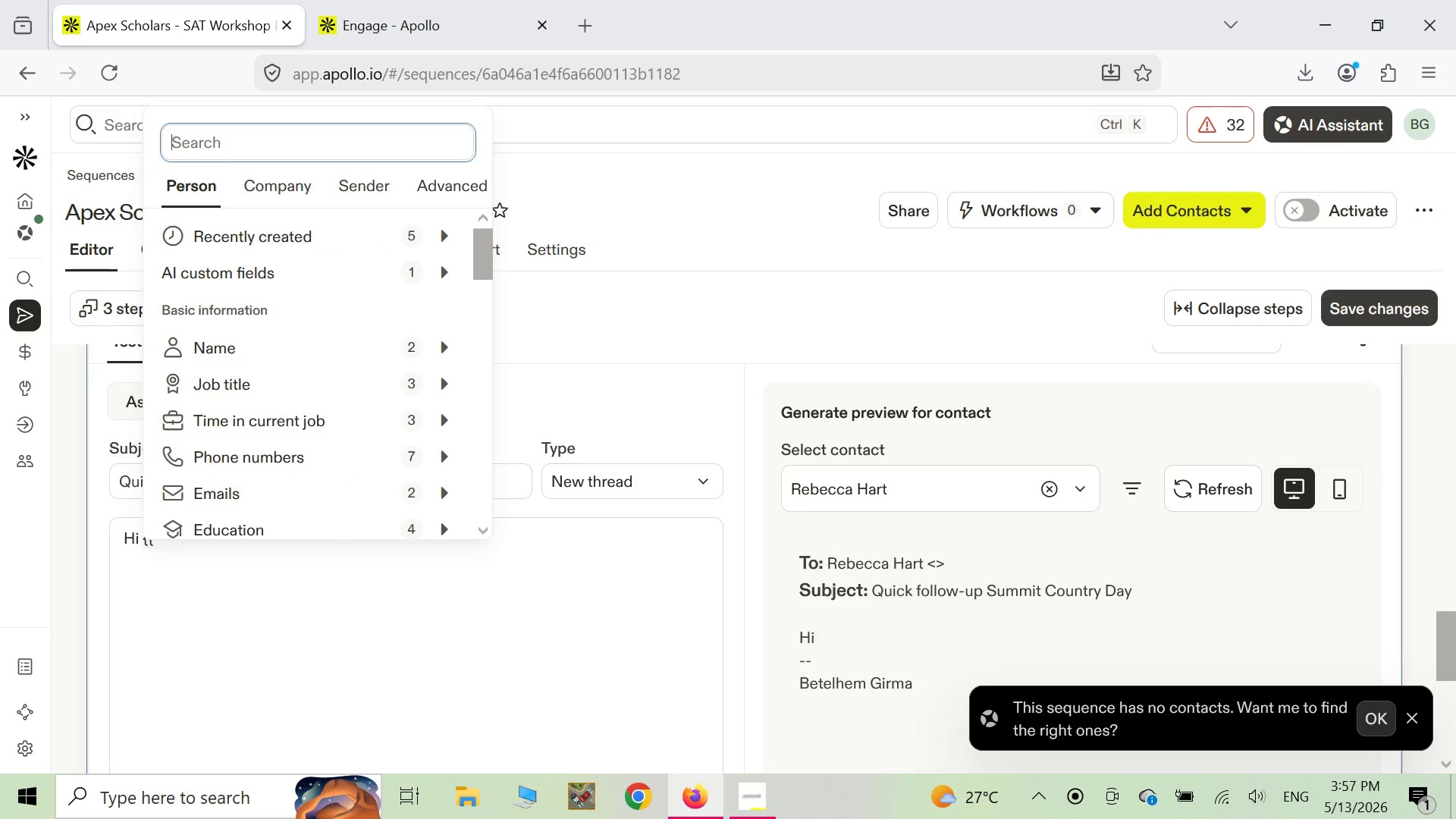 
left_click([265, 620])
 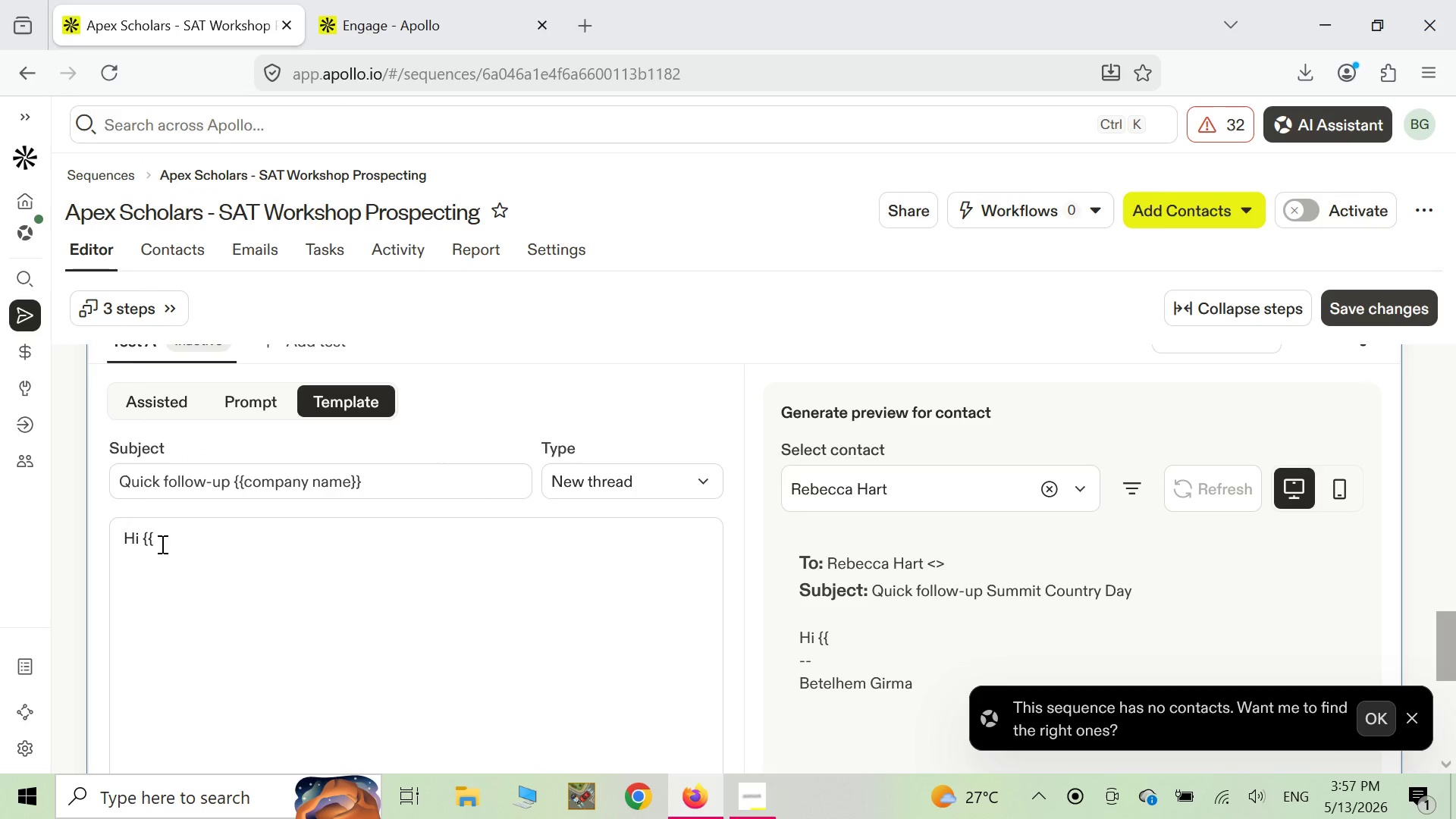 
wait(8.62)
 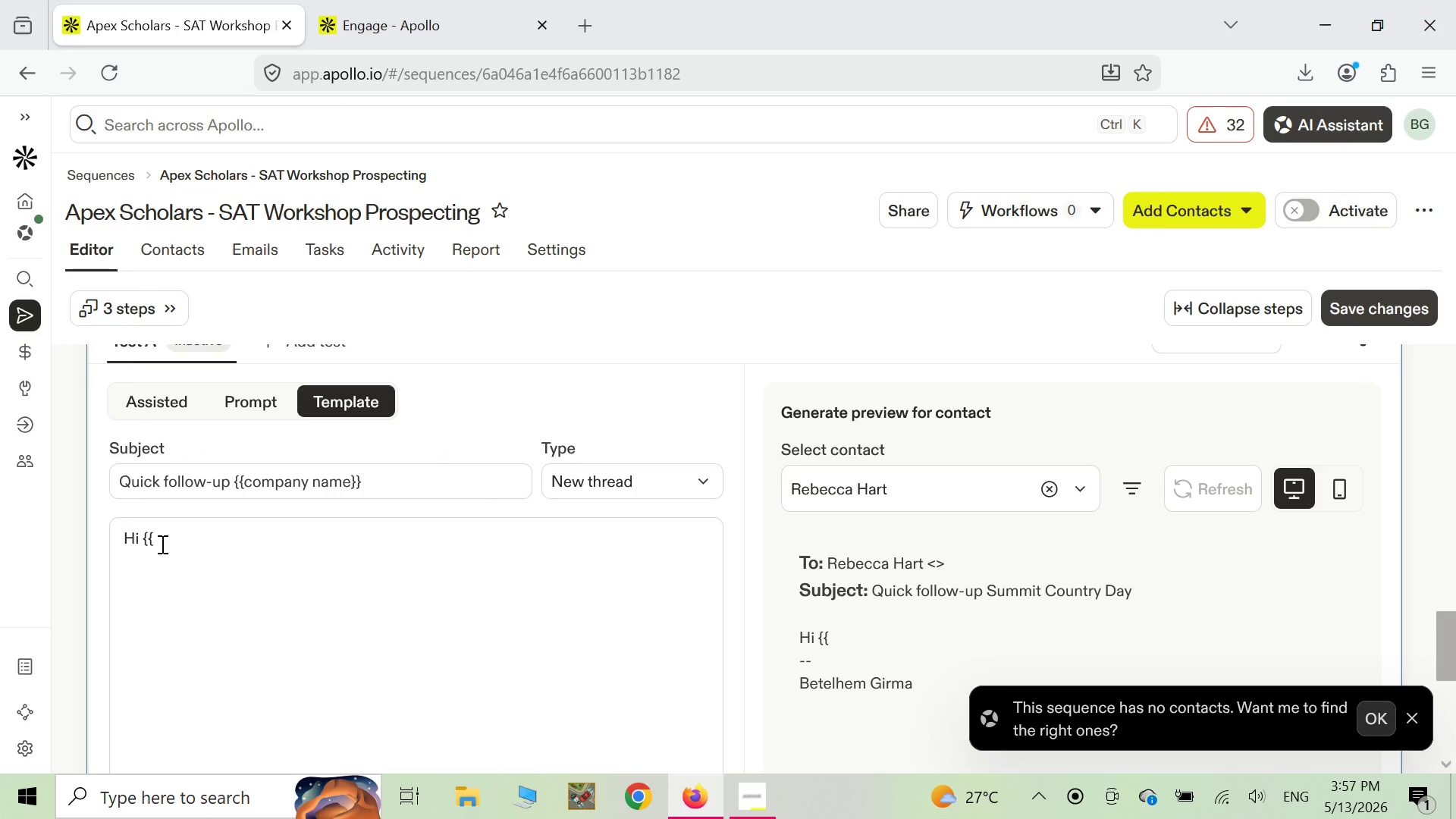 
type(first name )
key(Backspace)
 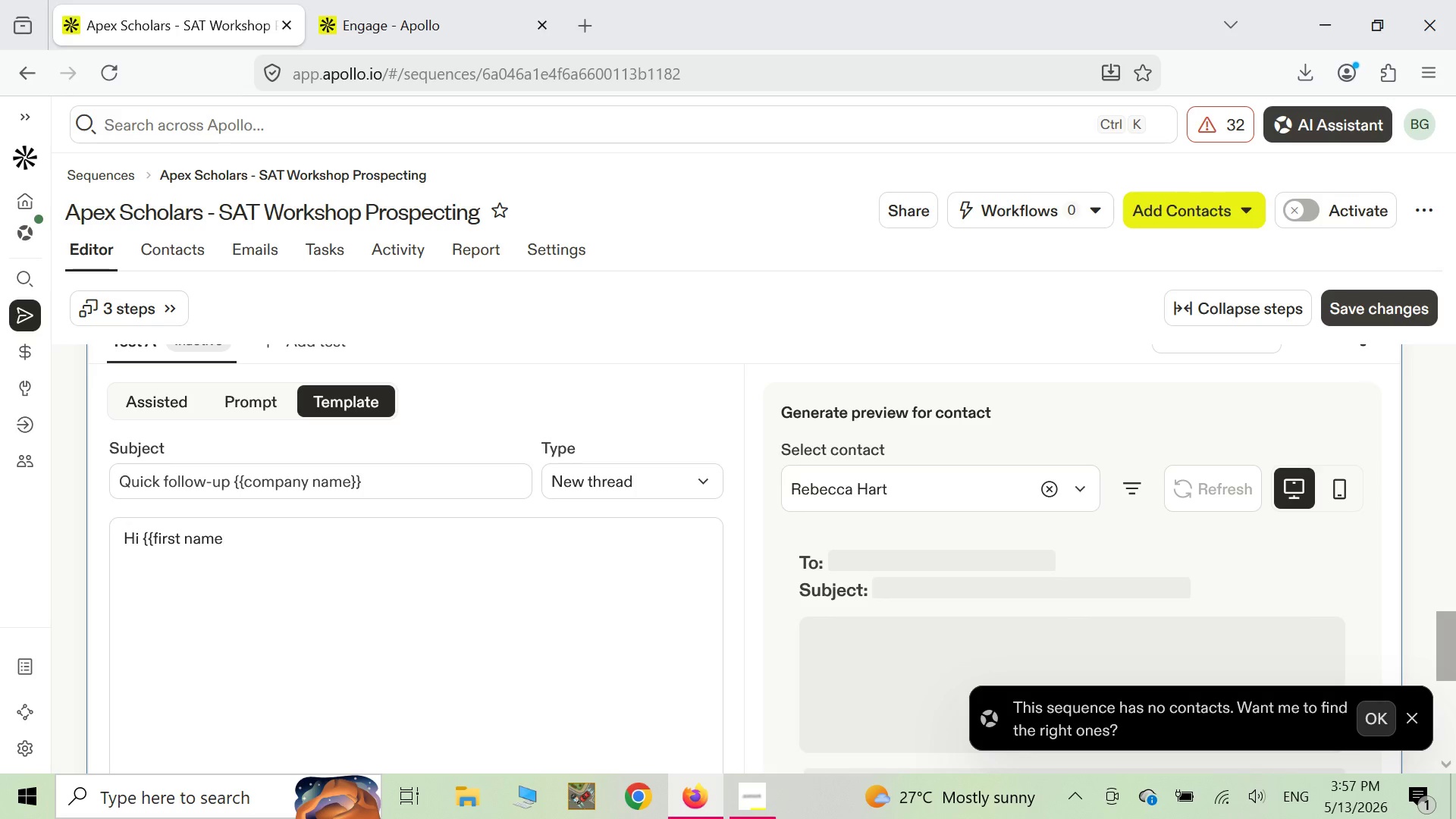 
key(Shift+ShiftLeft)
 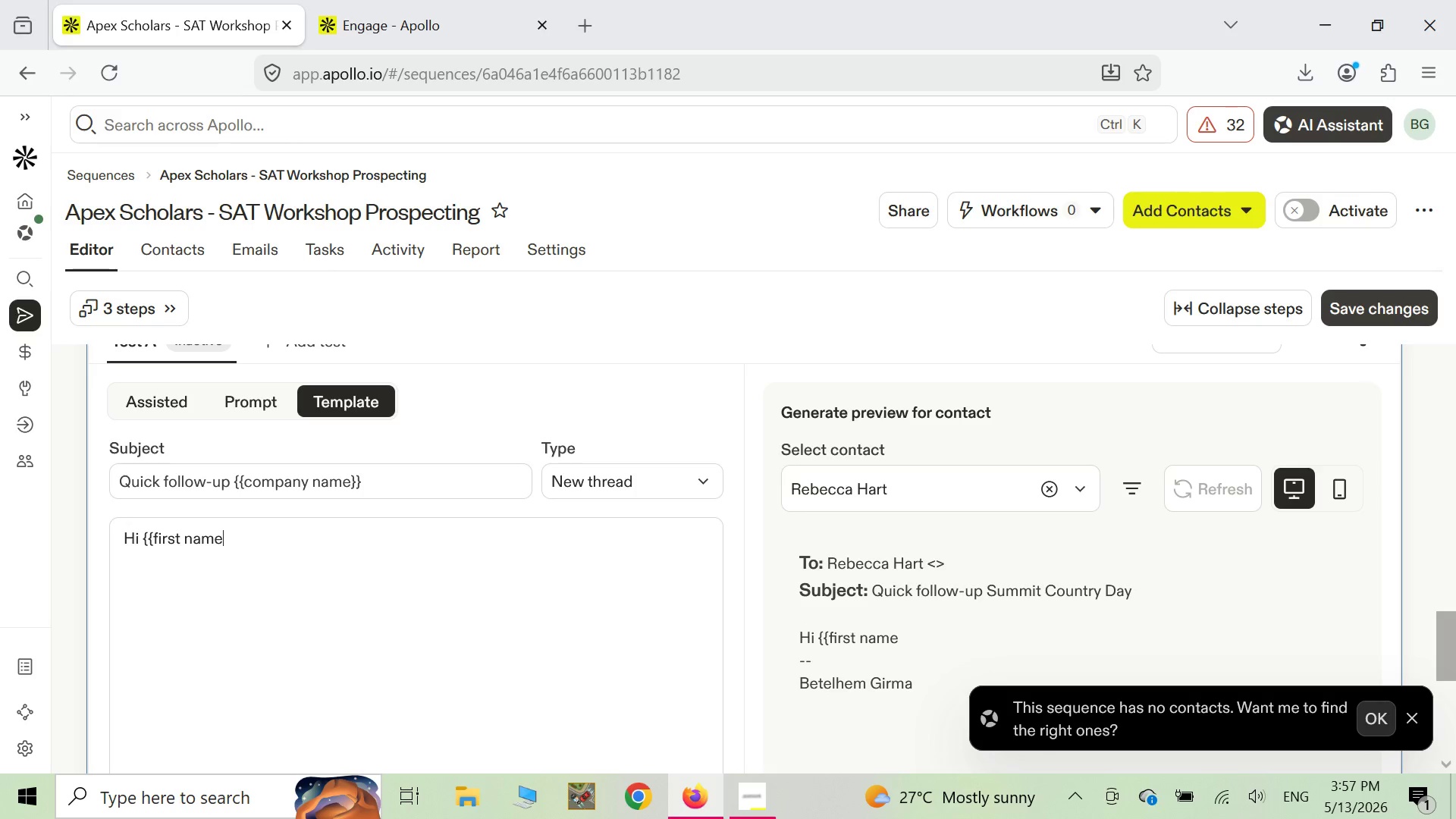 
key(Shift+BracketRight)
 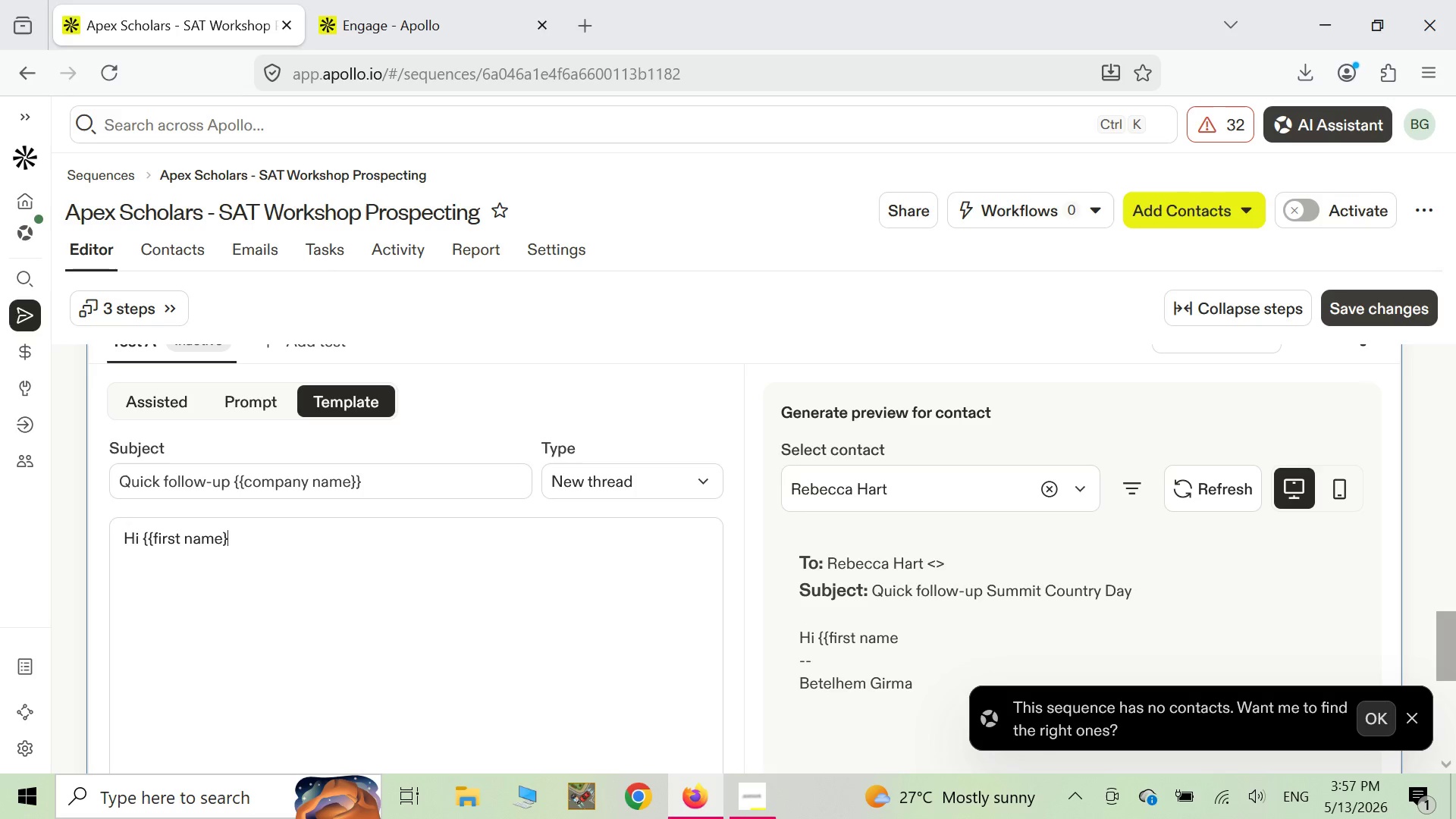 
key(Shift+ShiftLeft)
 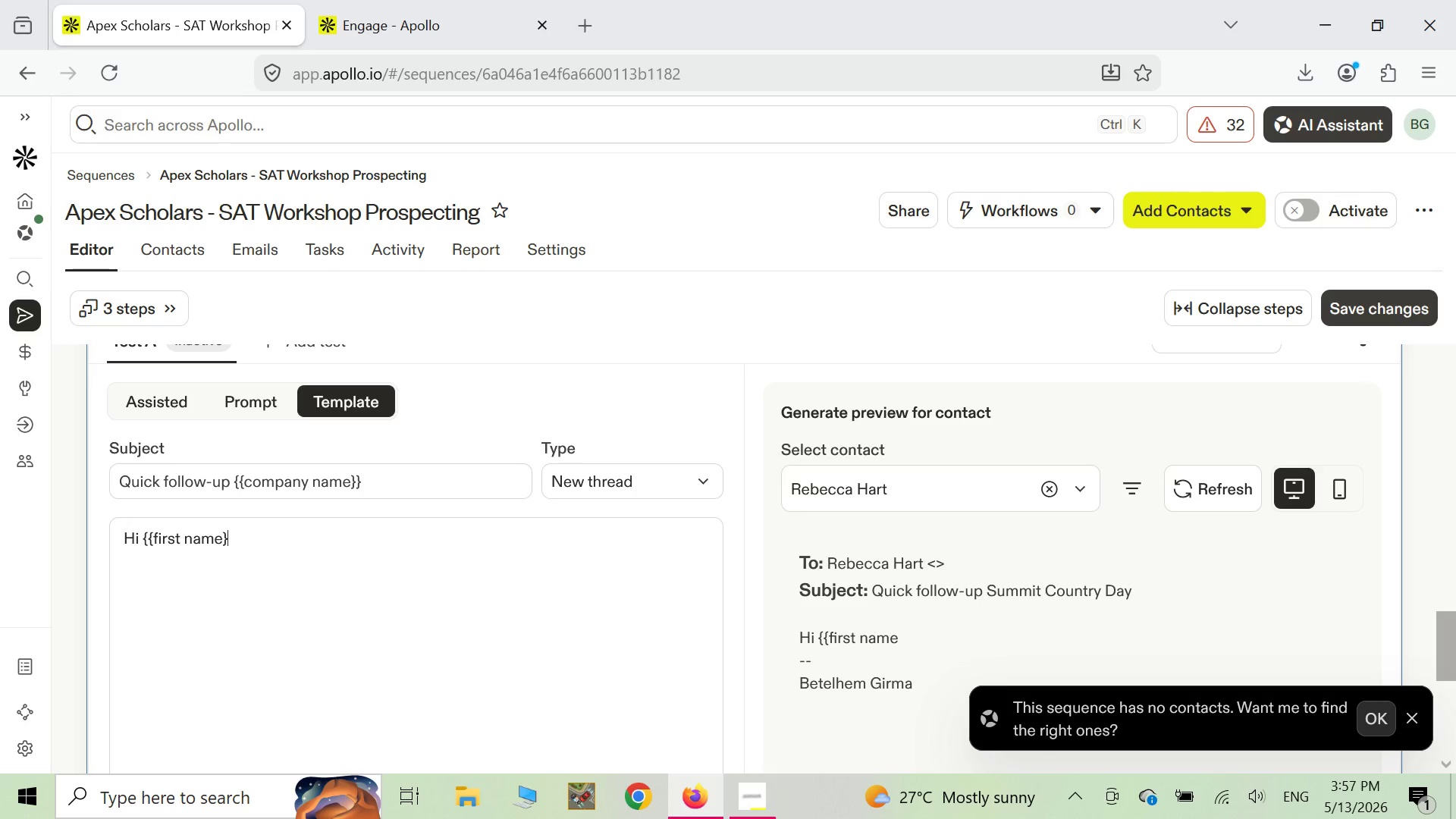 
key(Shift+BracketRight)
 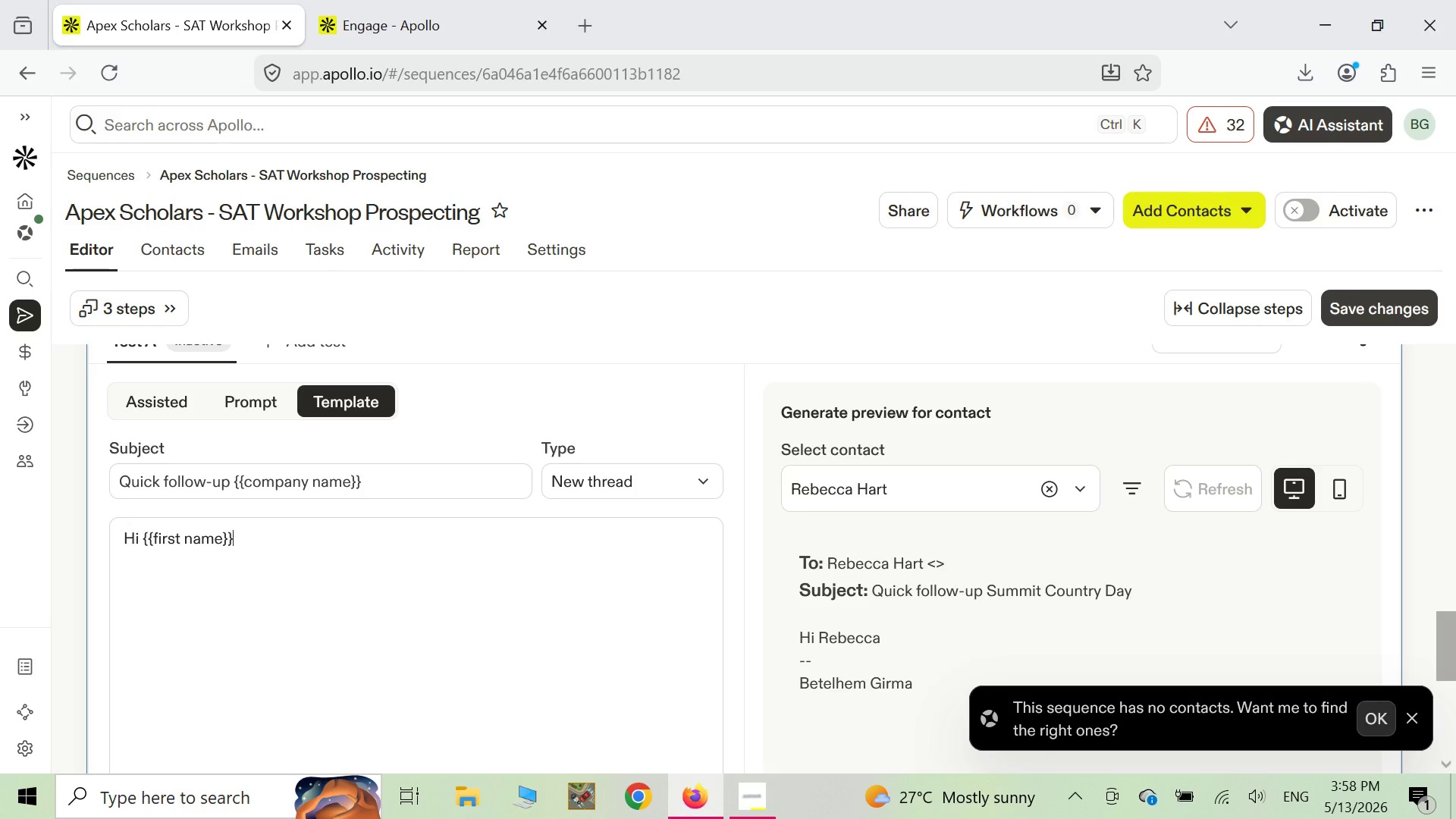 
wait(10.59)
 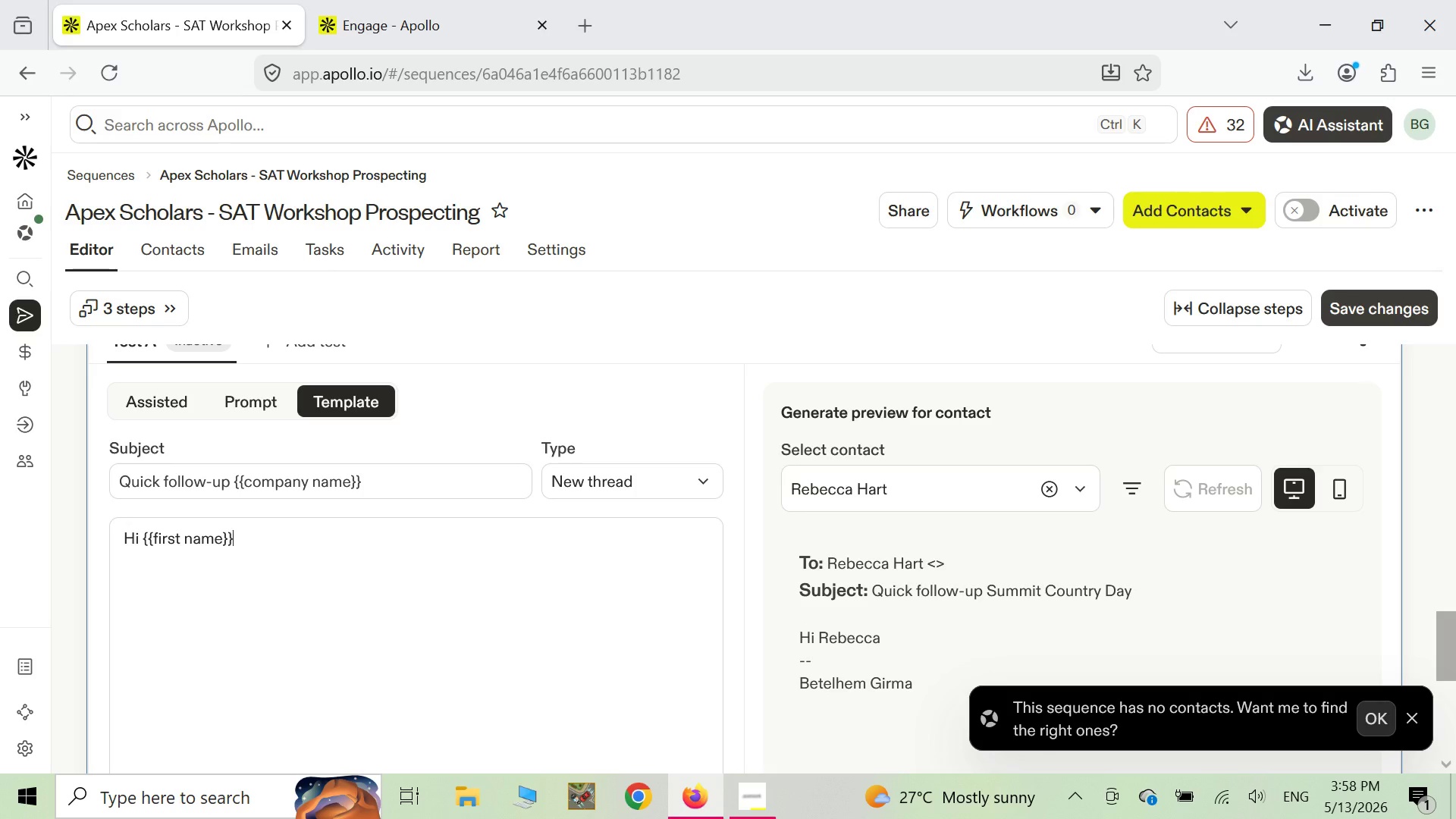 
key(Enter)
 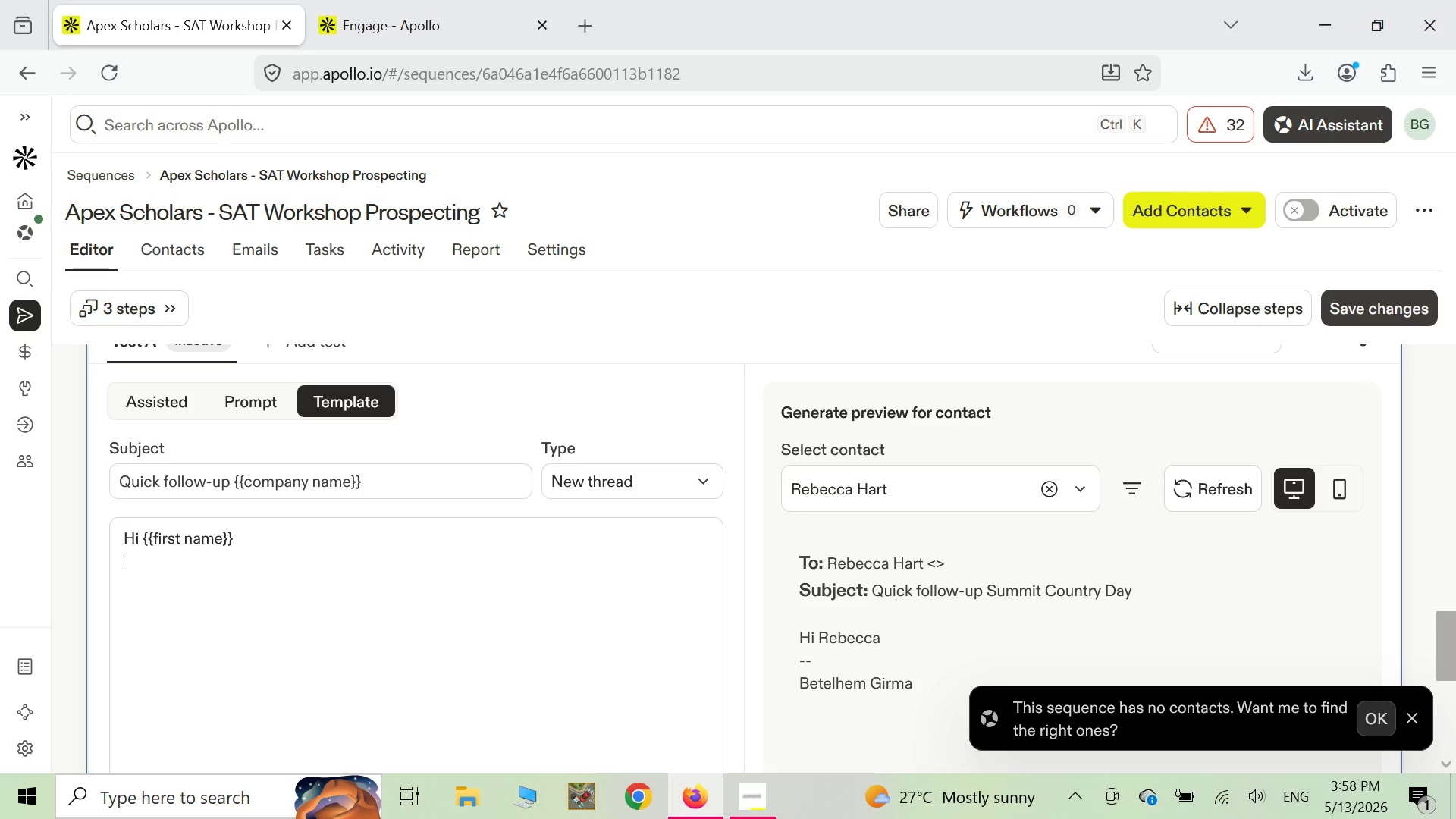 
key(Enter)
 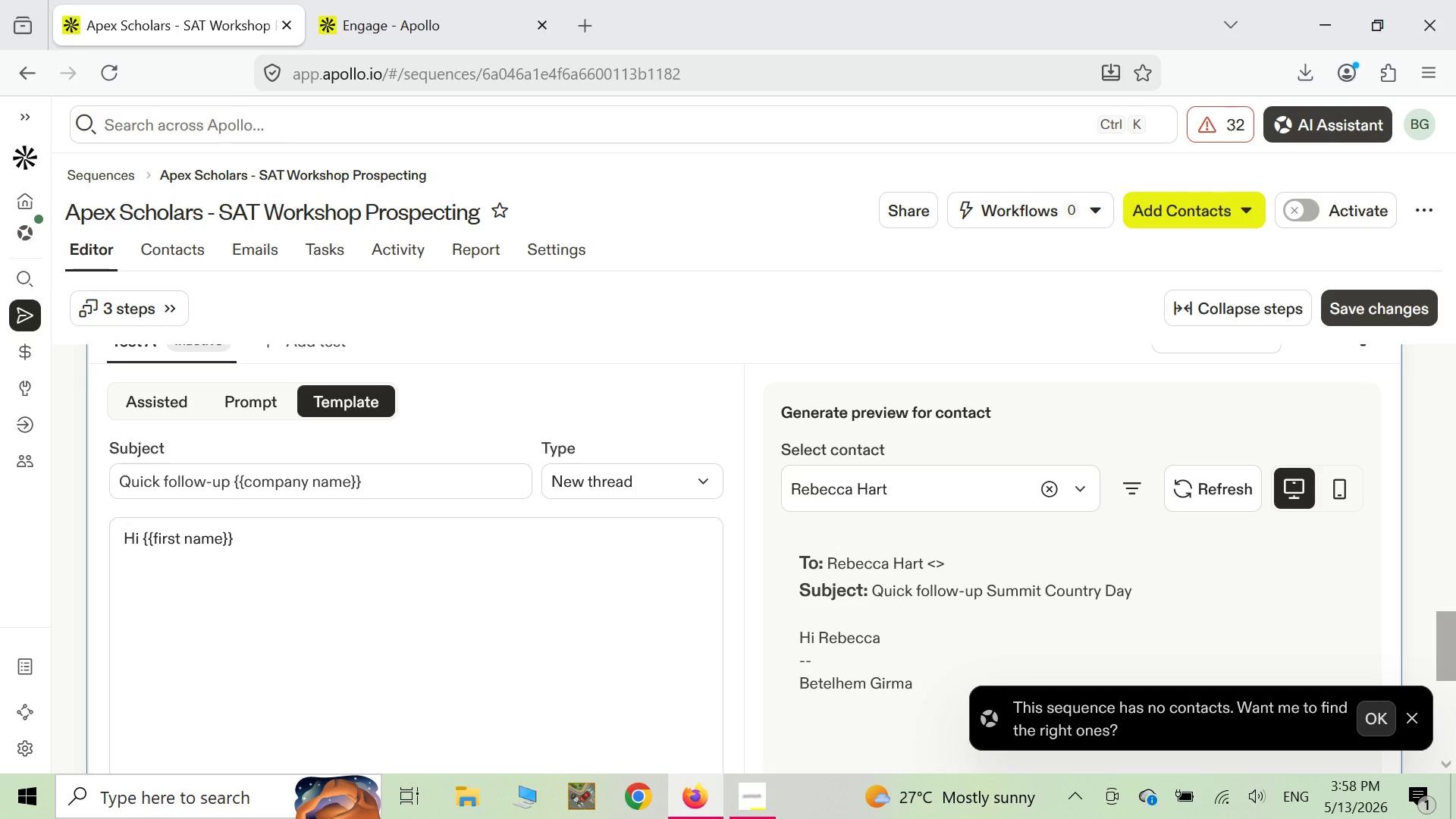 
key(Enter)
 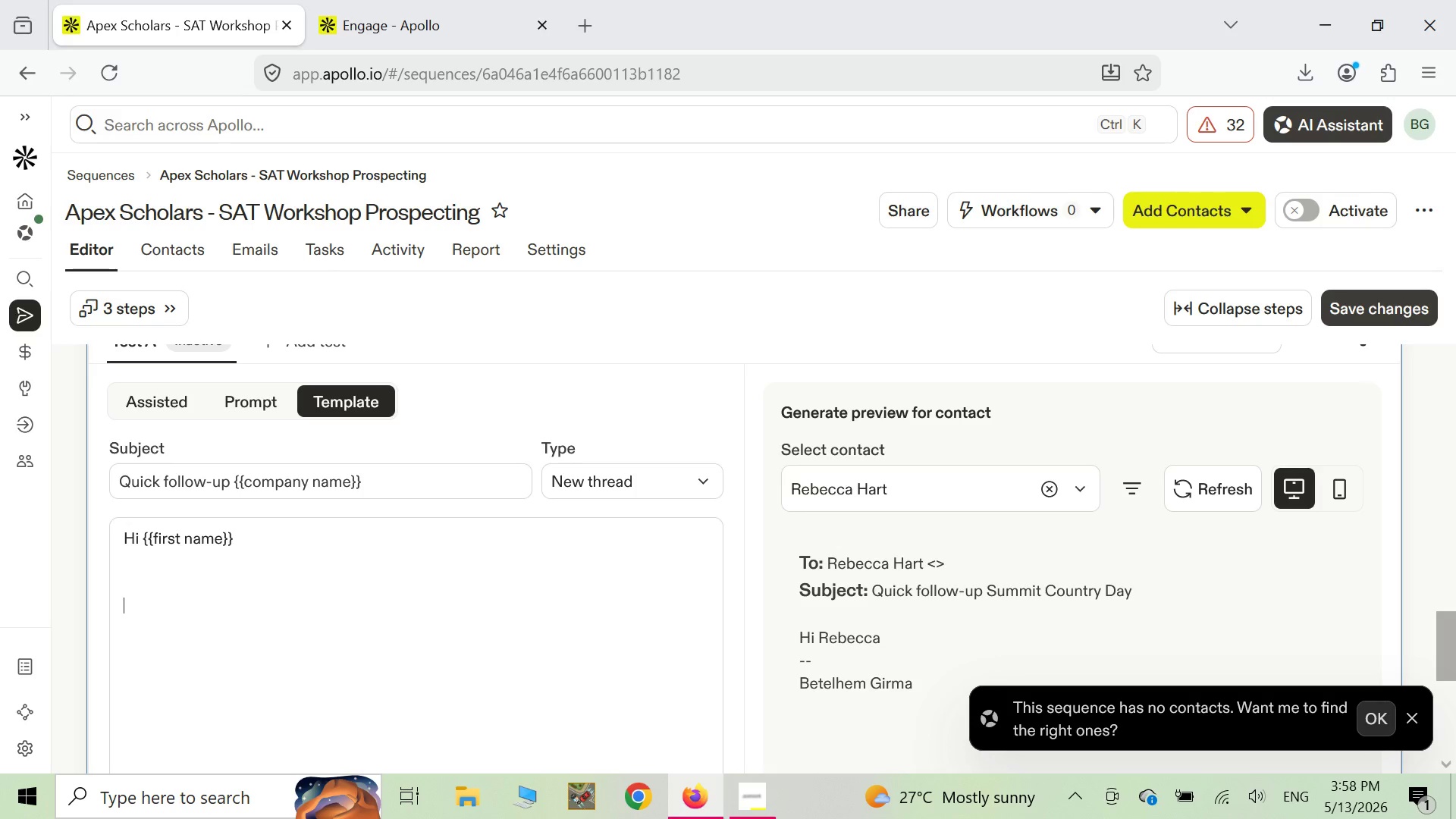 
type(Just b)
key(Backspace)
type(a brief l)
key(Backspace)
type(follow )
key(Backspace)
type(-up )
 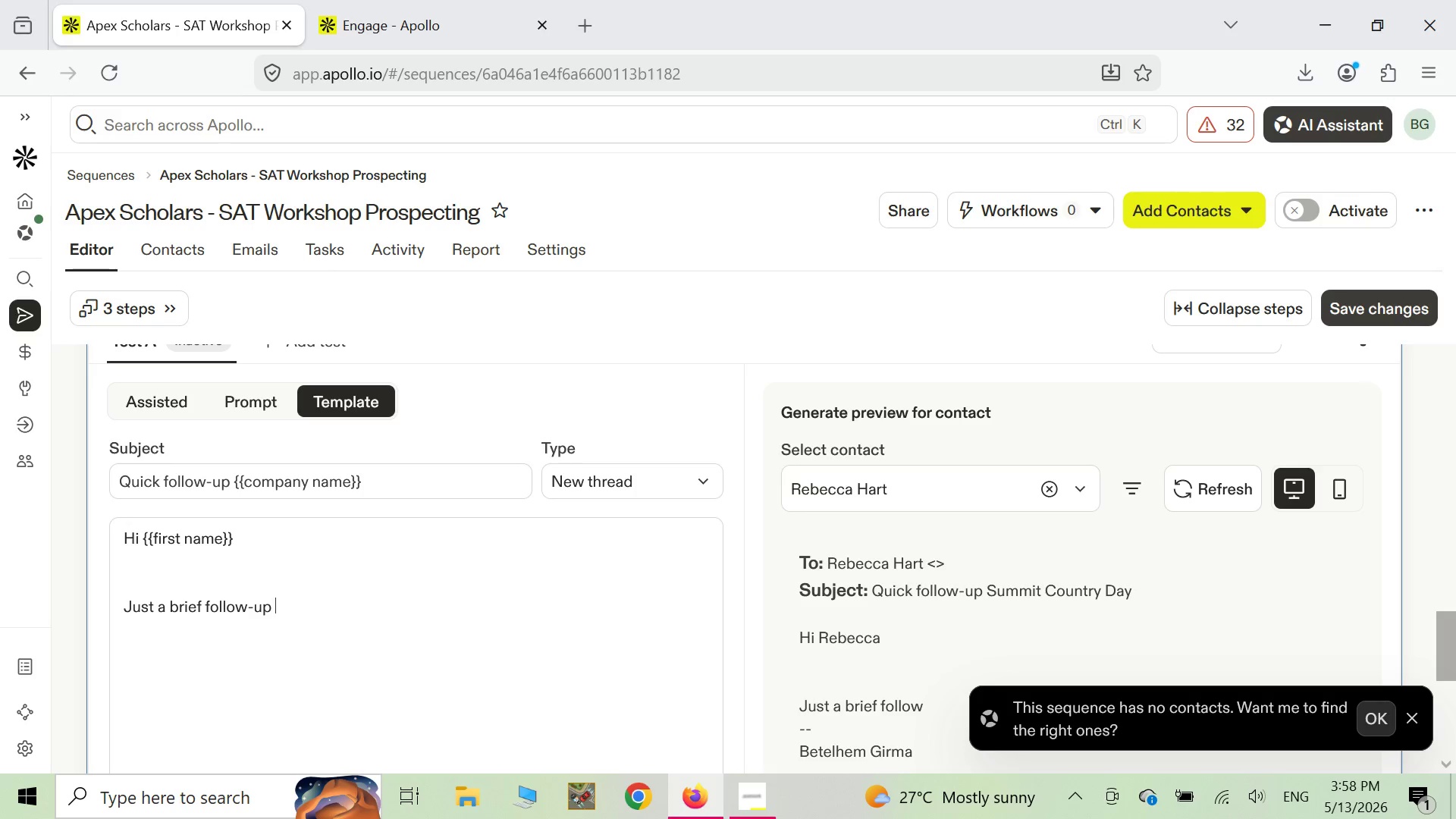 
type(on my previous )
 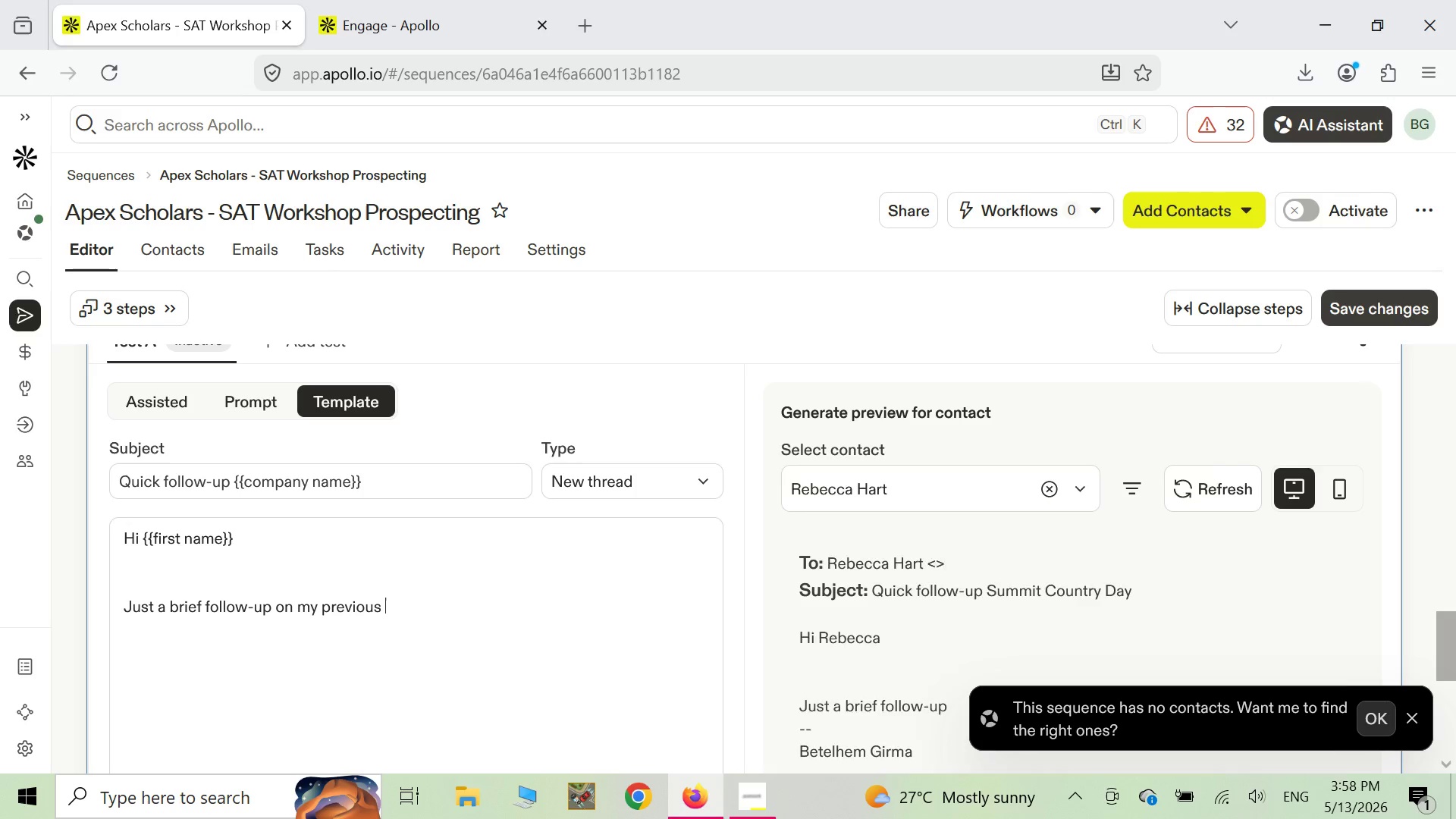 
type(email.)
 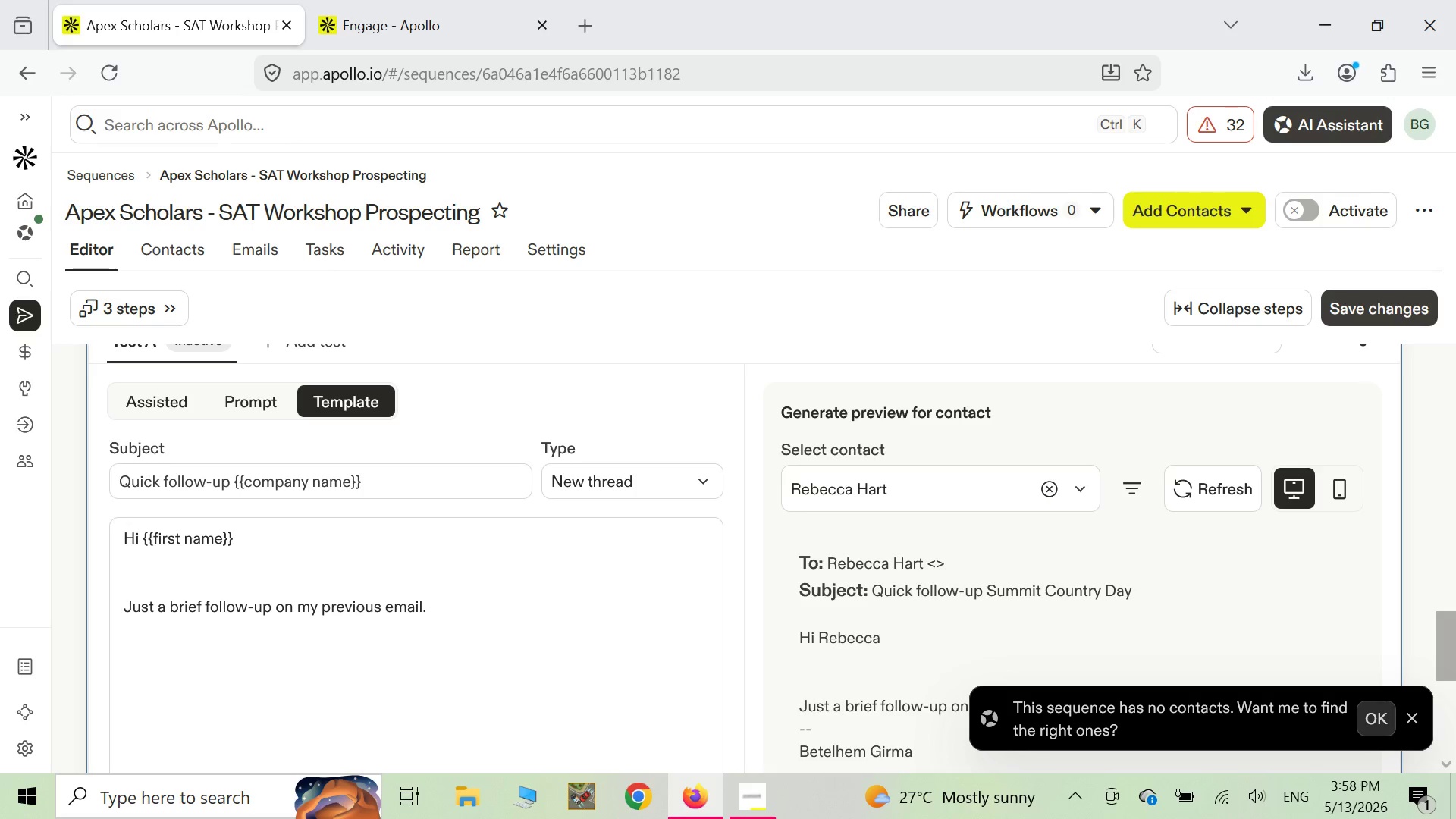 
key(Enter)
 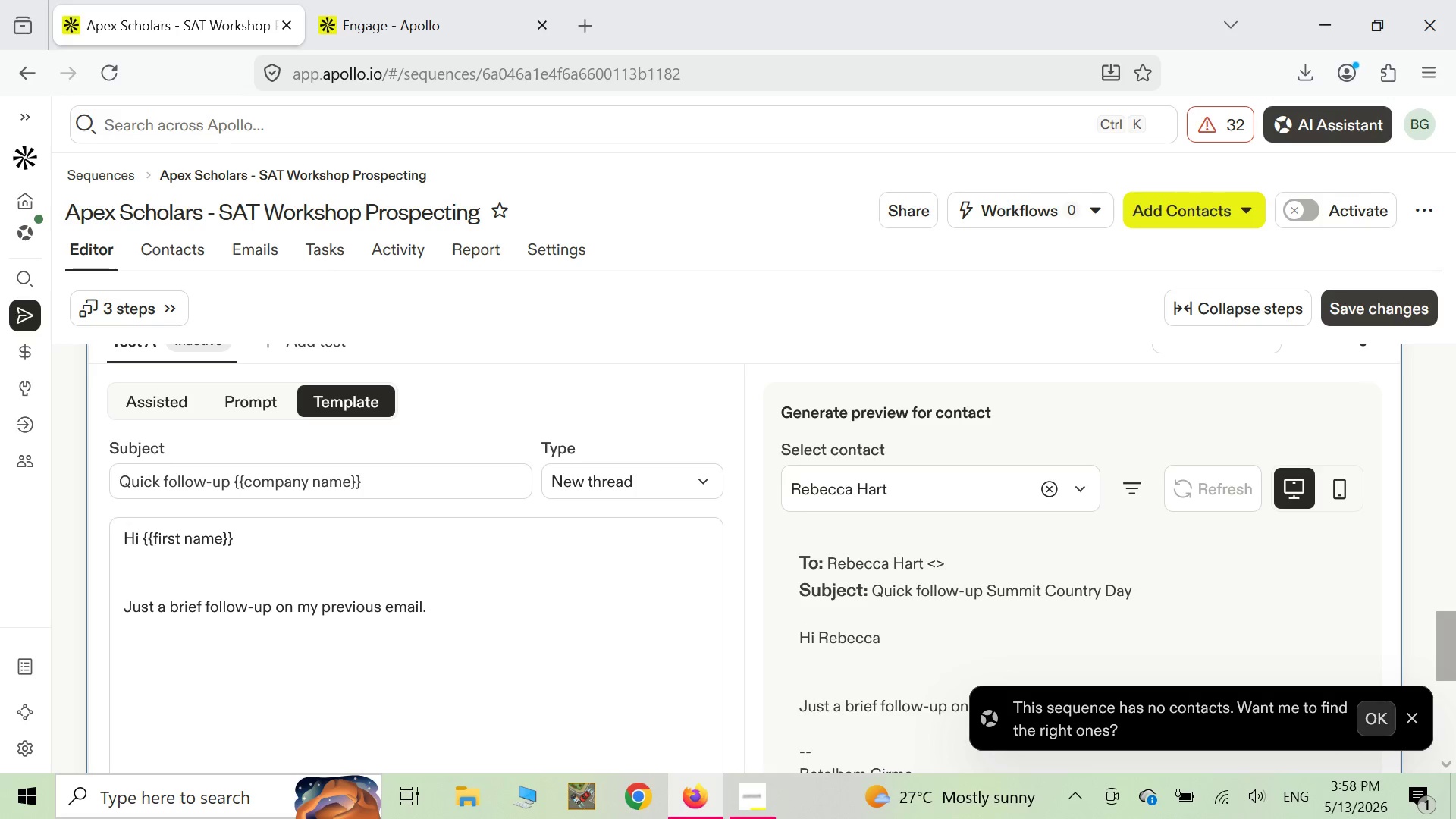 
wait(6.78)
 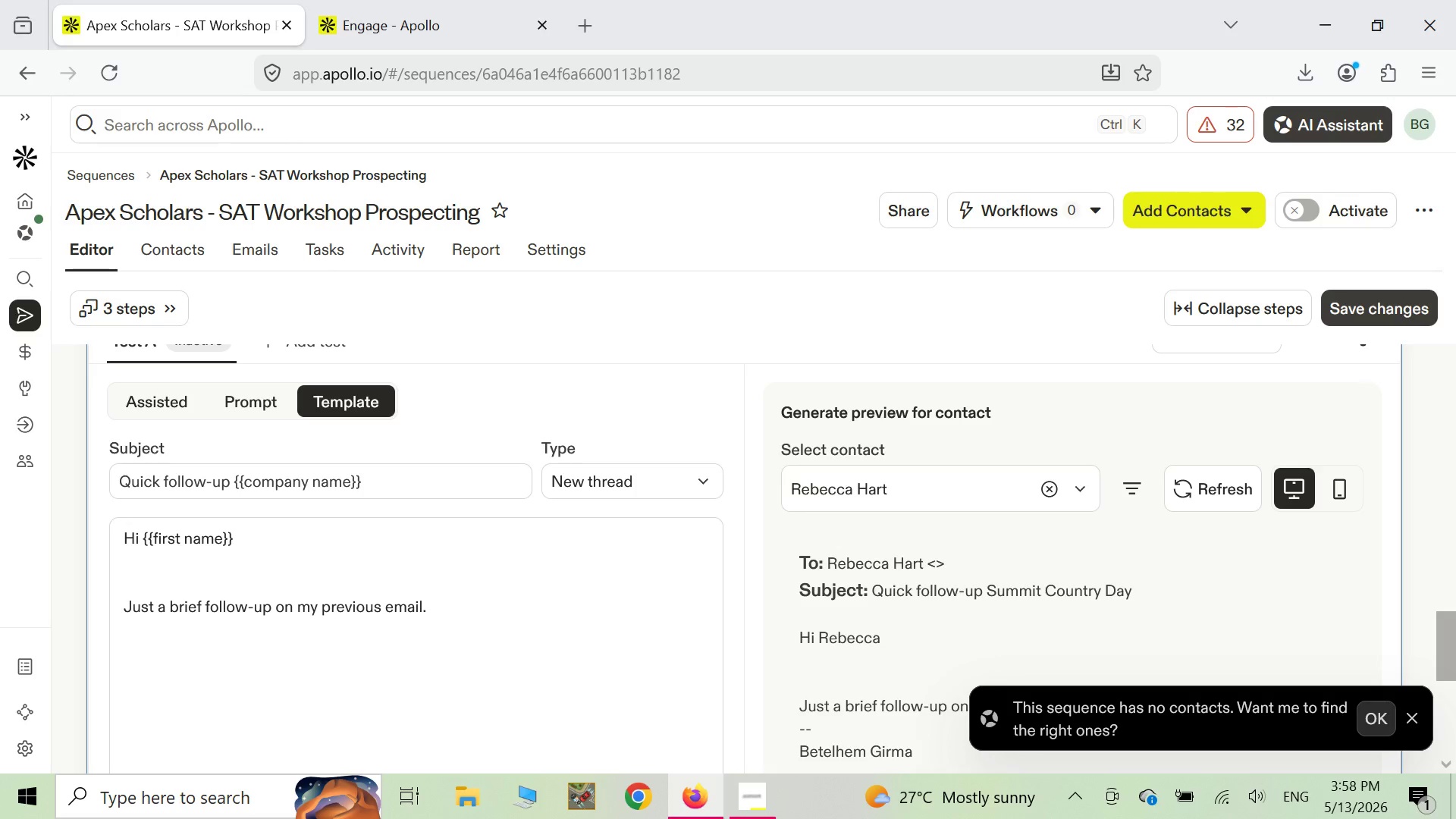 
type(Many Schools use )
 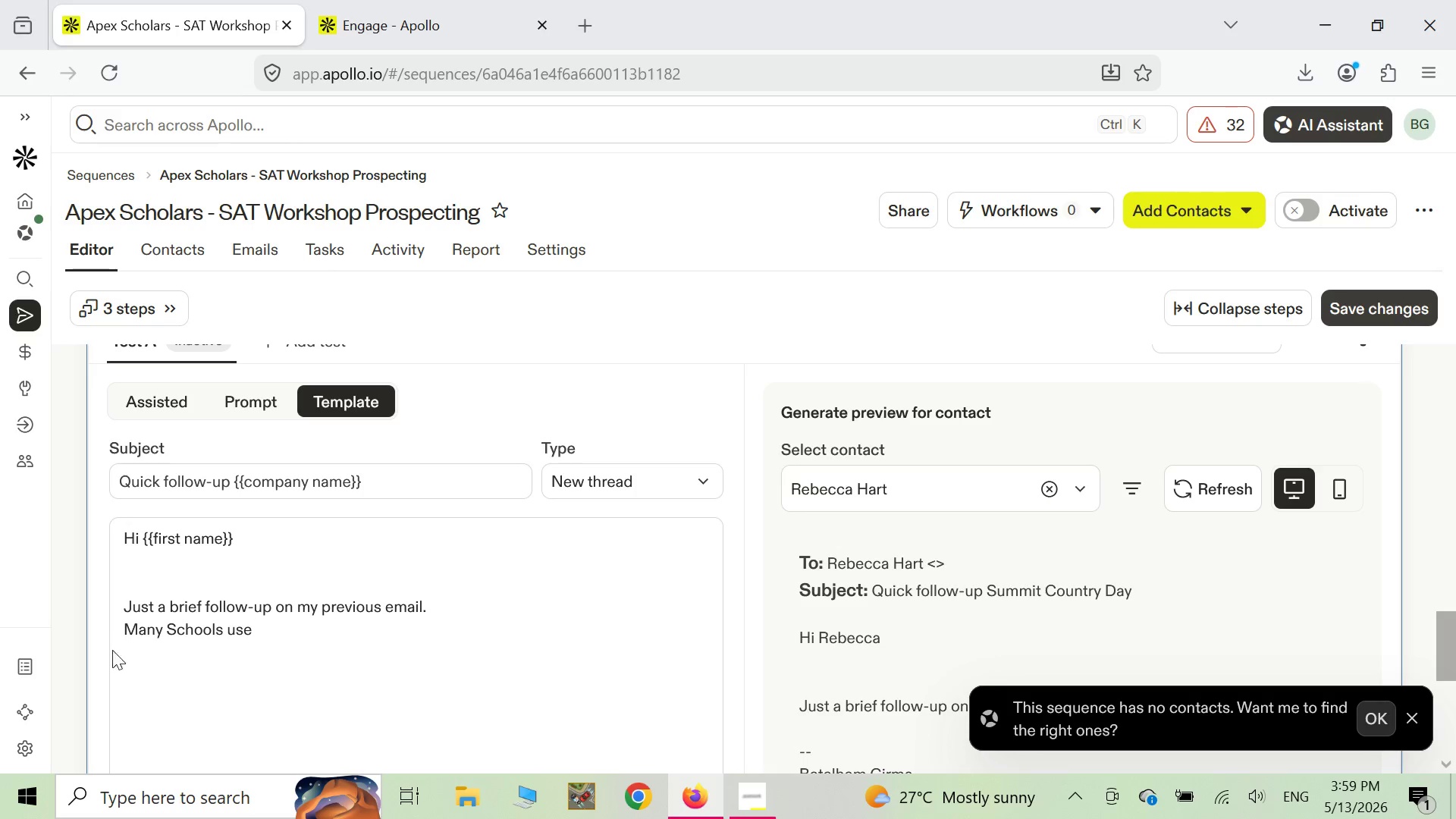 
left_click([124, 635])
 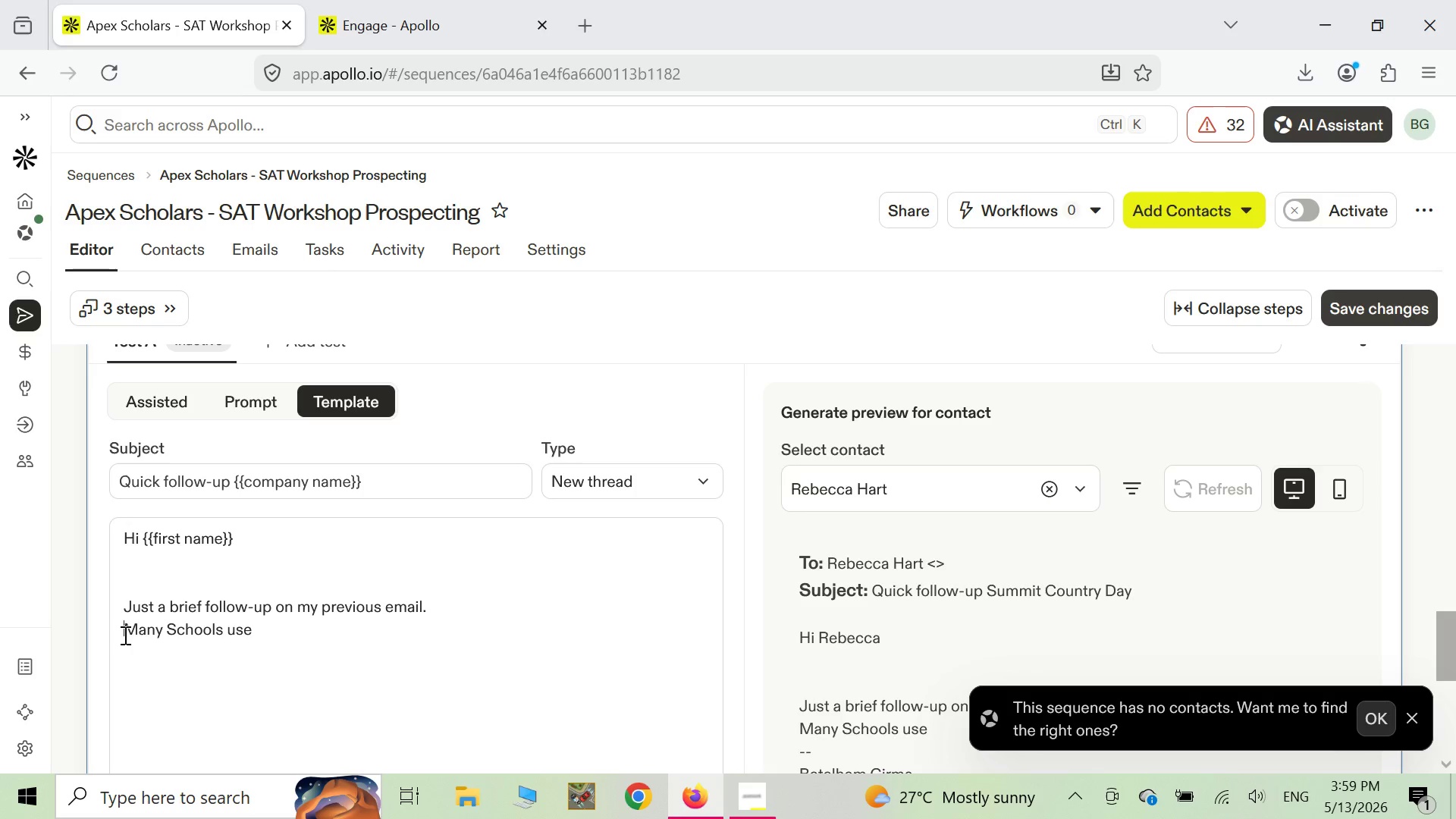 
key(Backspace)
 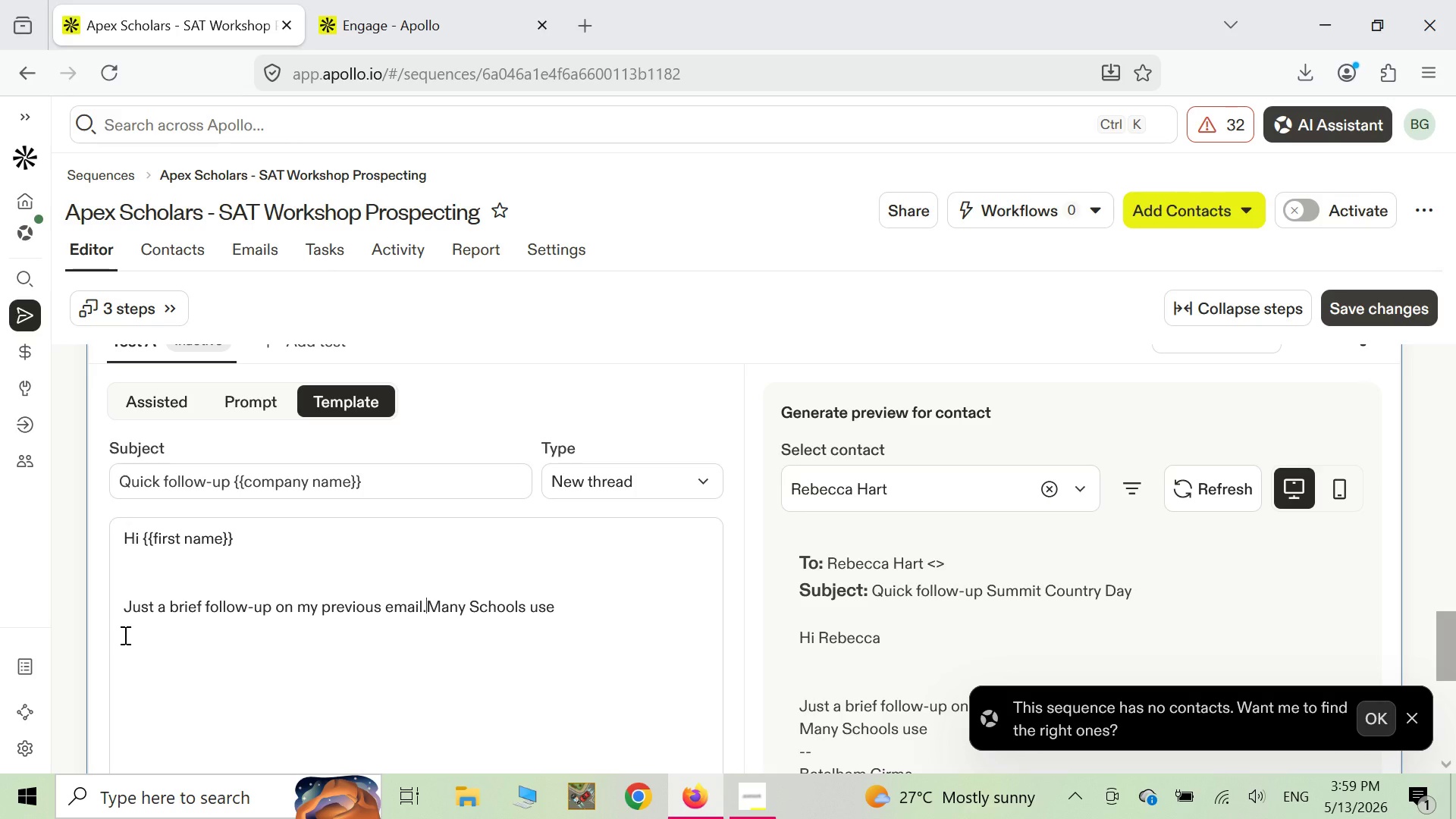 
key(Enter)
 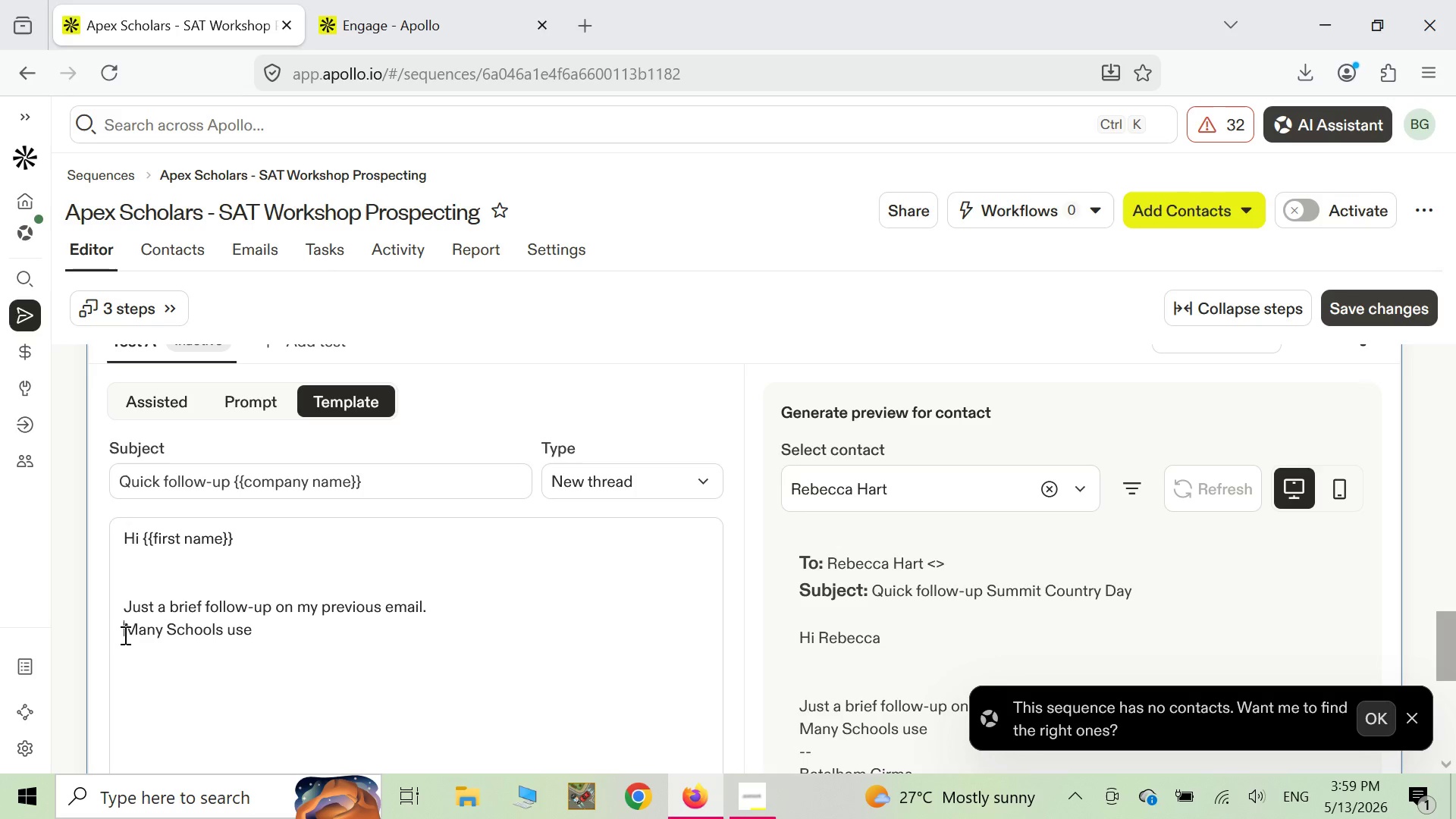 
key(Enter)
 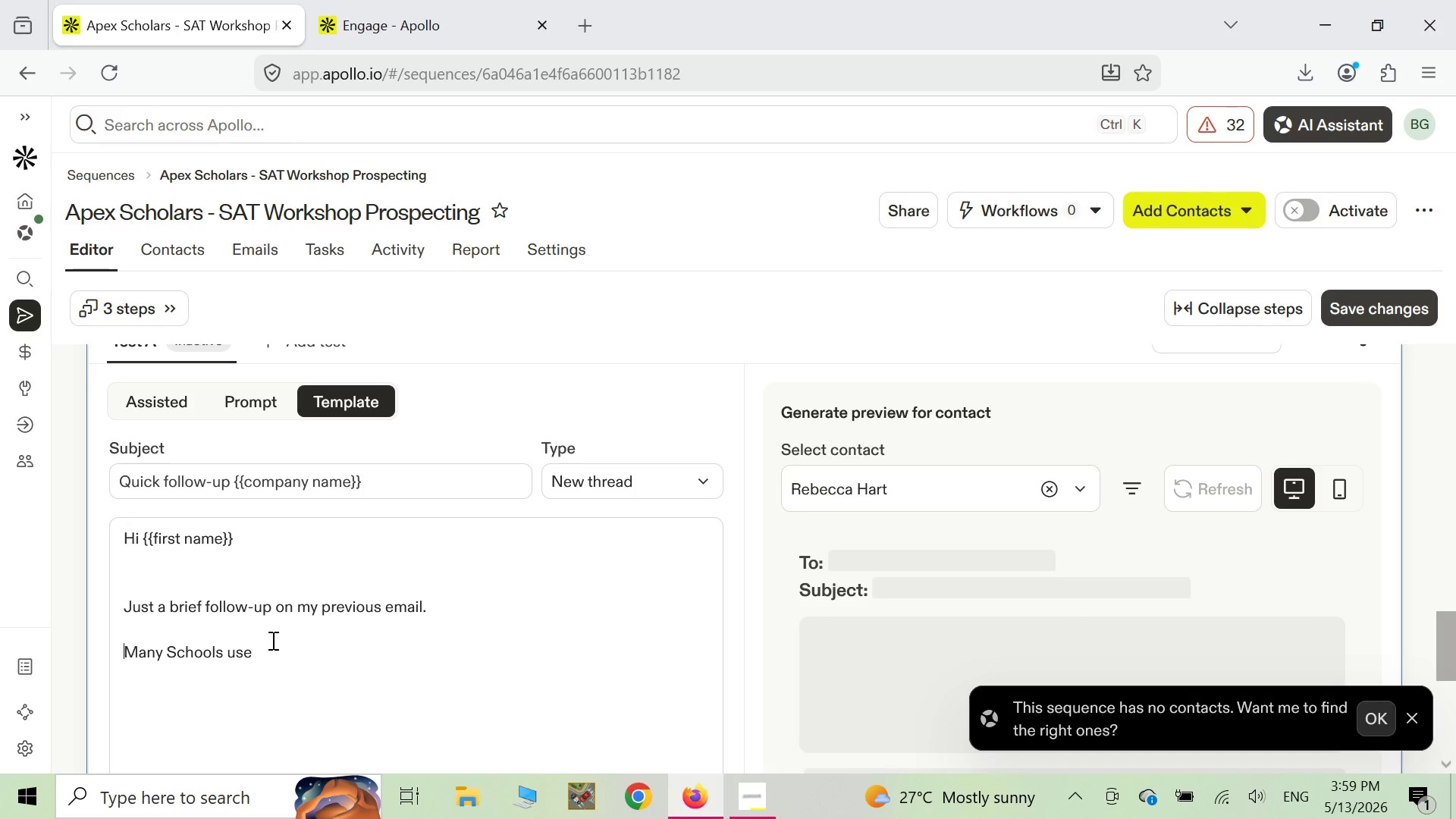 
left_click([268, 651])
 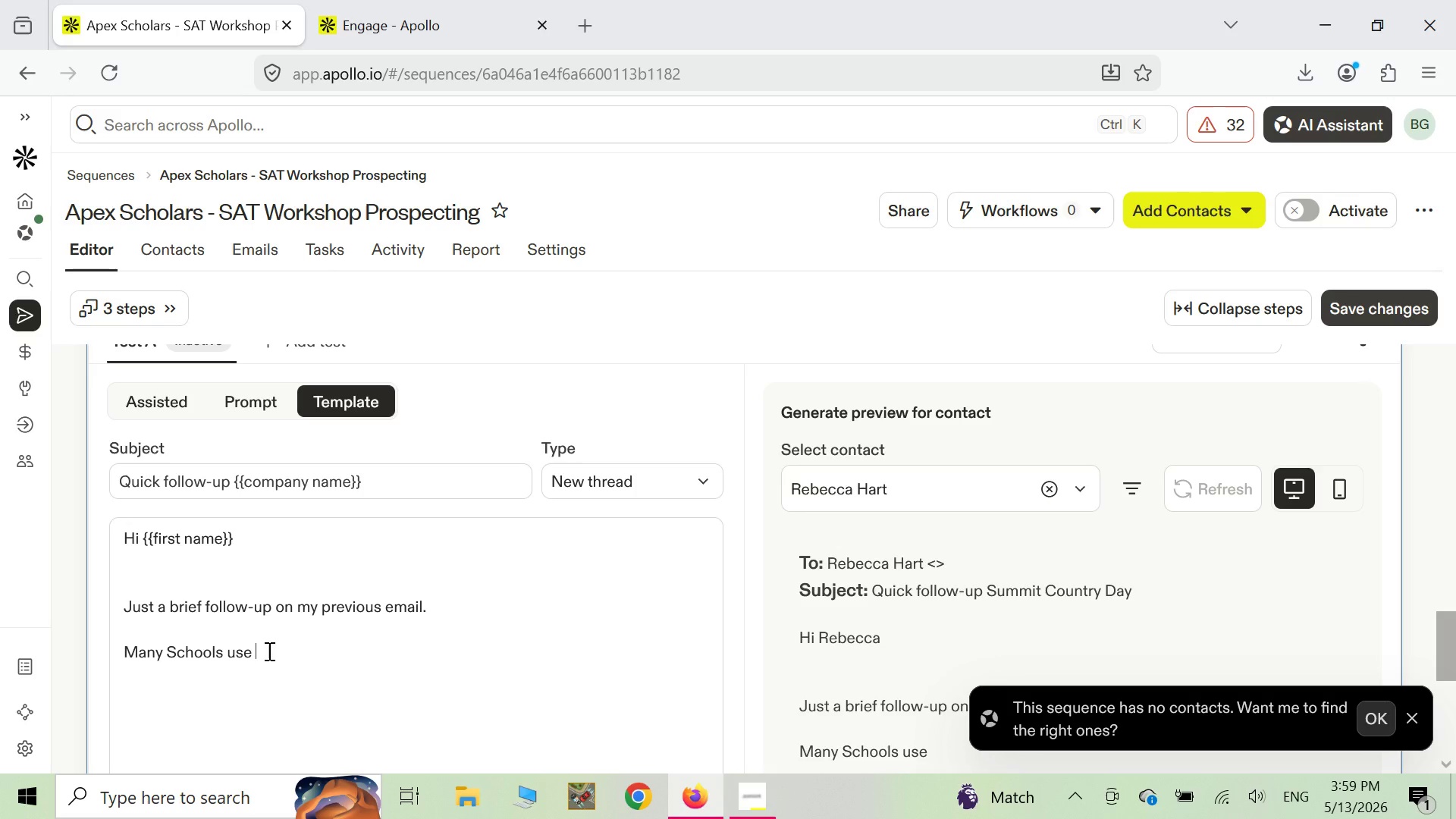 
wait(12.77)
 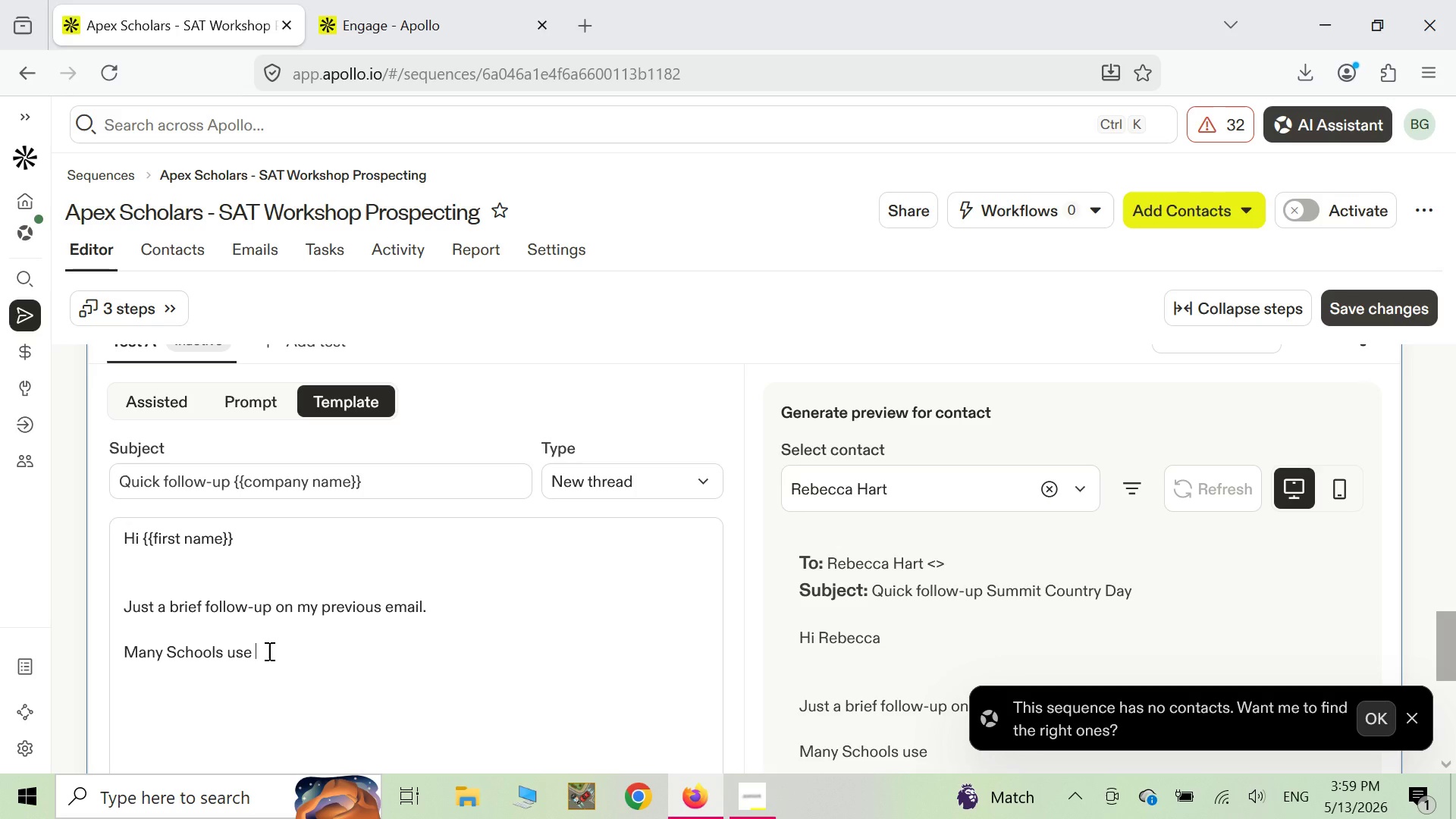 
type(our free diadnostic workshop)
 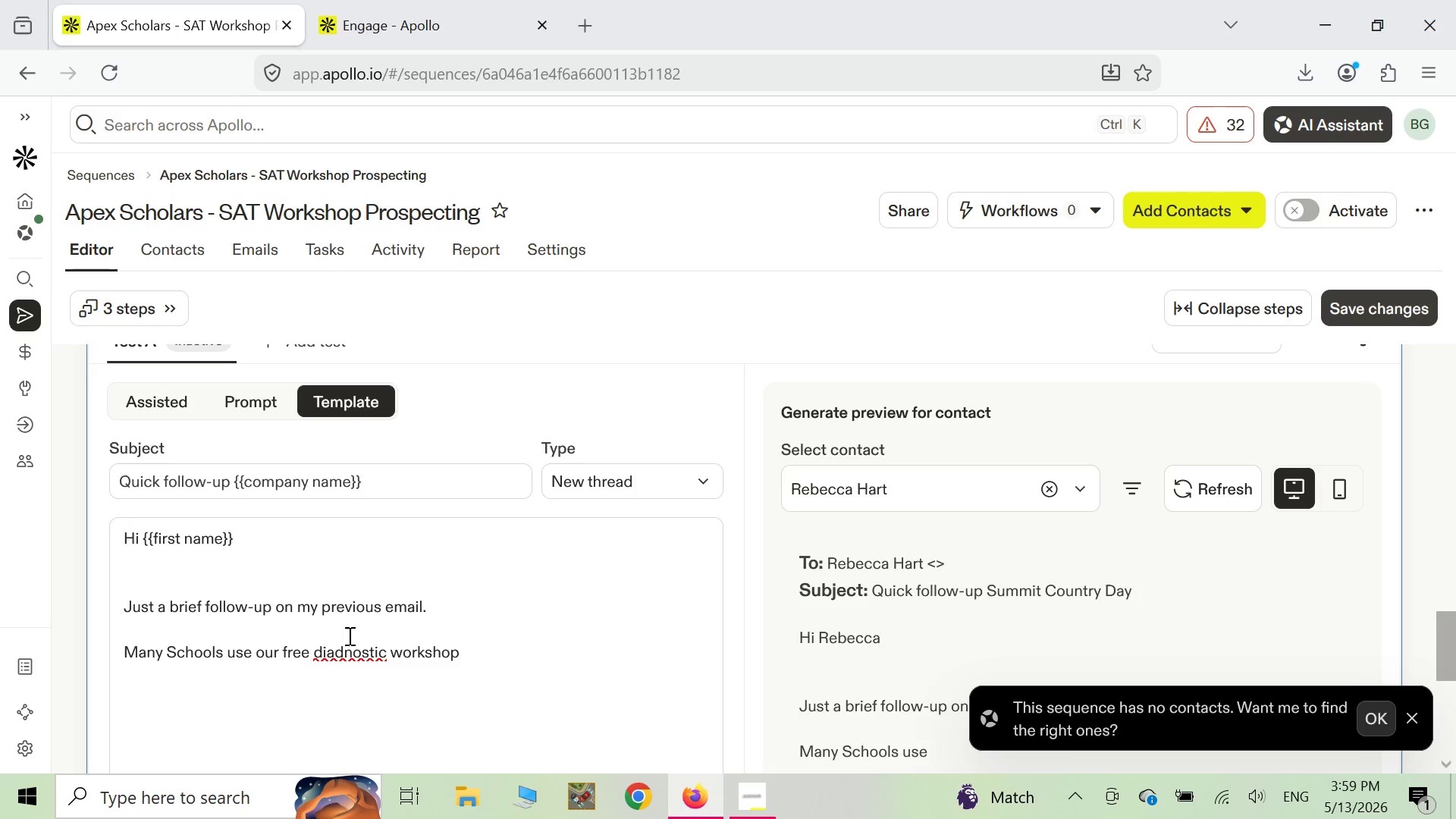 
left_click([346, 653])
 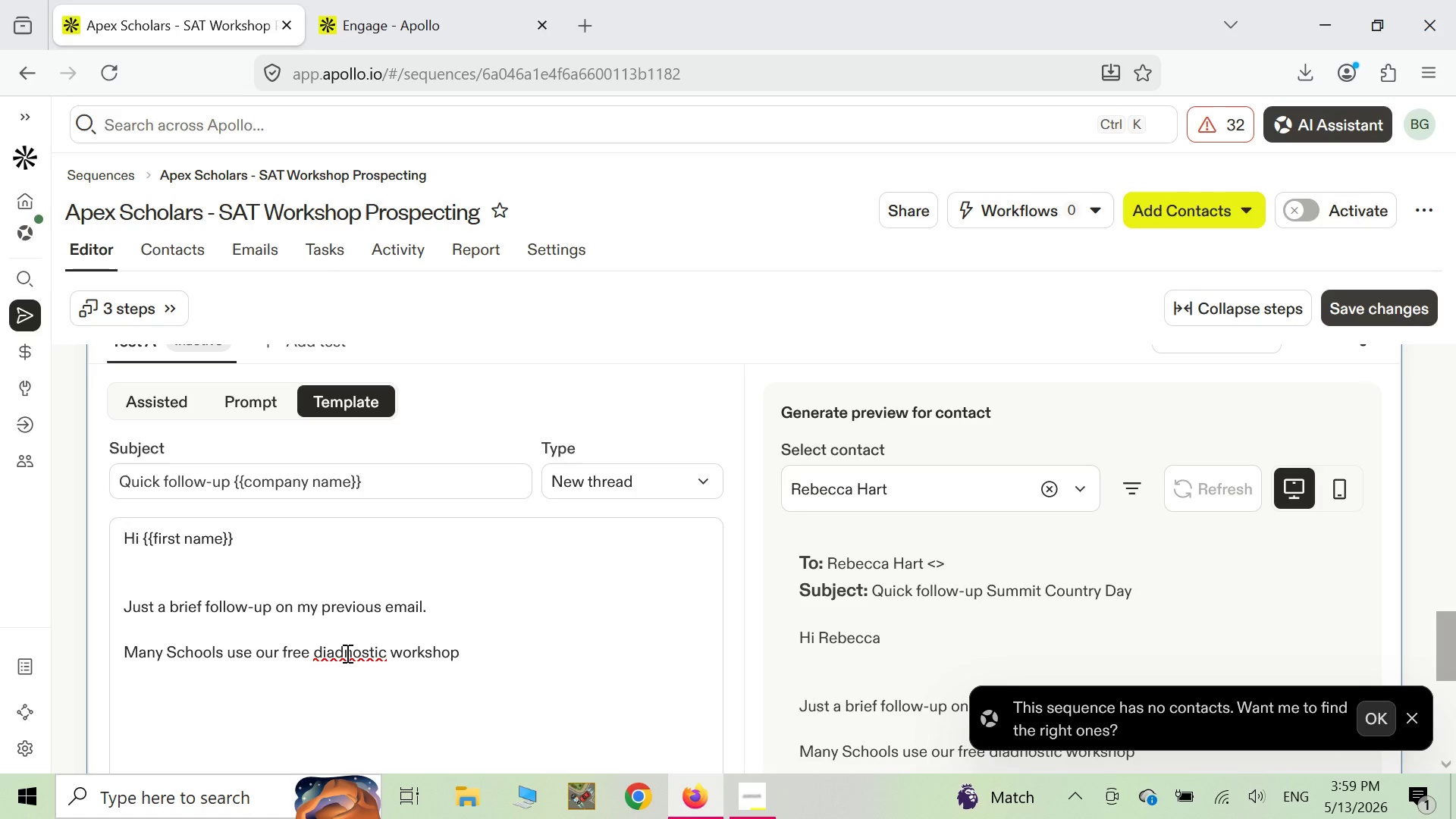 
key(Backspace)
 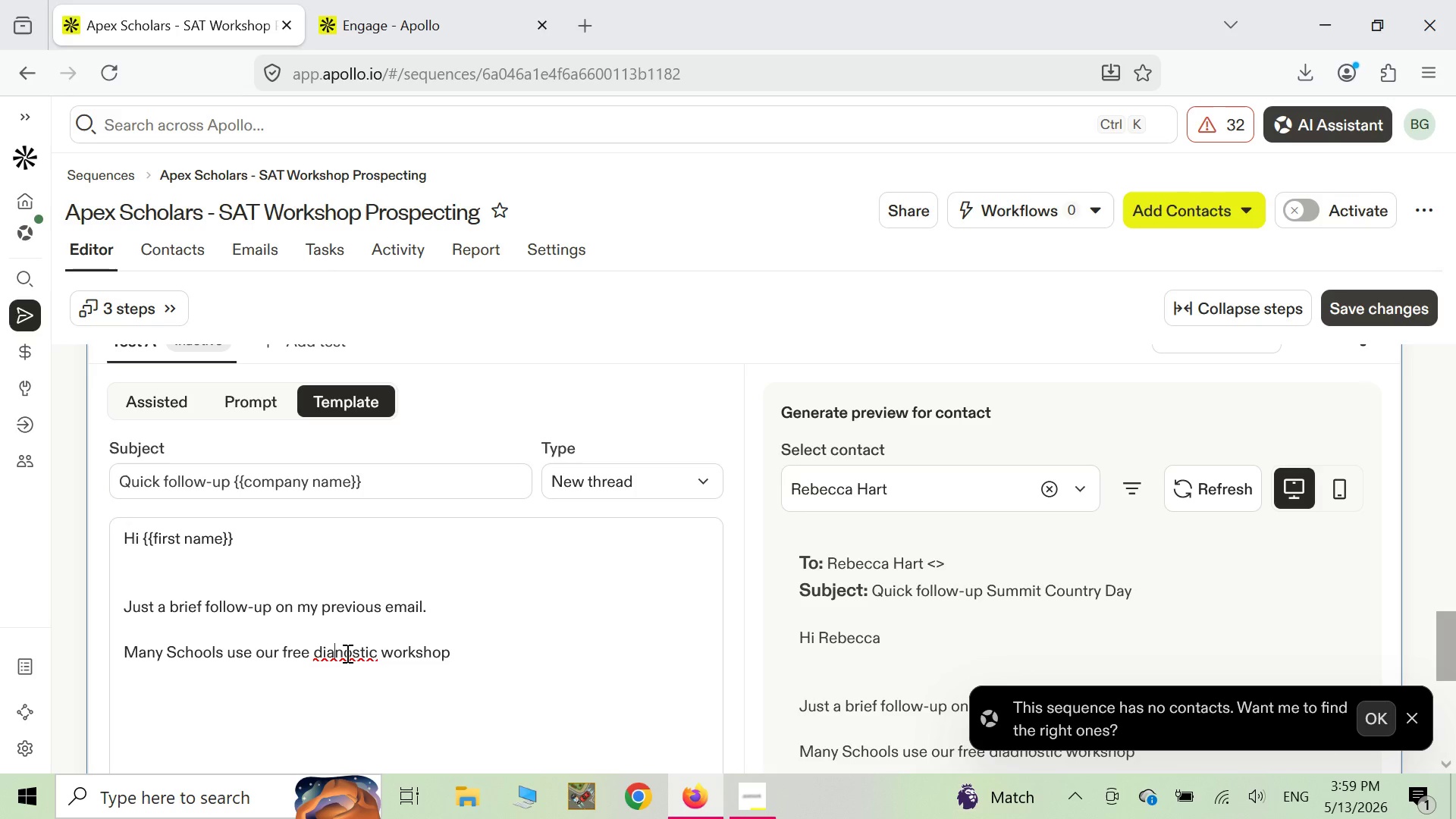 
key(G)
 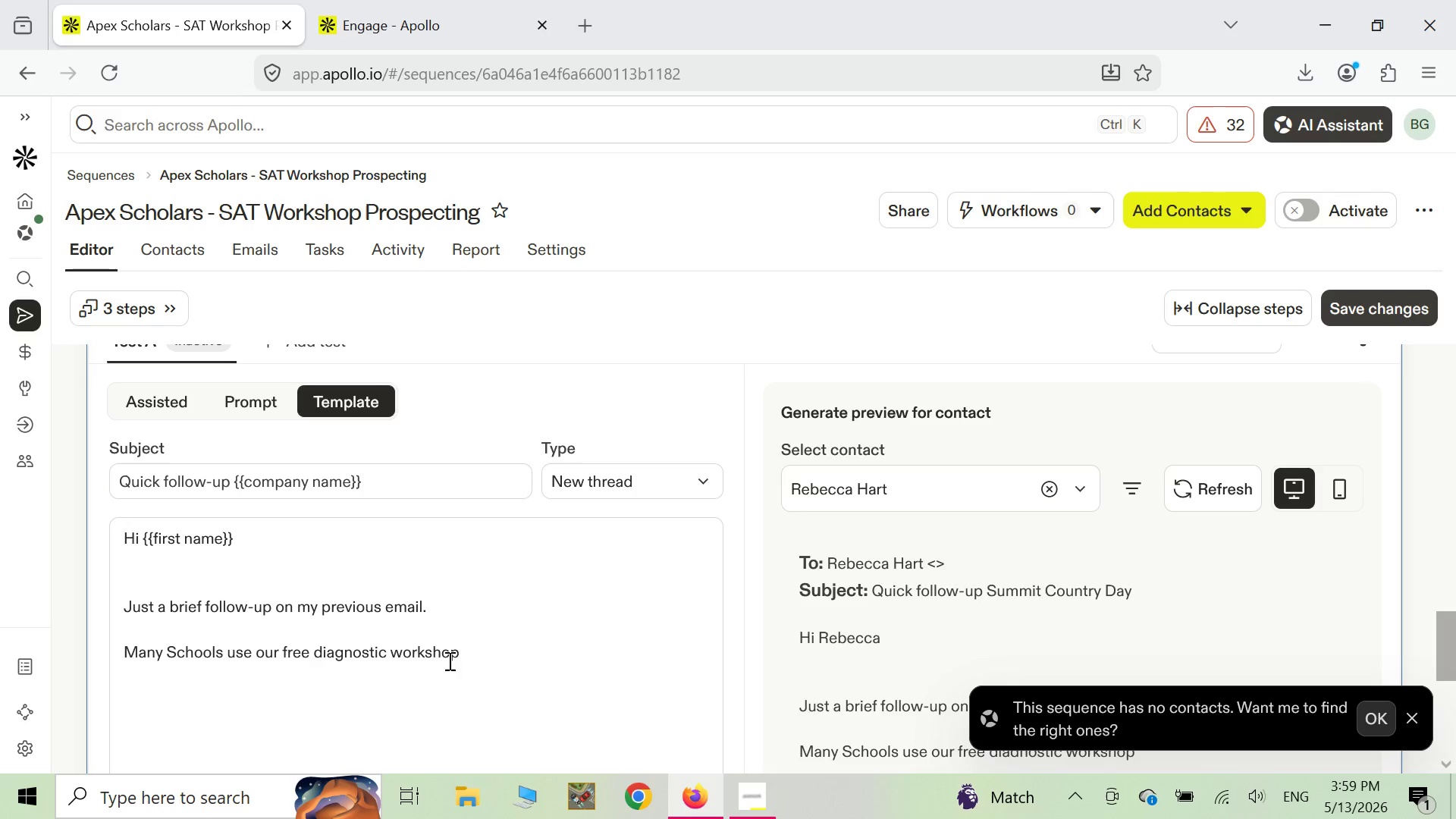 
left_click([473, 653])
 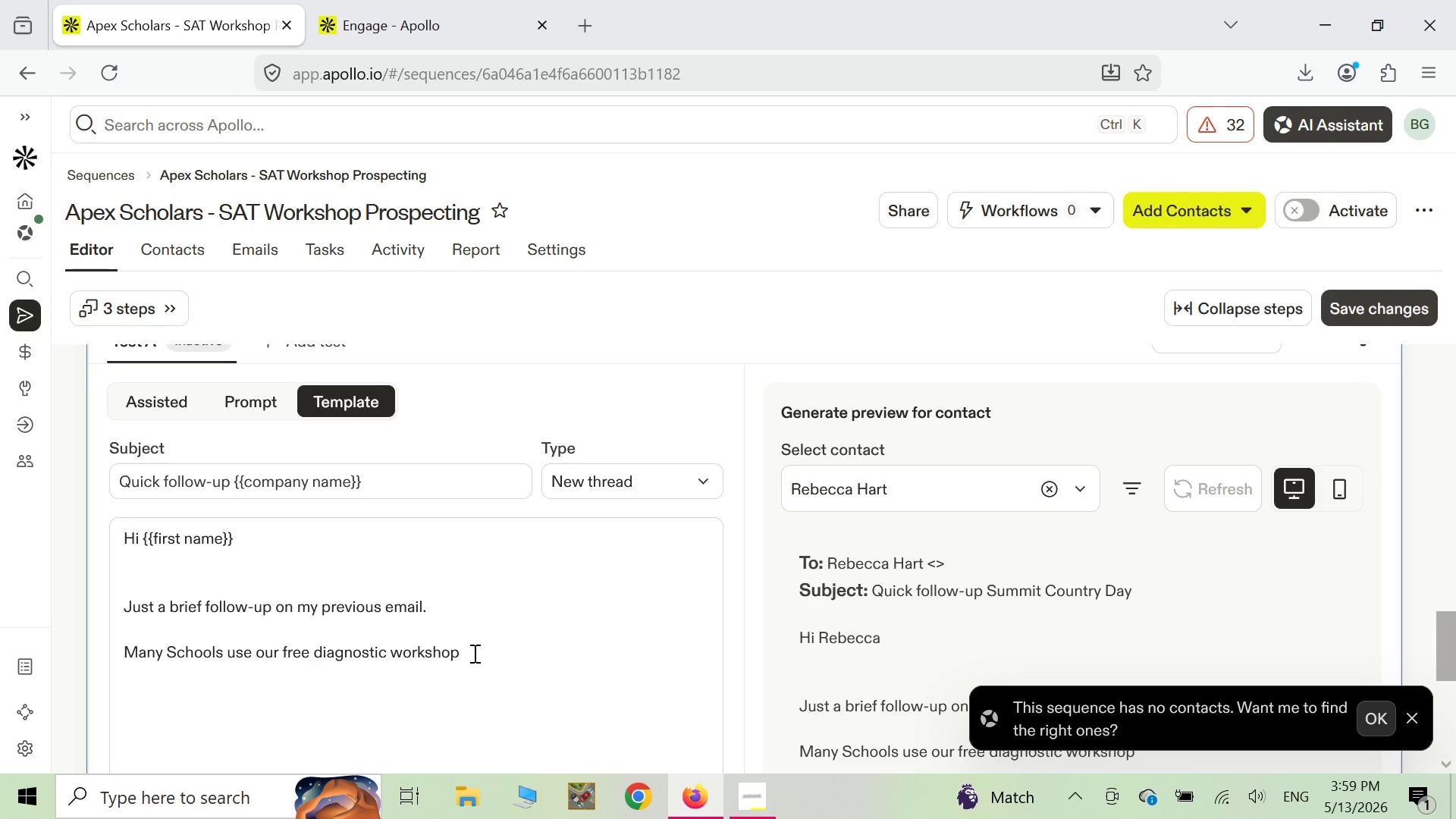 
key(Space)
 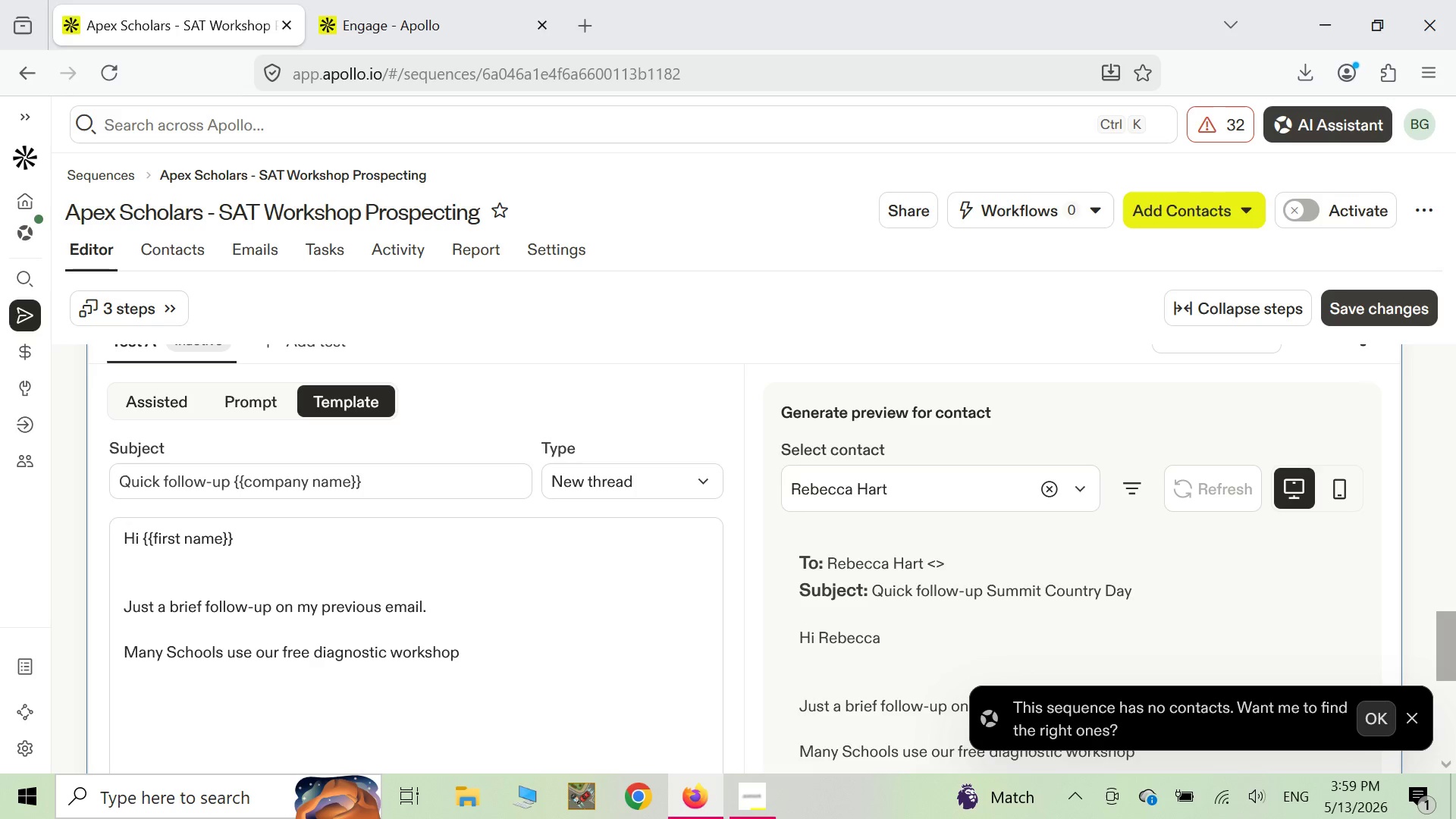 
type(as a low)
 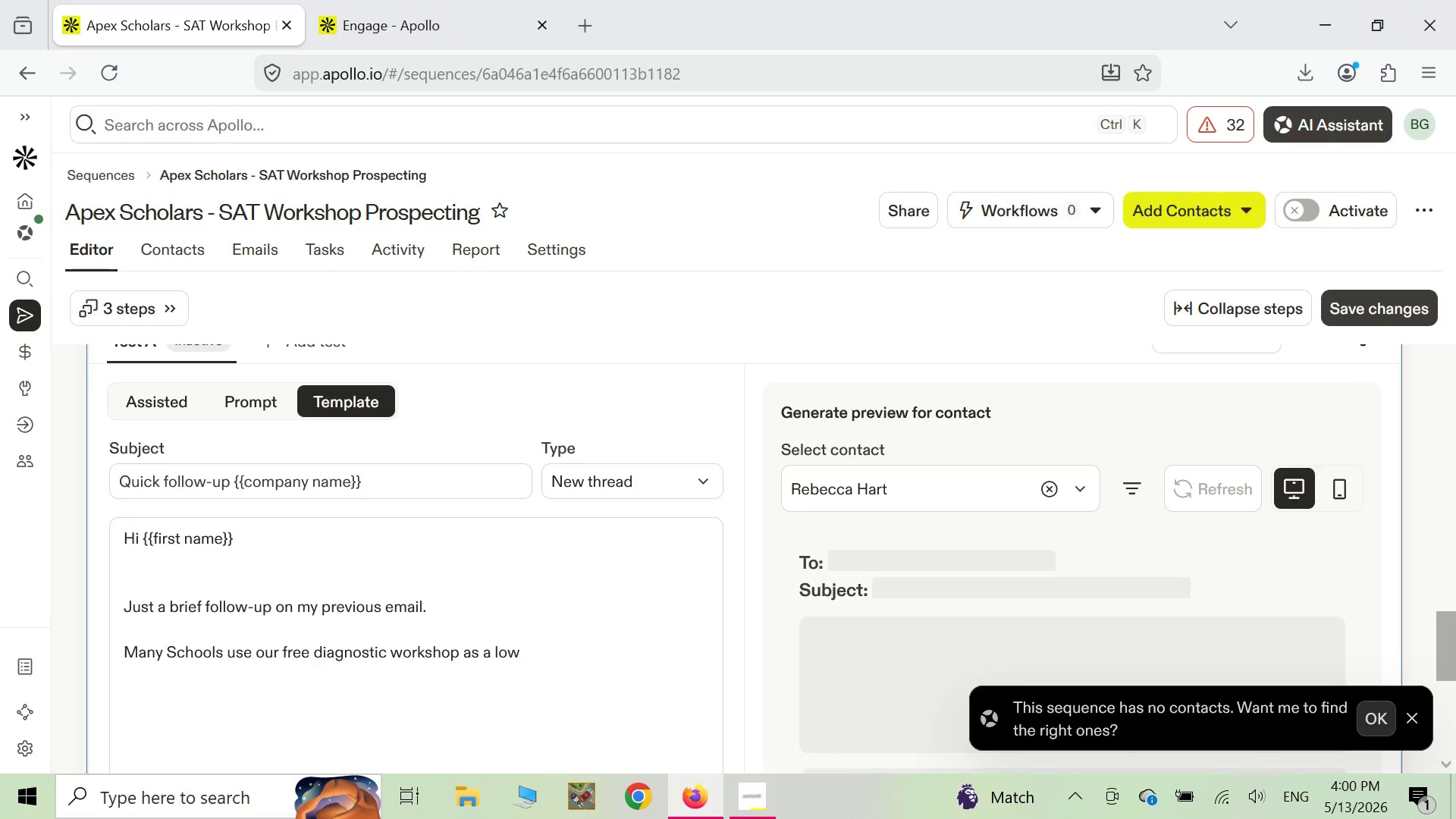 
type(-risky)
key(Backspace)
type( way to offer extra SAT support. we )
key(Backspace)
key(Backspace)
key(Backspace)
type(We )
 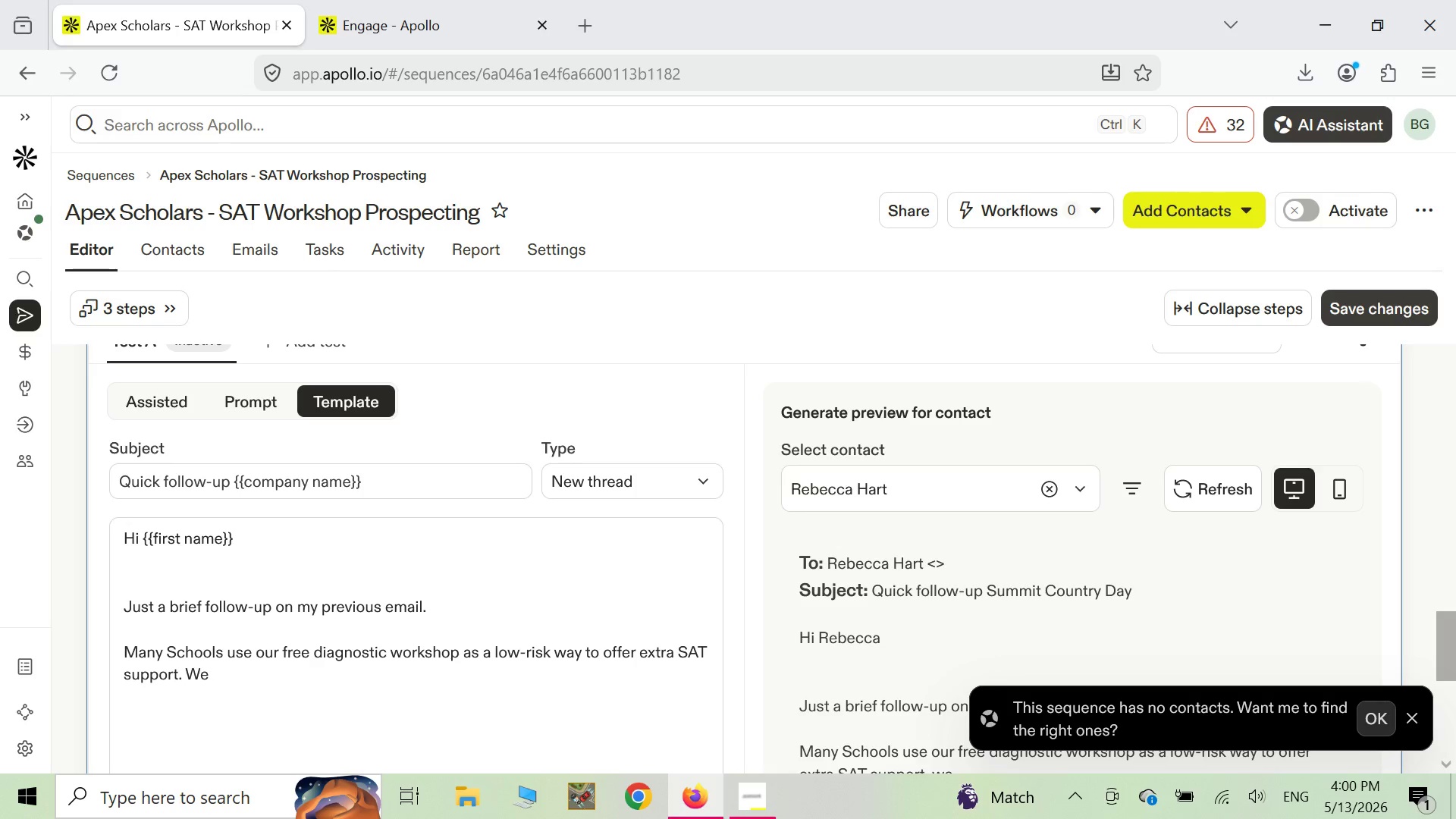 
type(handle all materials ans )
 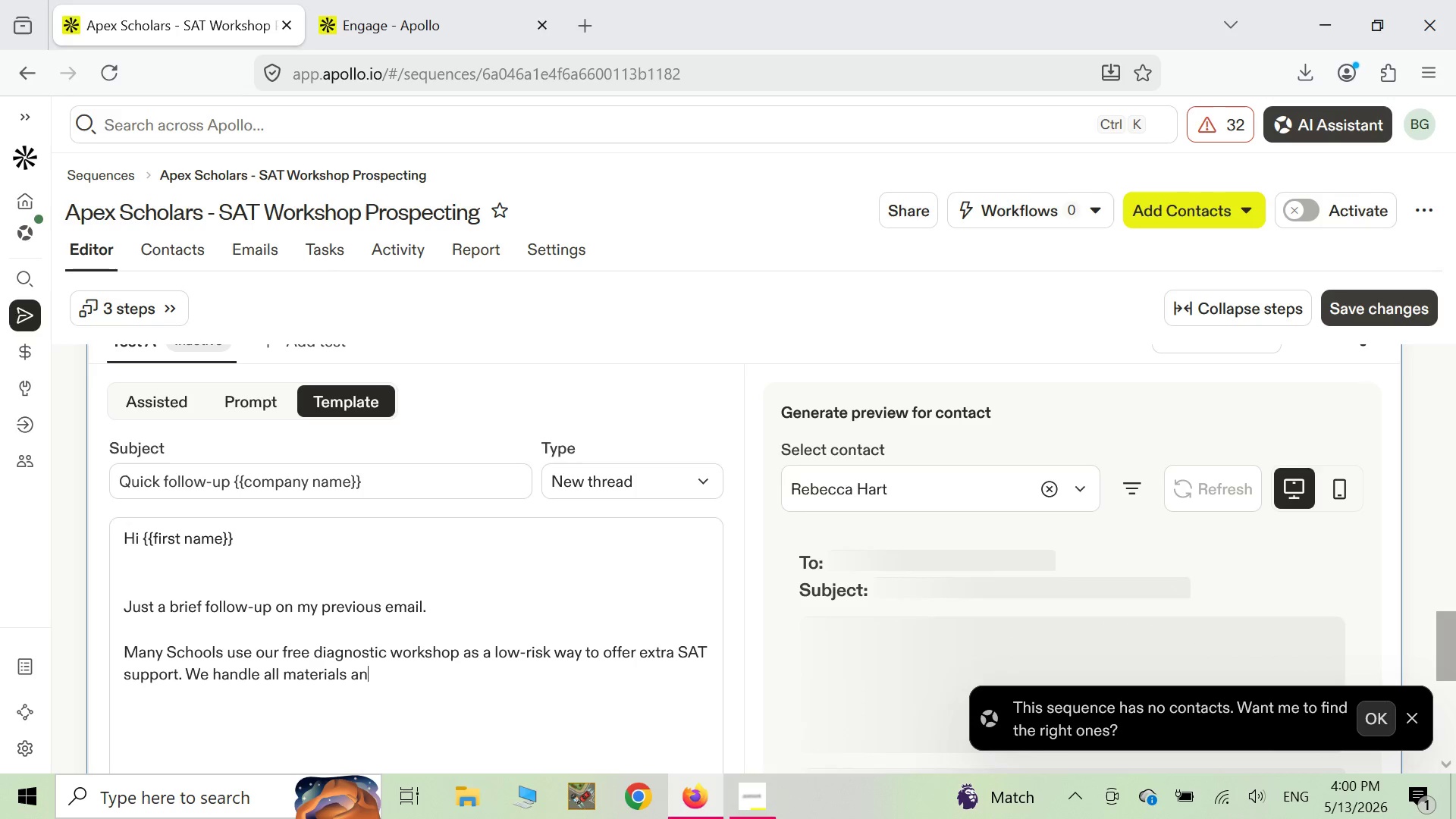 
key(Backspace)
type(d )
key(Backspace)
key(Backspace)
key(Backspace)
type(d scoring )
key(Backspace)
type(.)
 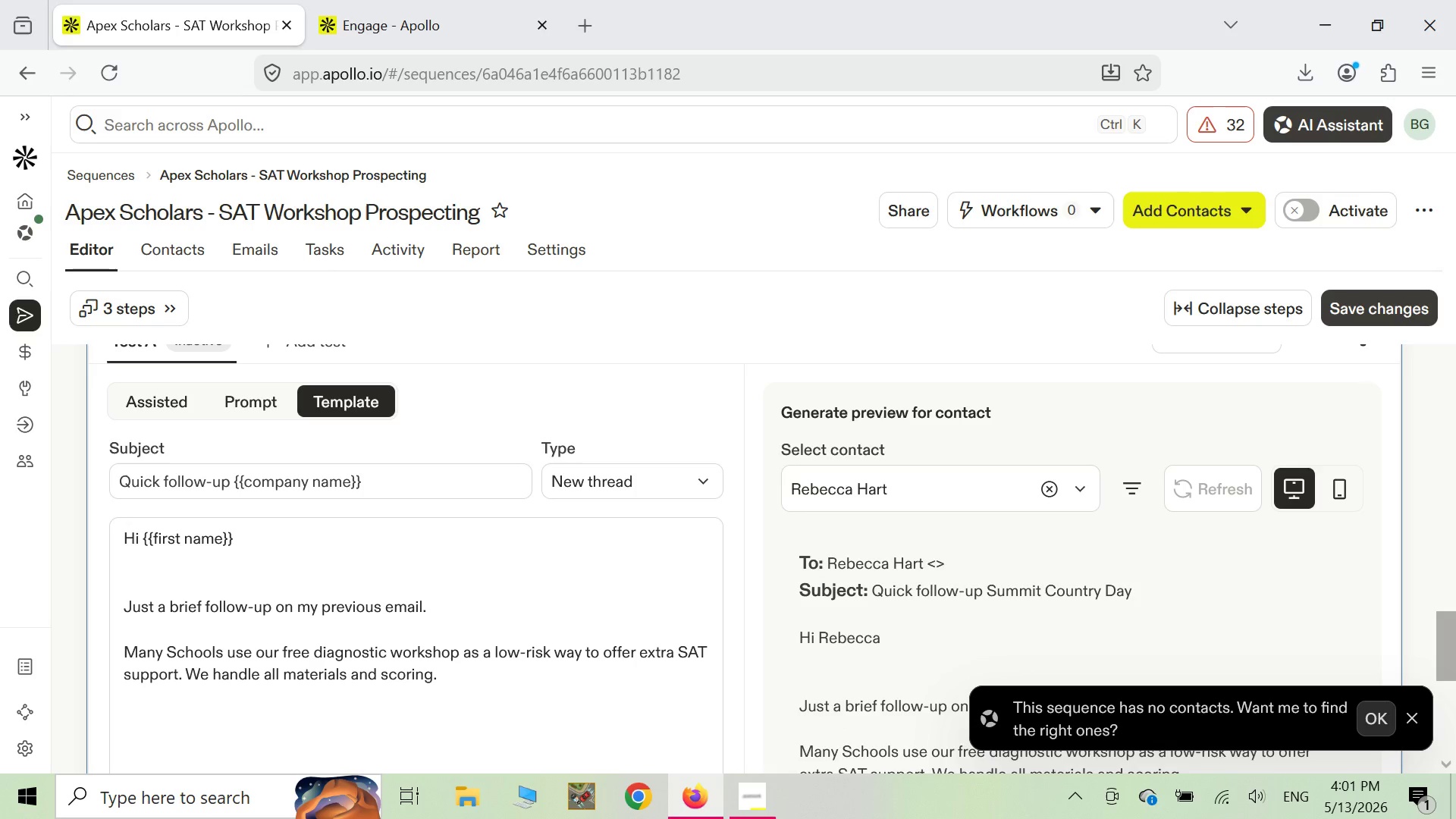 
key(Space)
 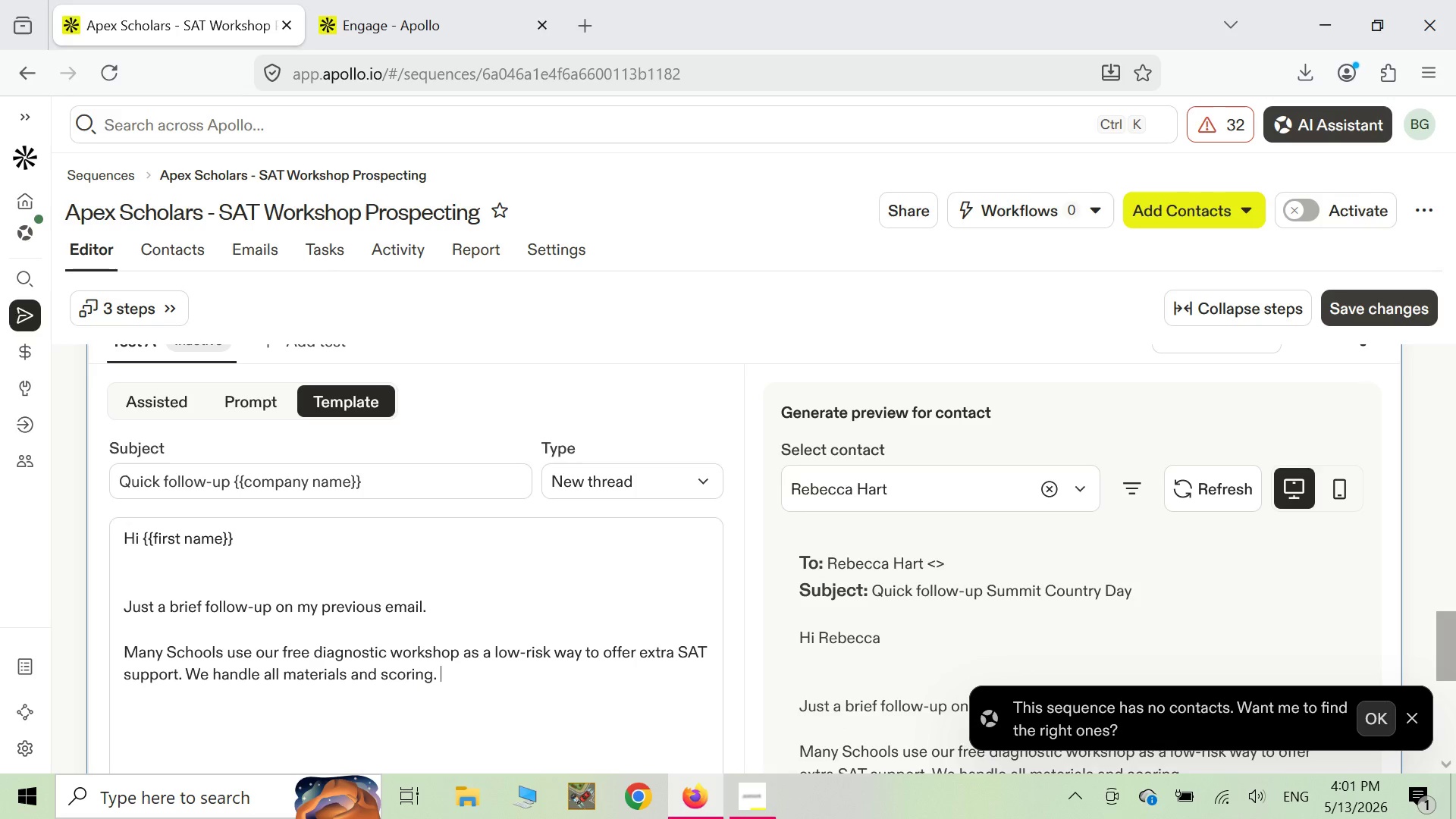 
key(Enter)
 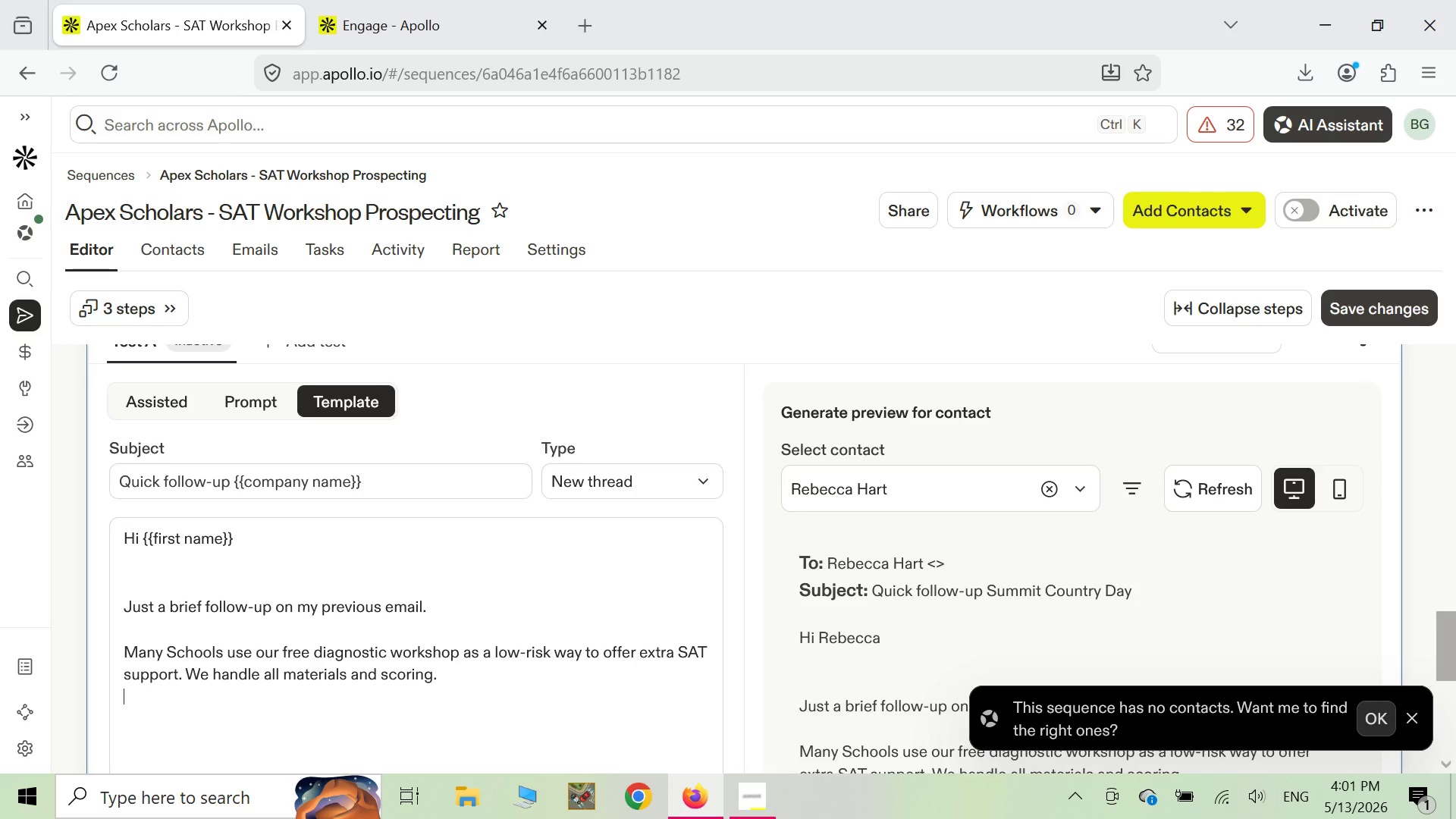 
key(Enter)
 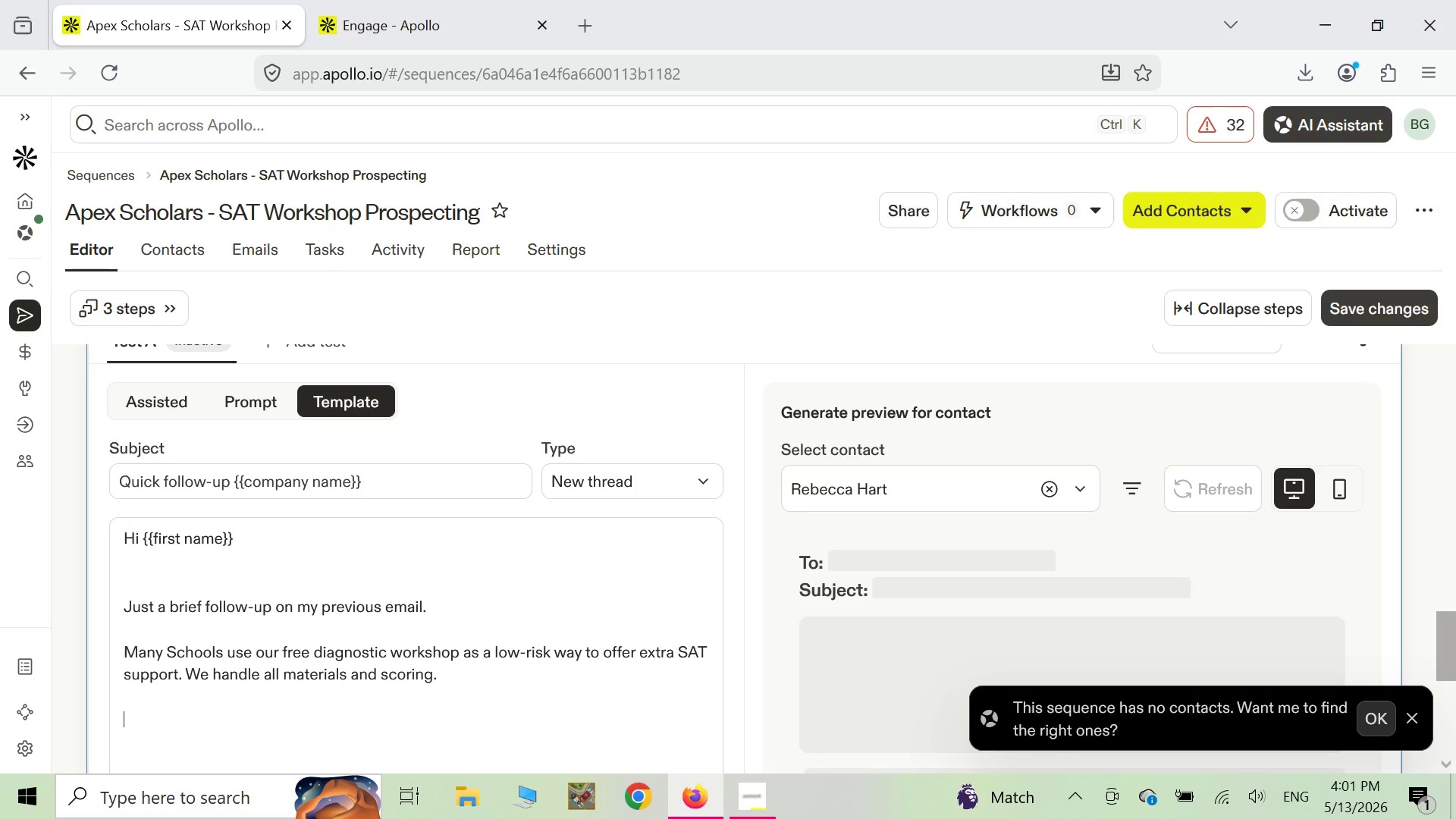 
type(If this work for {{)
 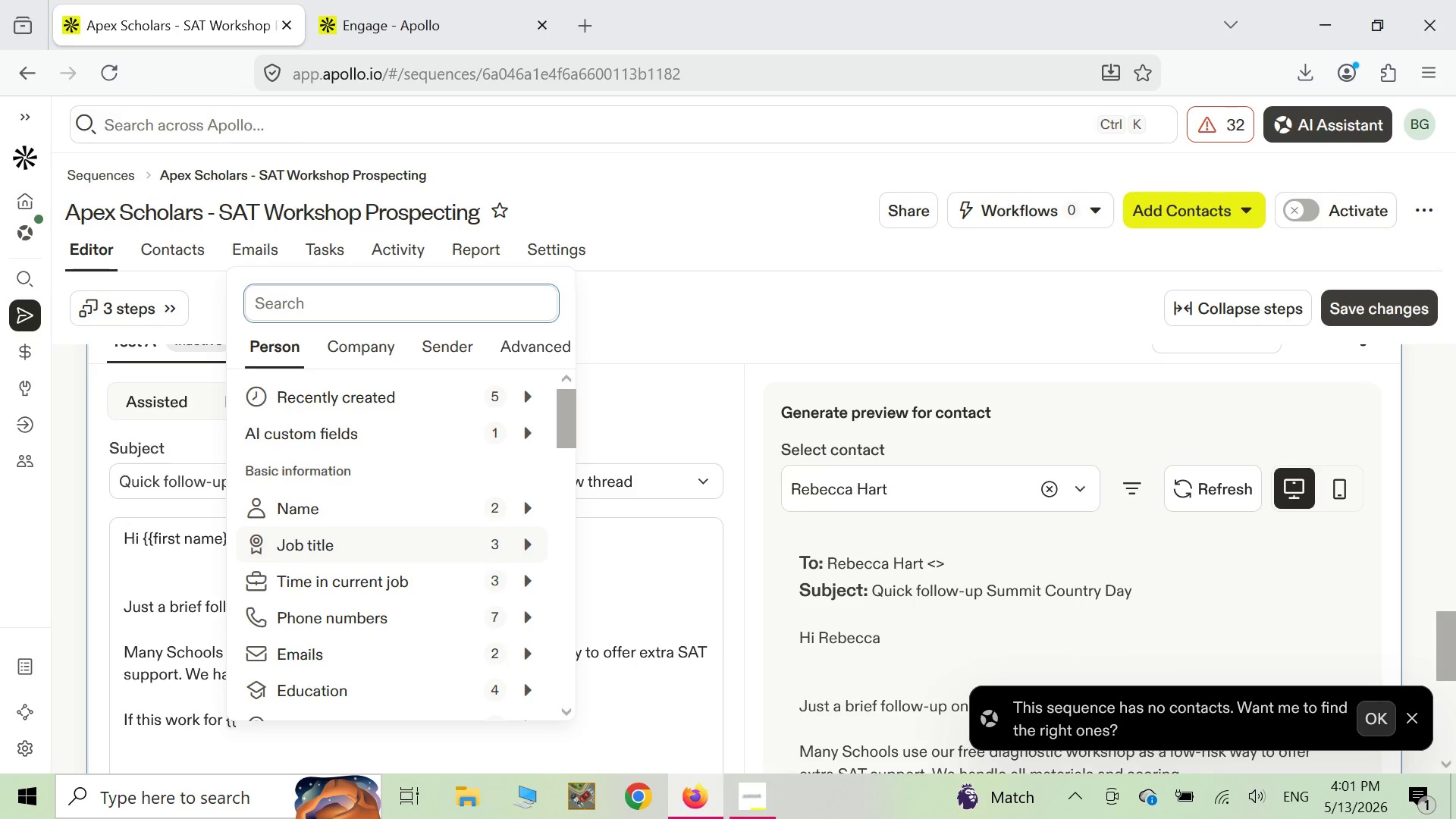 
left_click([654, 664])
 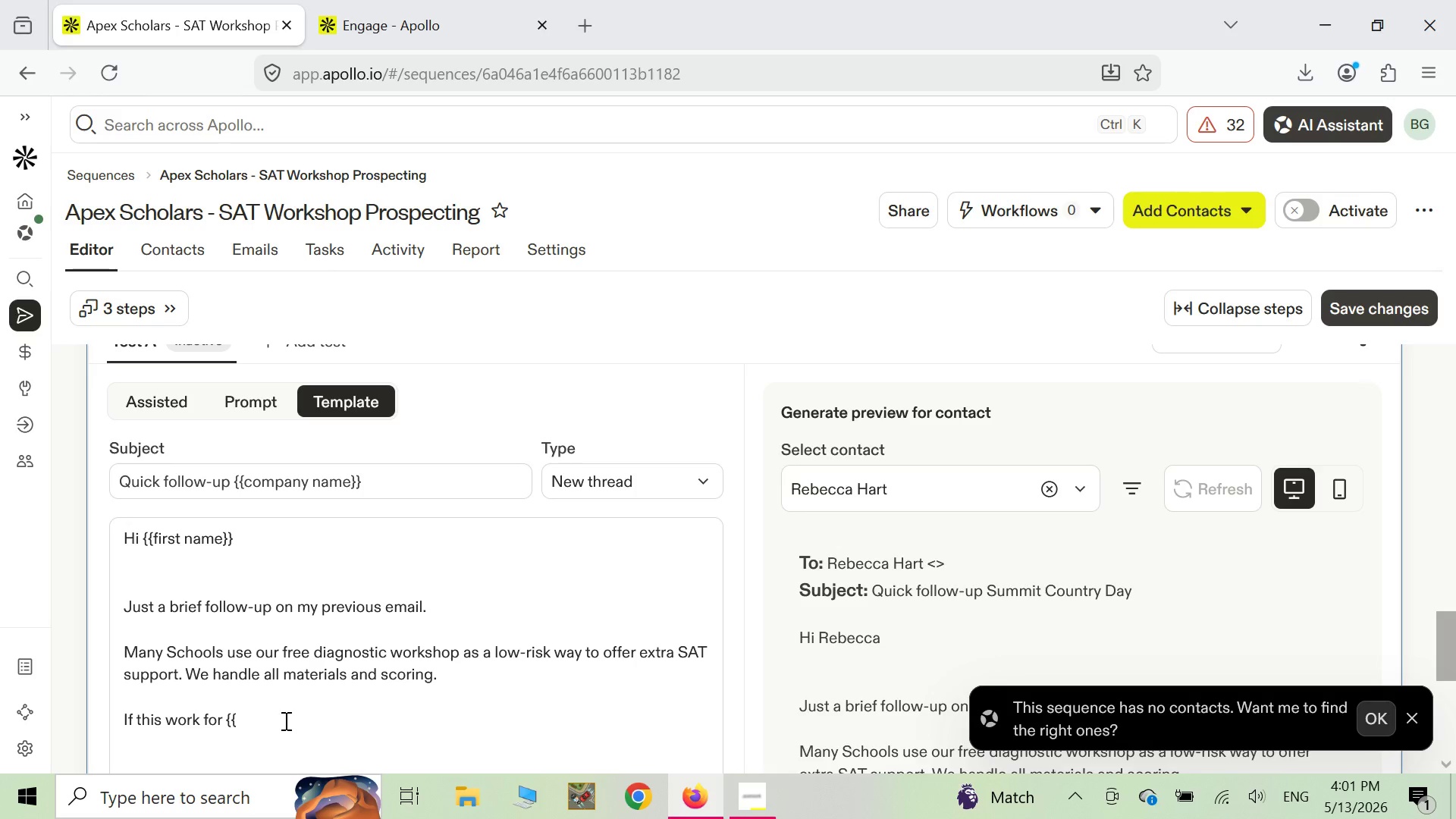 
wait(5.3)
 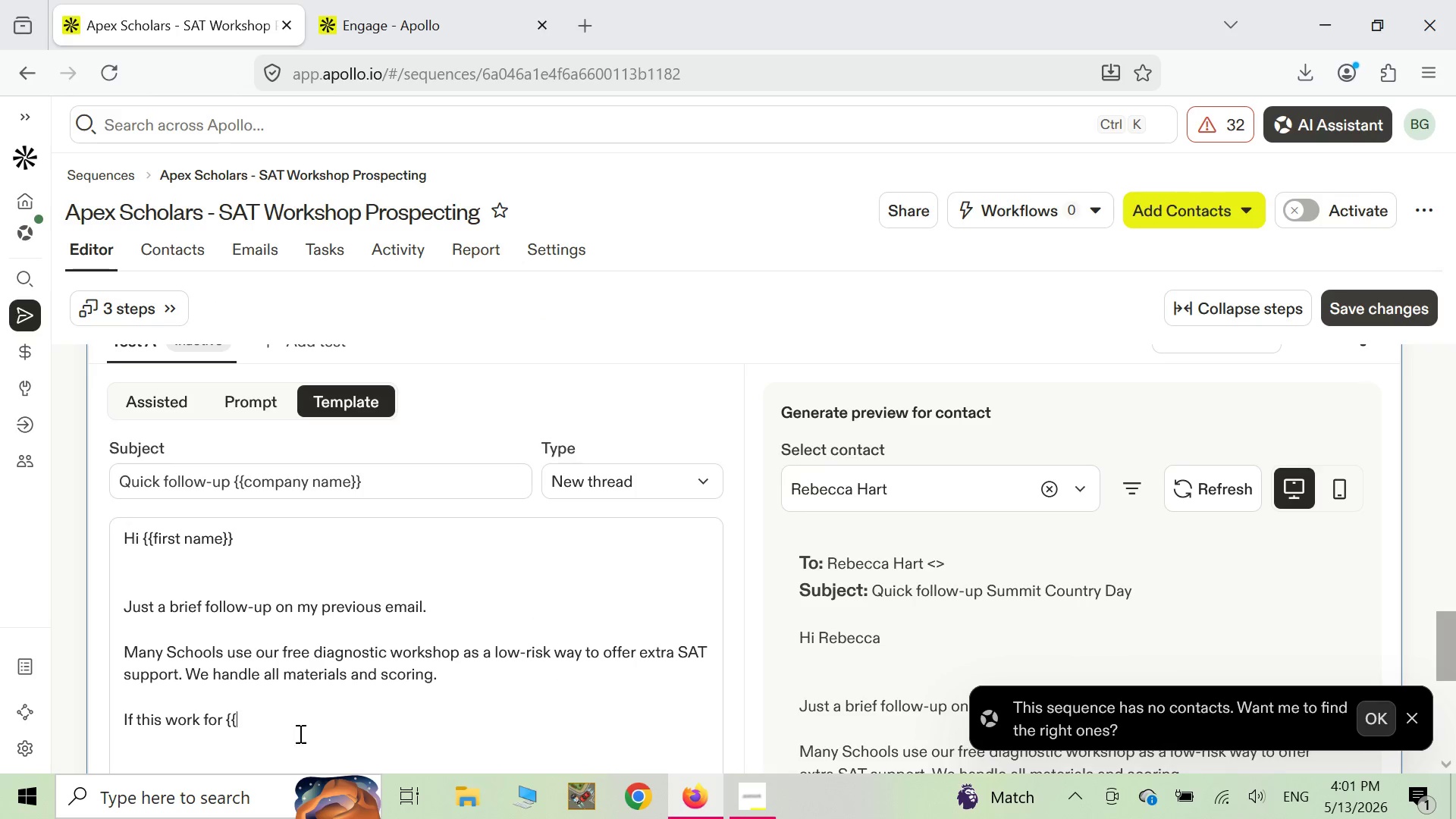 
type(compa)
 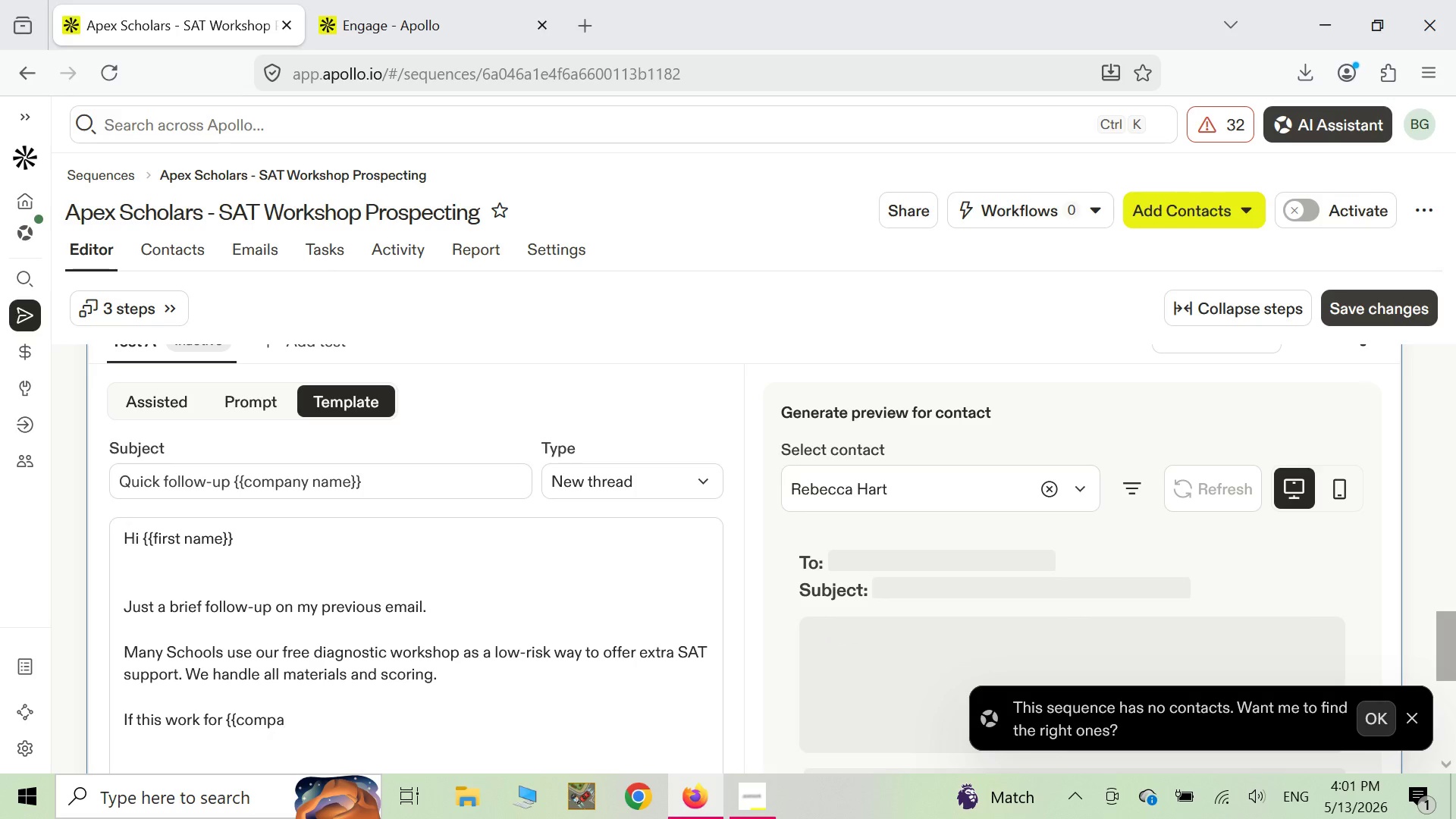 
type(ny name}})
 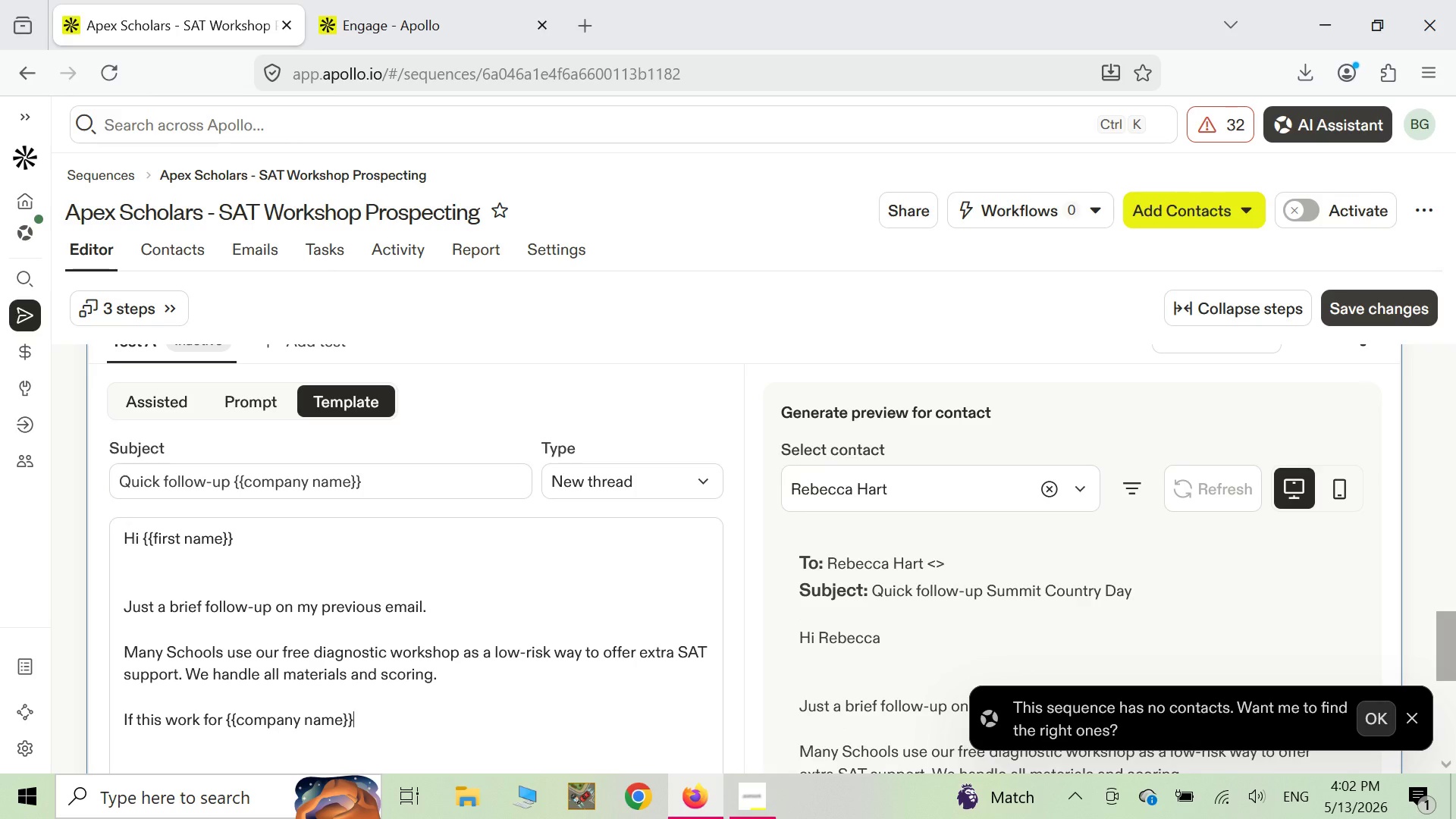 
type(, reply )
 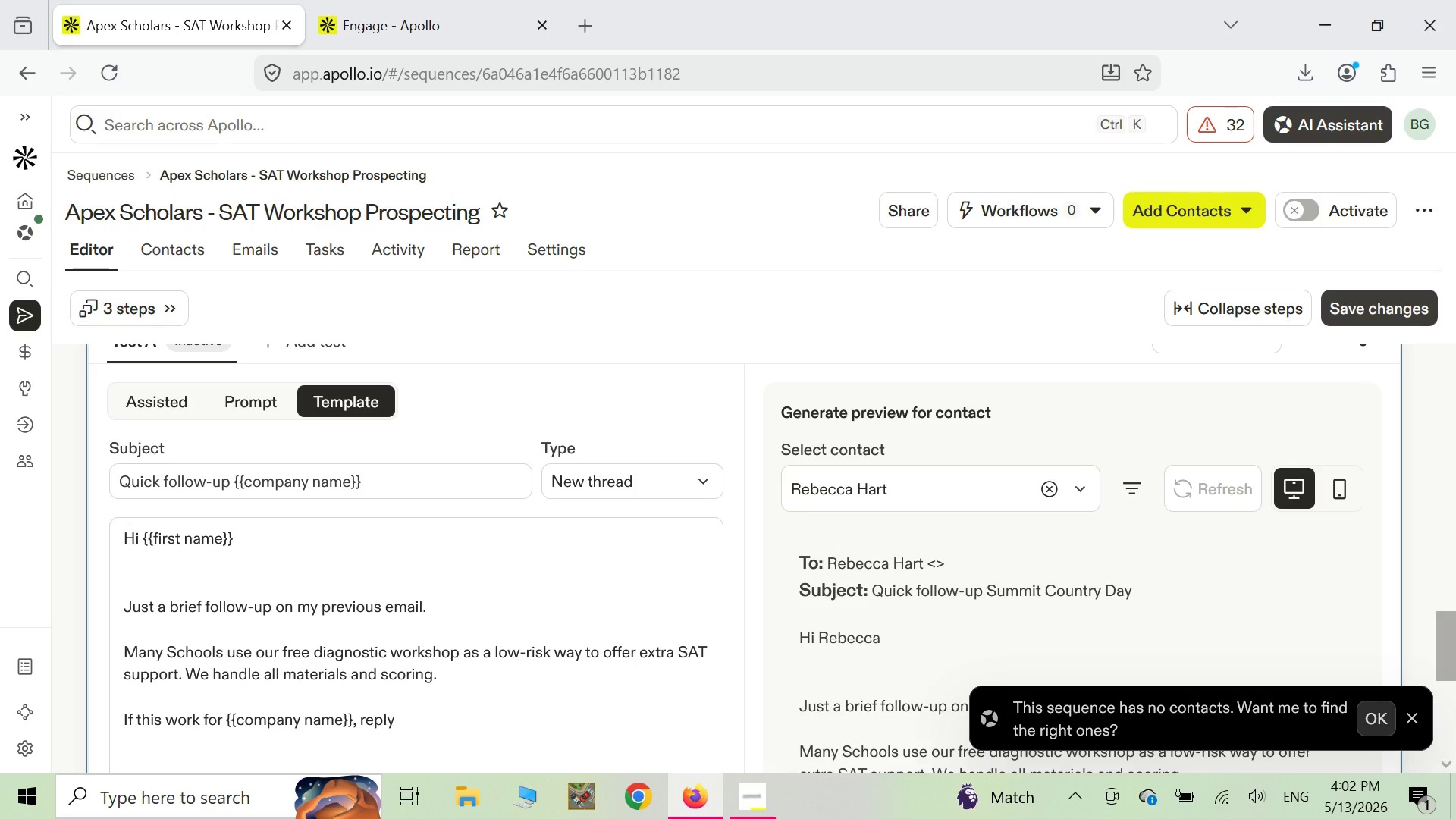 
type("yes")
 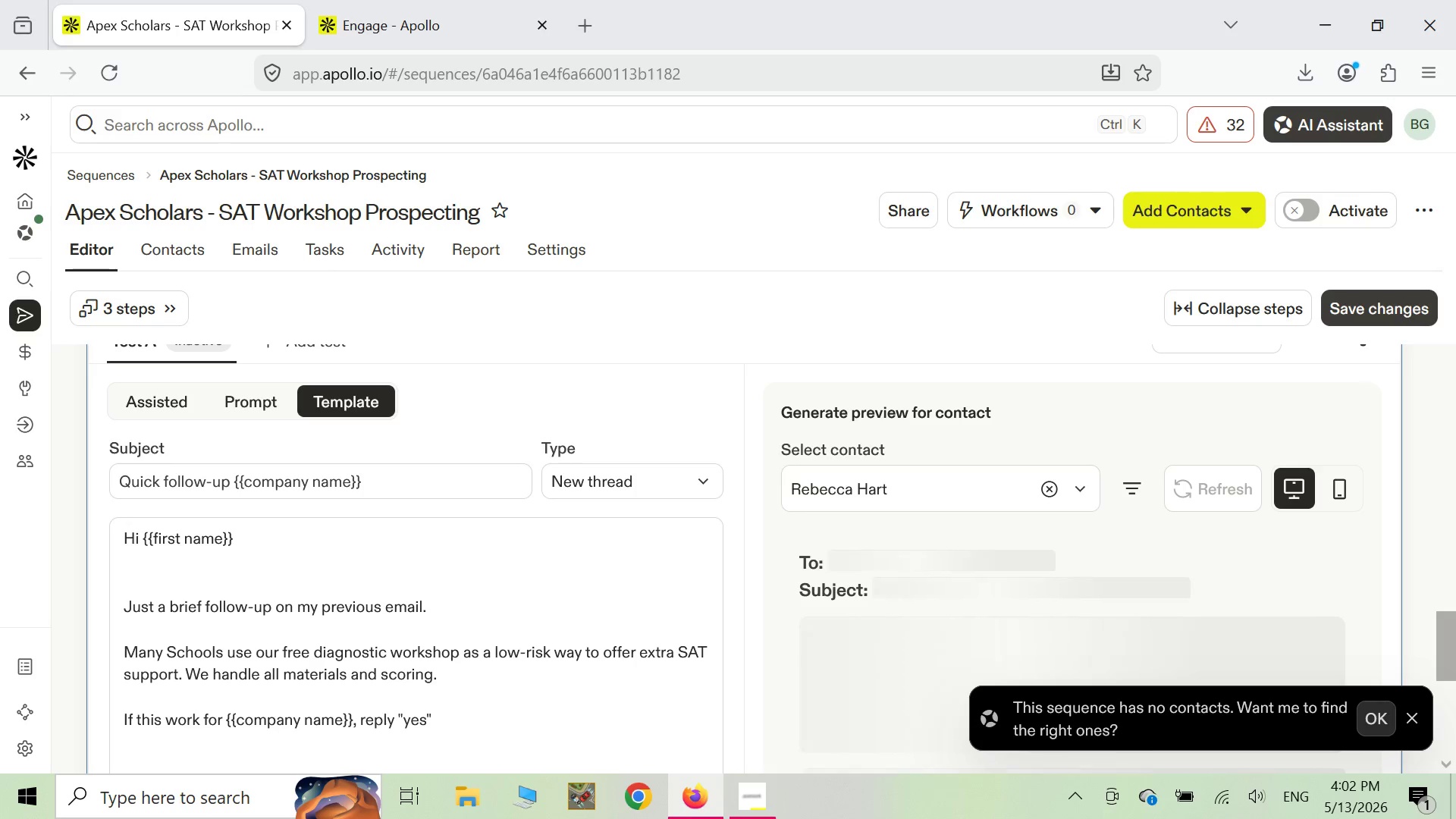 
wait(5.28)
 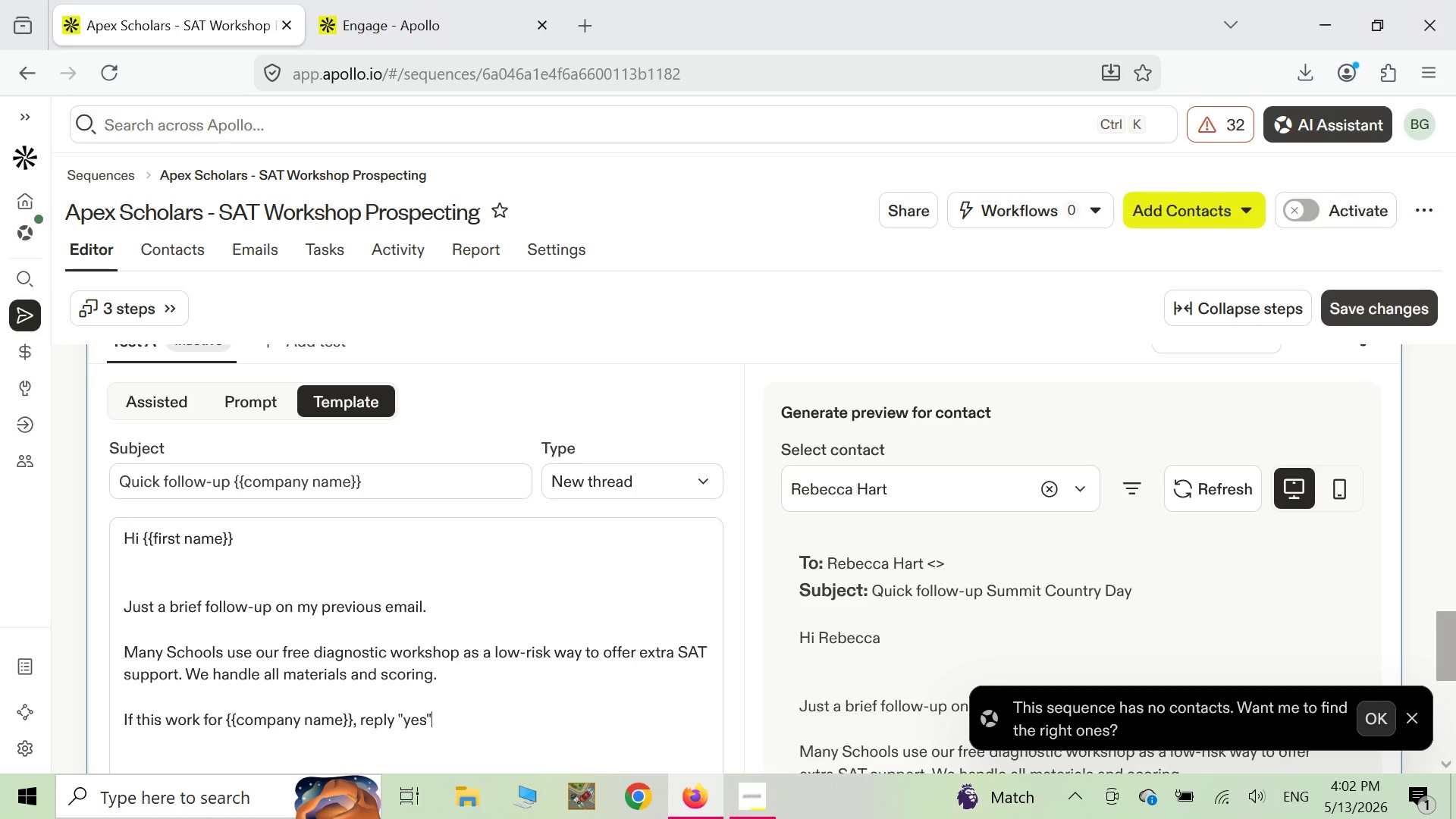 
type( and I will send )
 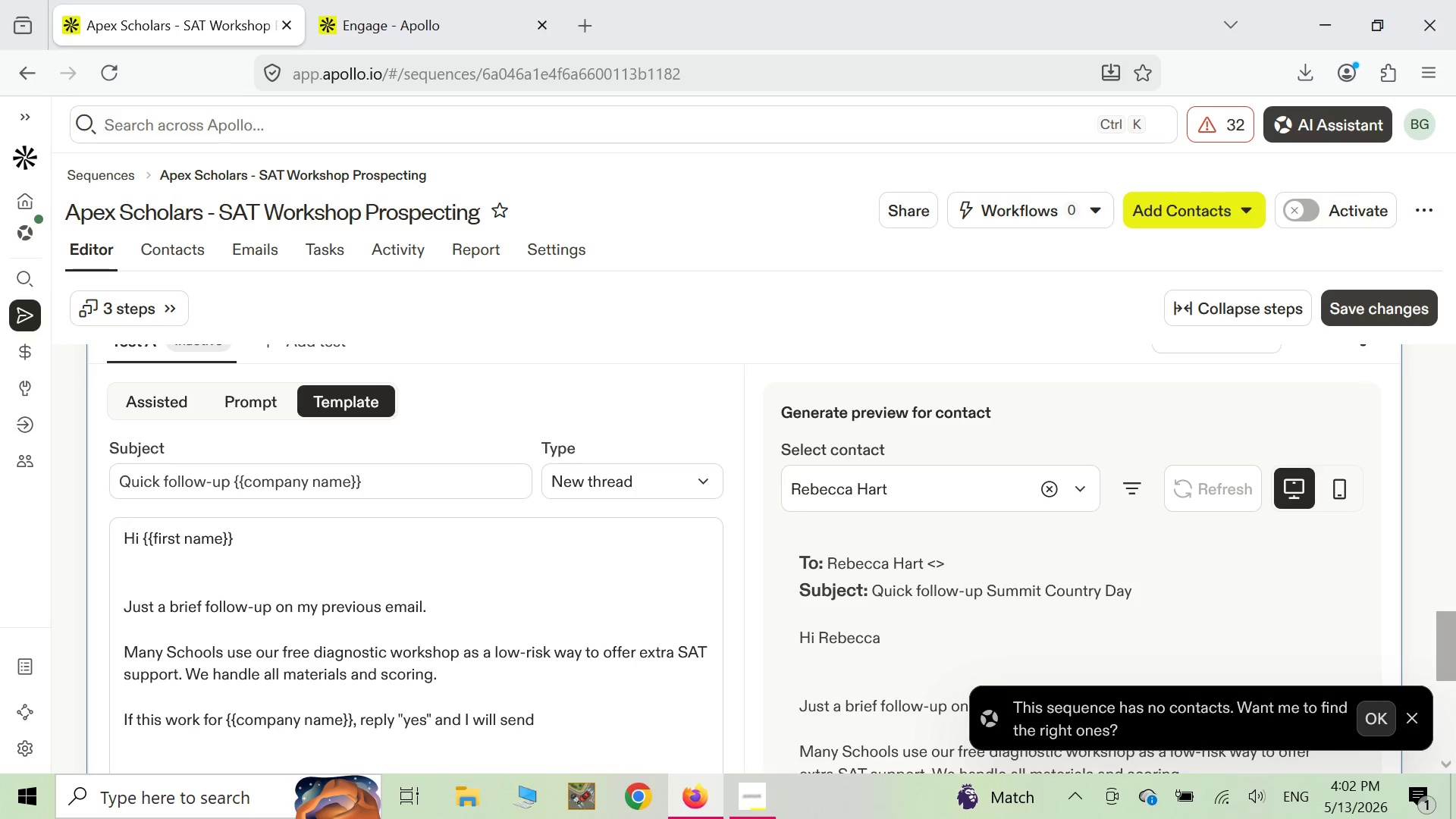 
wait(6.84)
 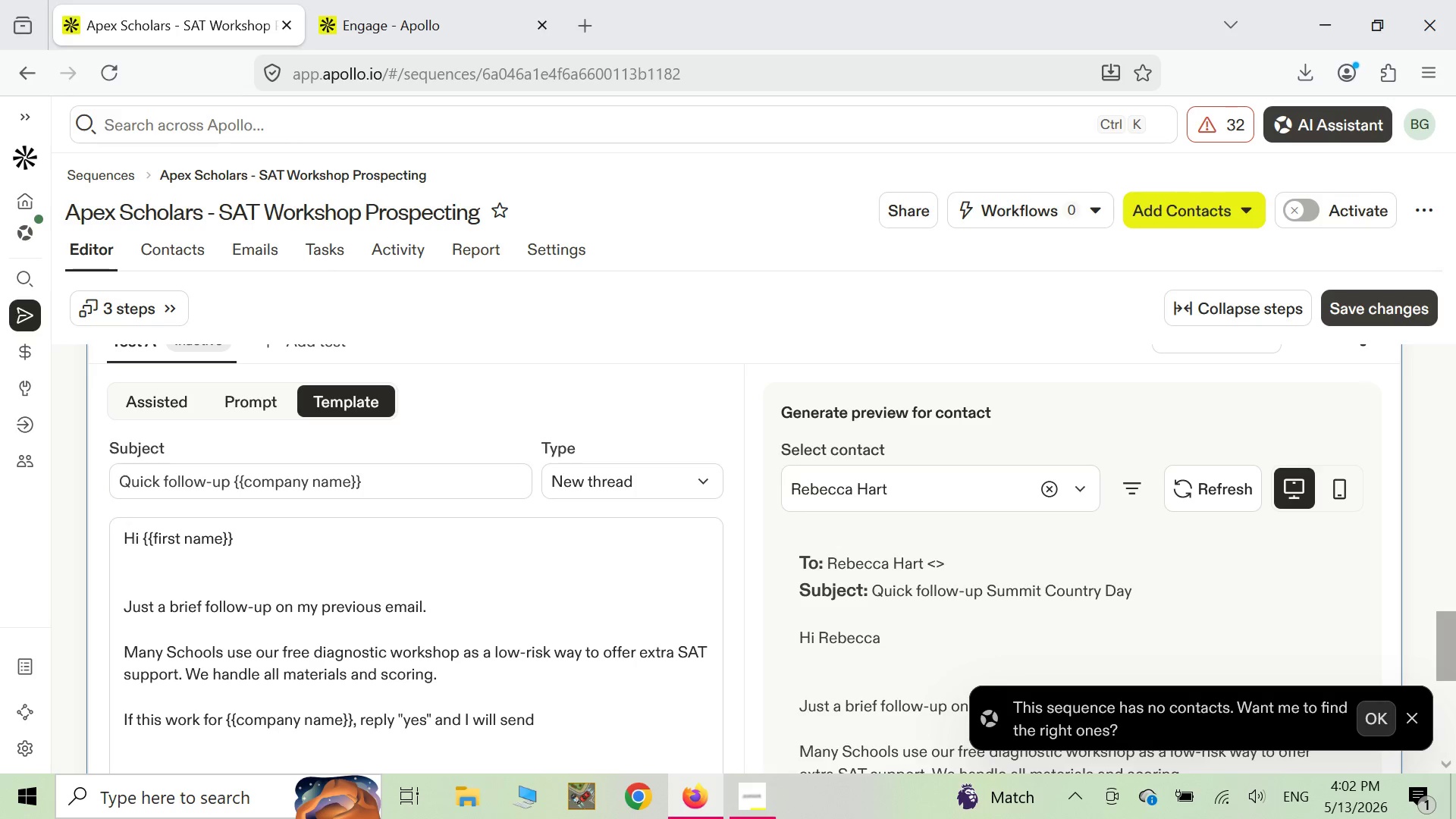 
type(Fe)
key(Backspace)
key(Backspace)
type(feburary )
 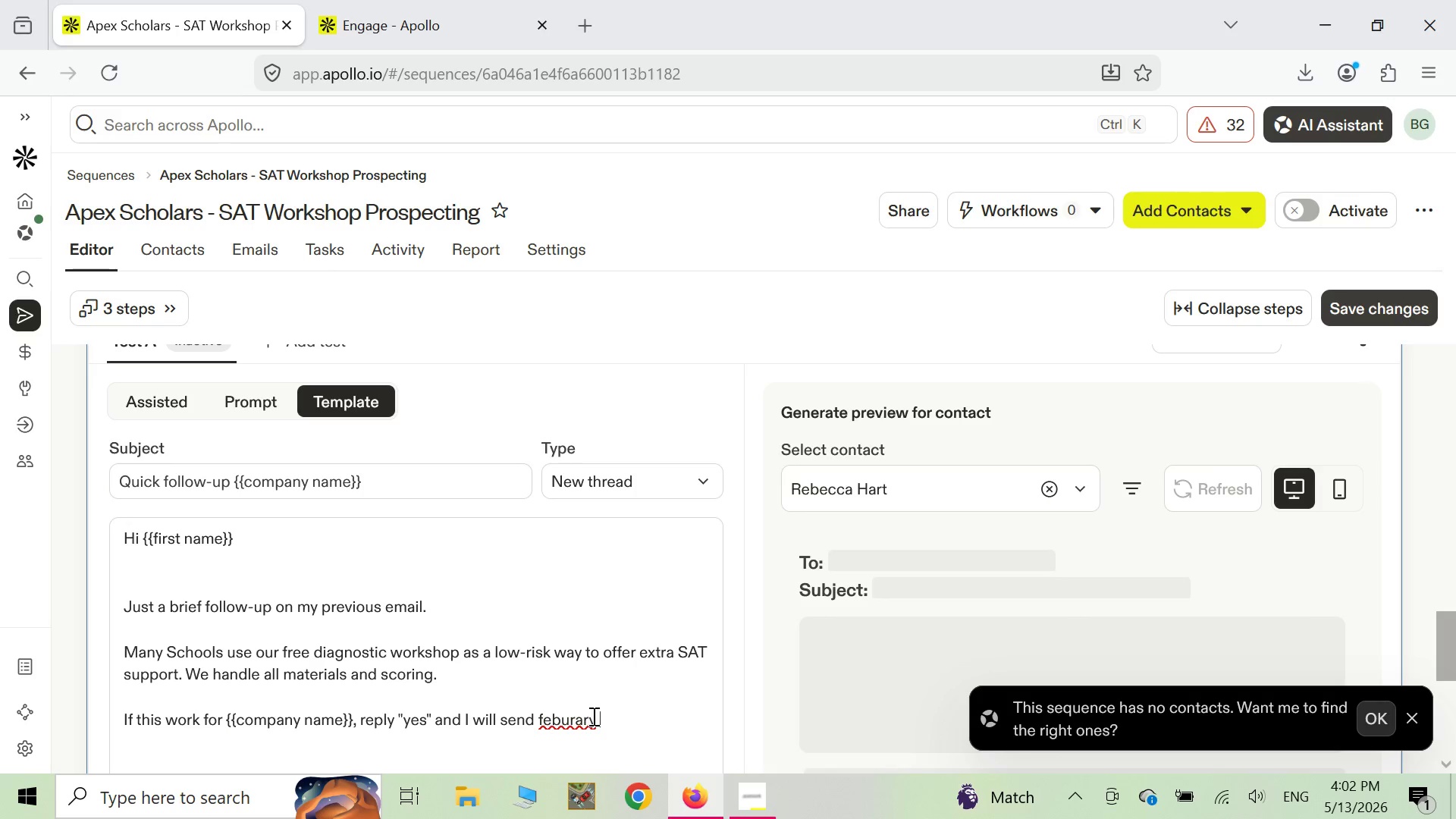 
key(Backspace)
 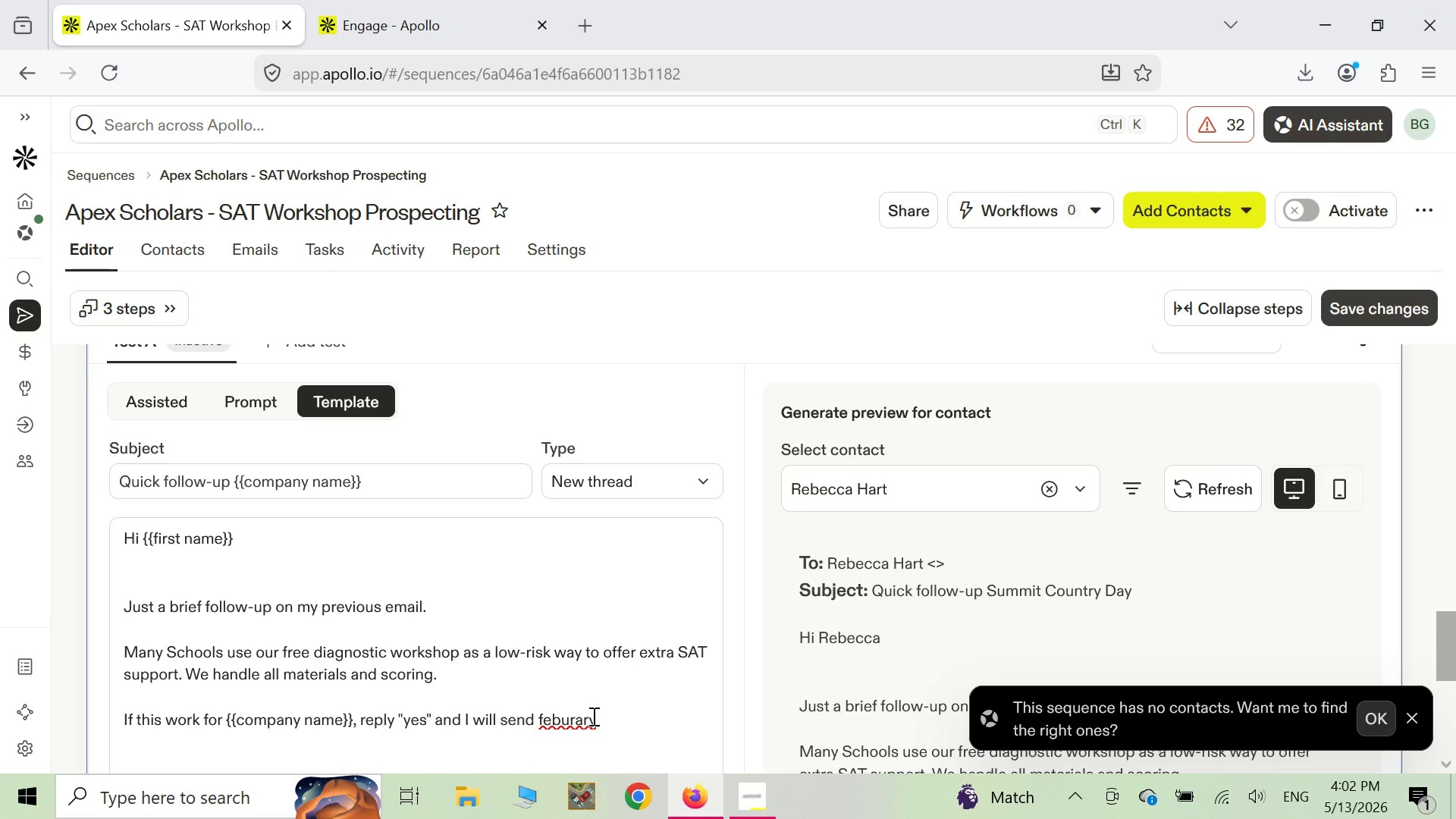 
key(Backspace)
 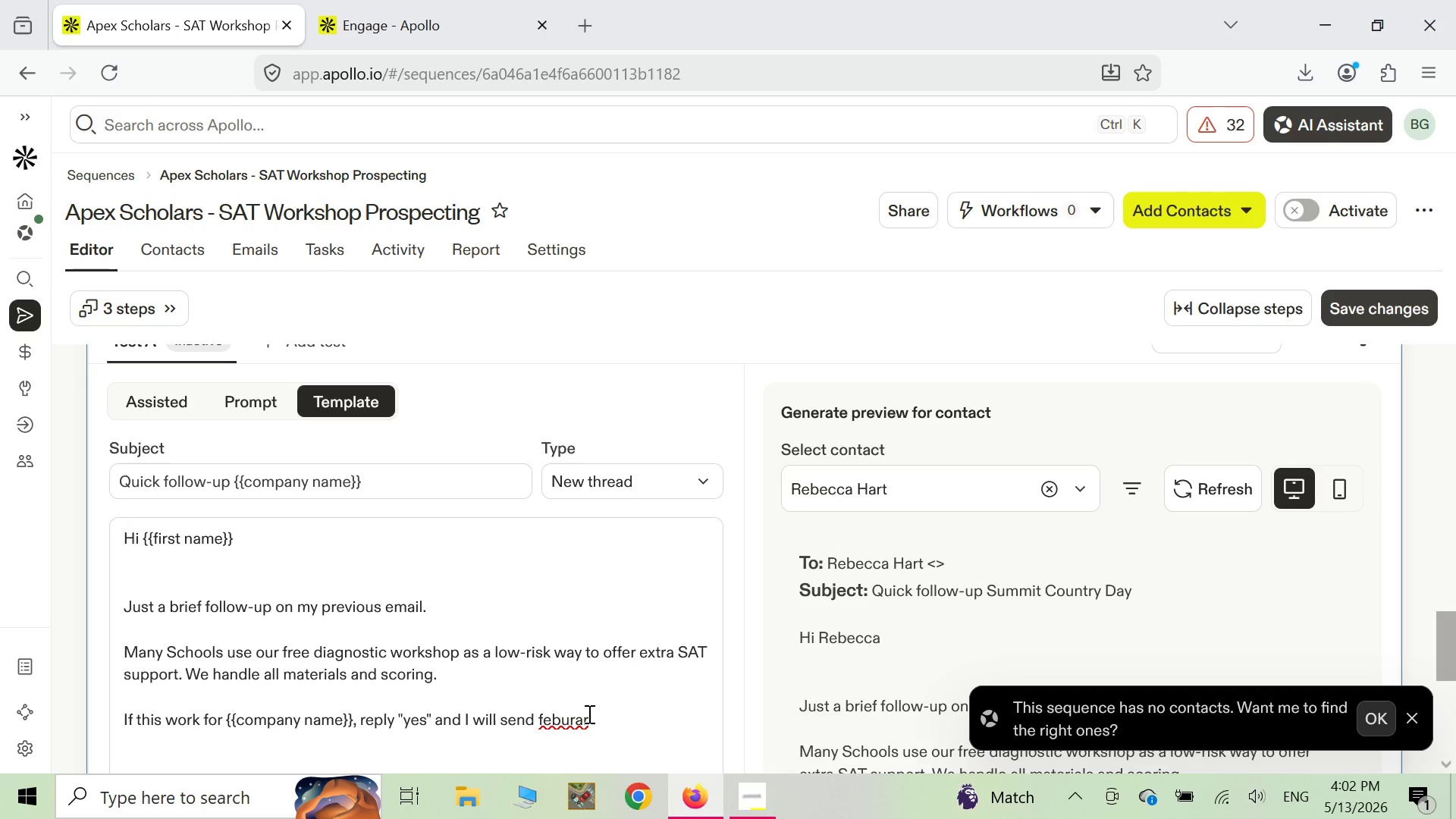 
key(Backspace)
 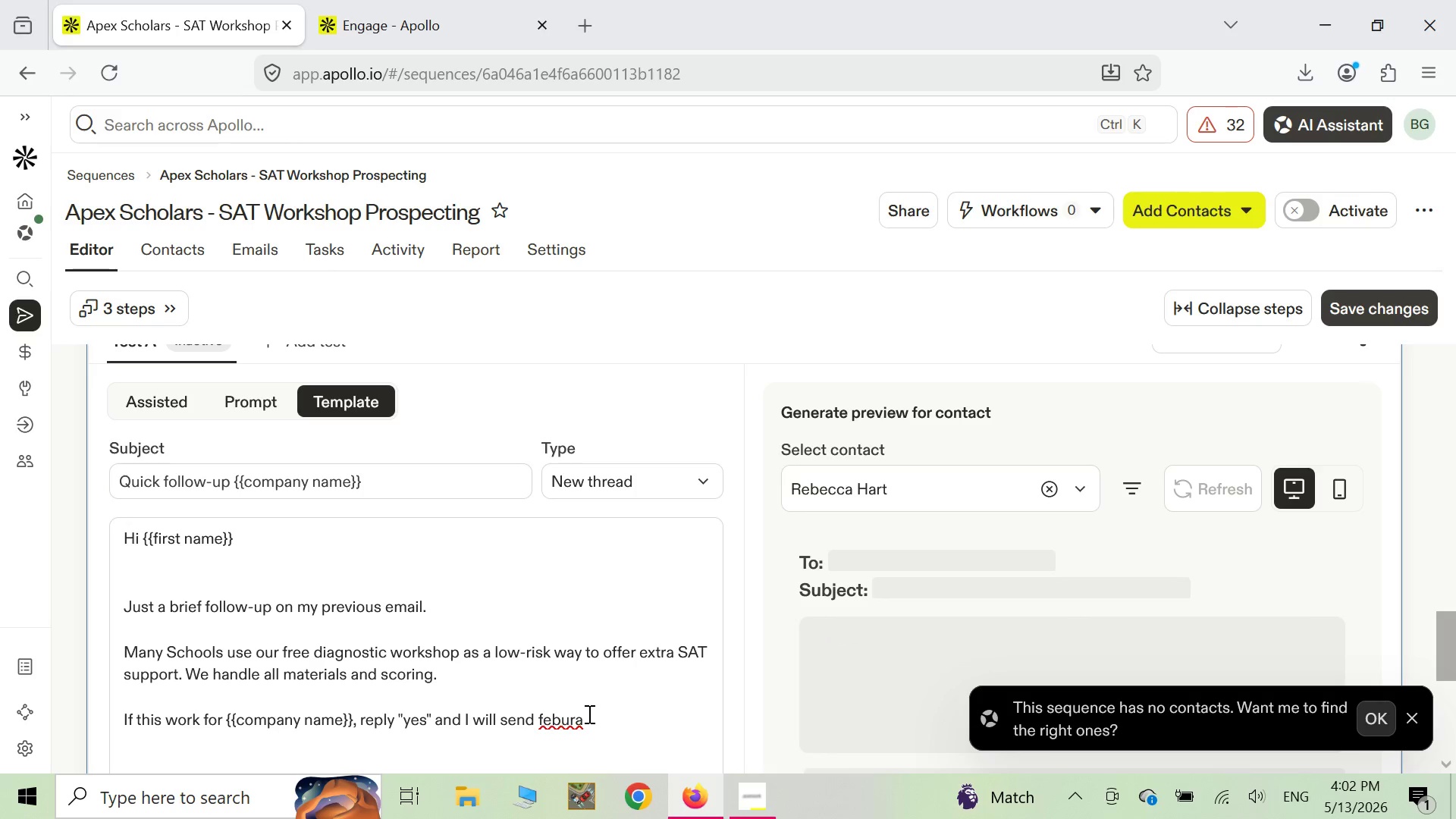 
key(Backspace)
 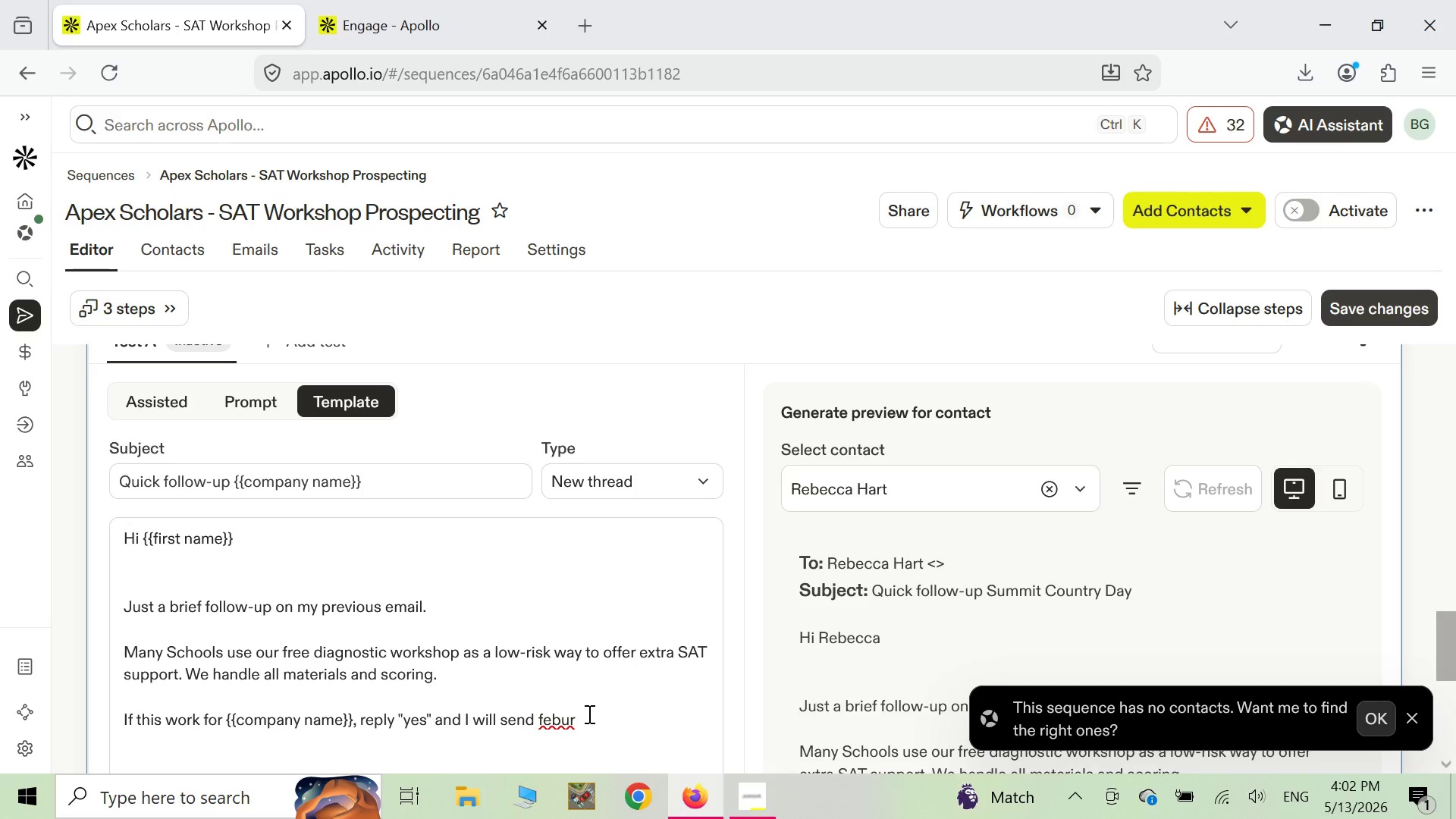 
key(Backspace)
key(Backspace)
type(ruary )
 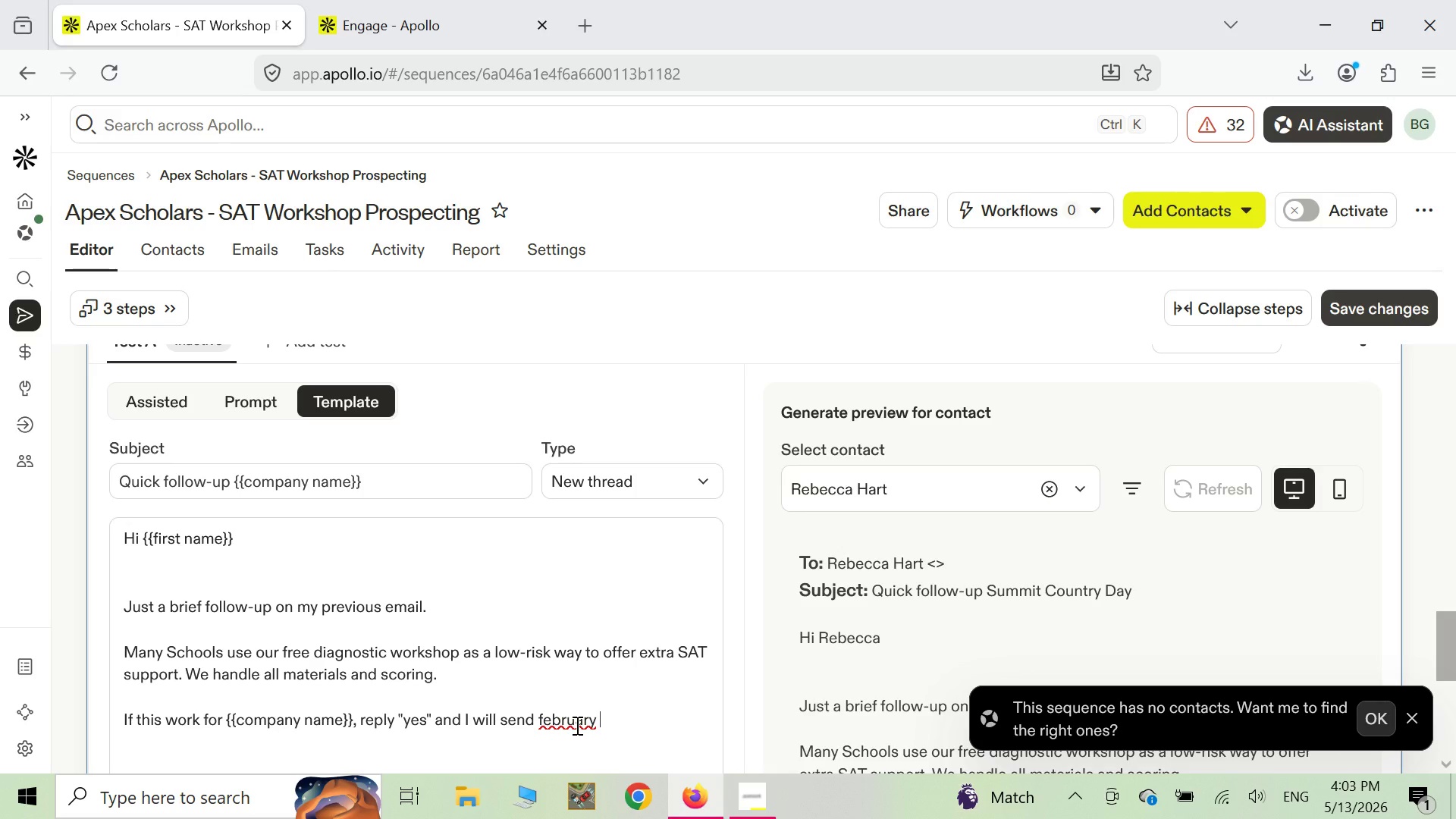 
wait(12.76)
 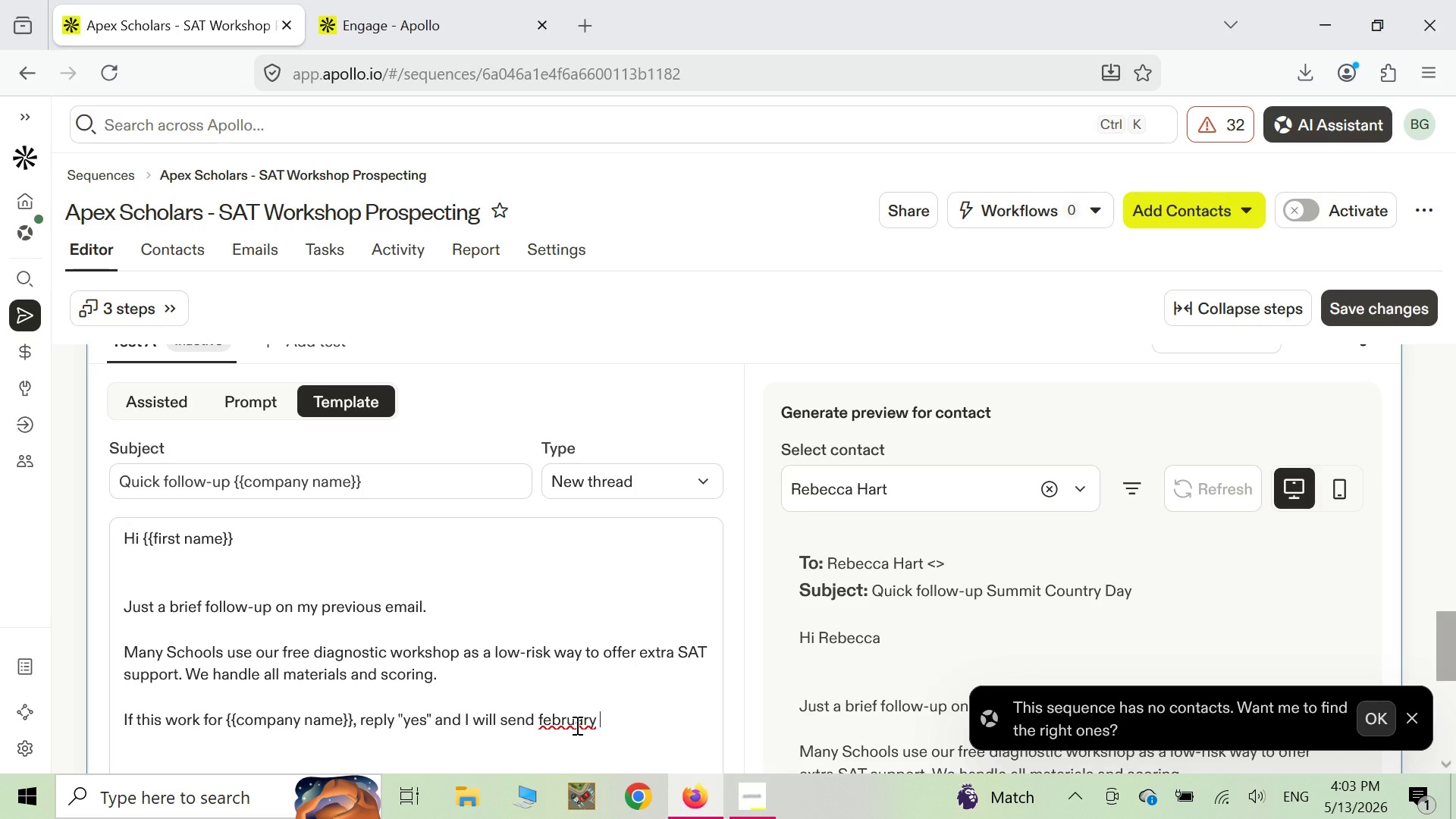 
left_click([544, 722])
 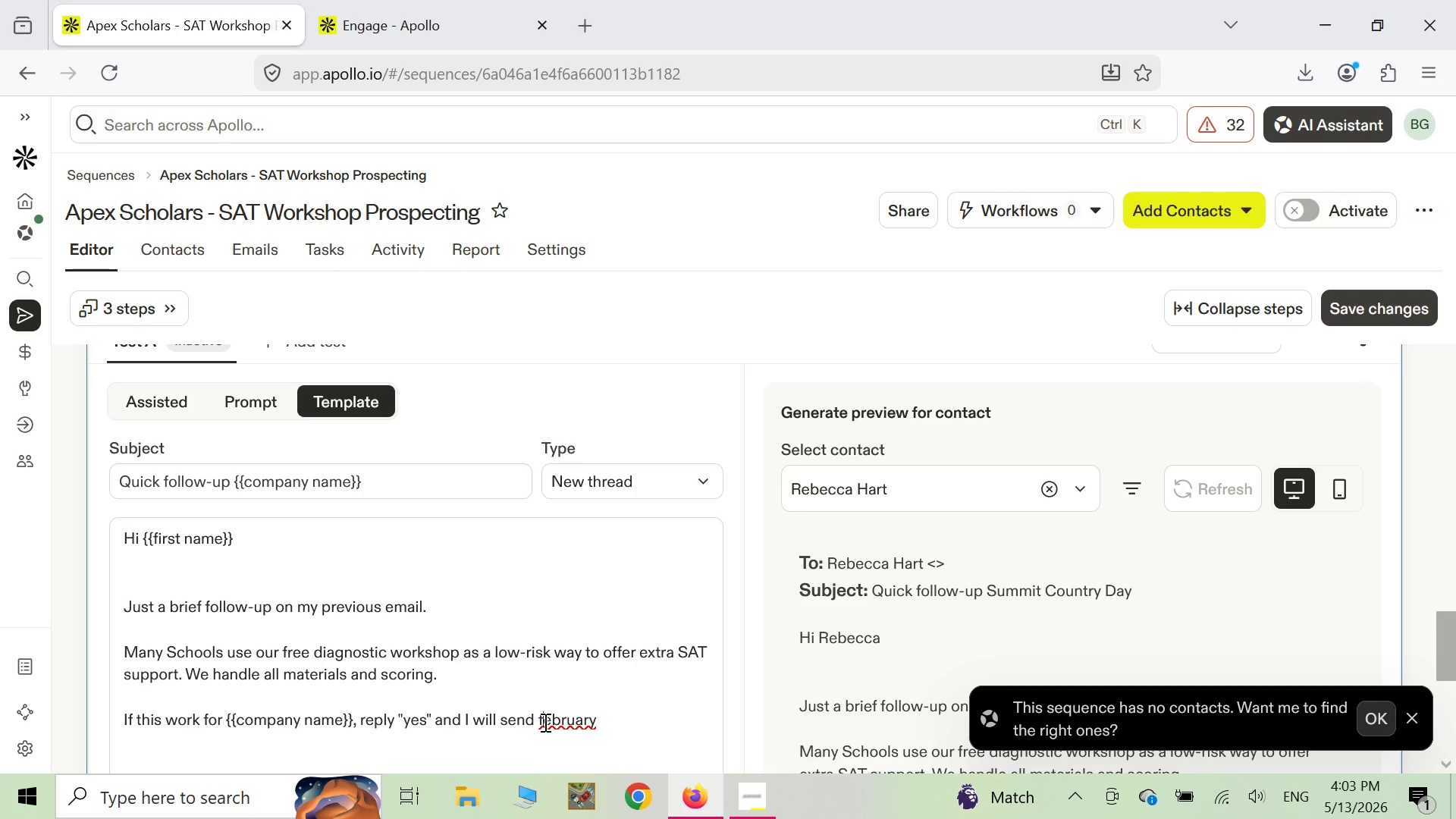 
key(Backspace)
 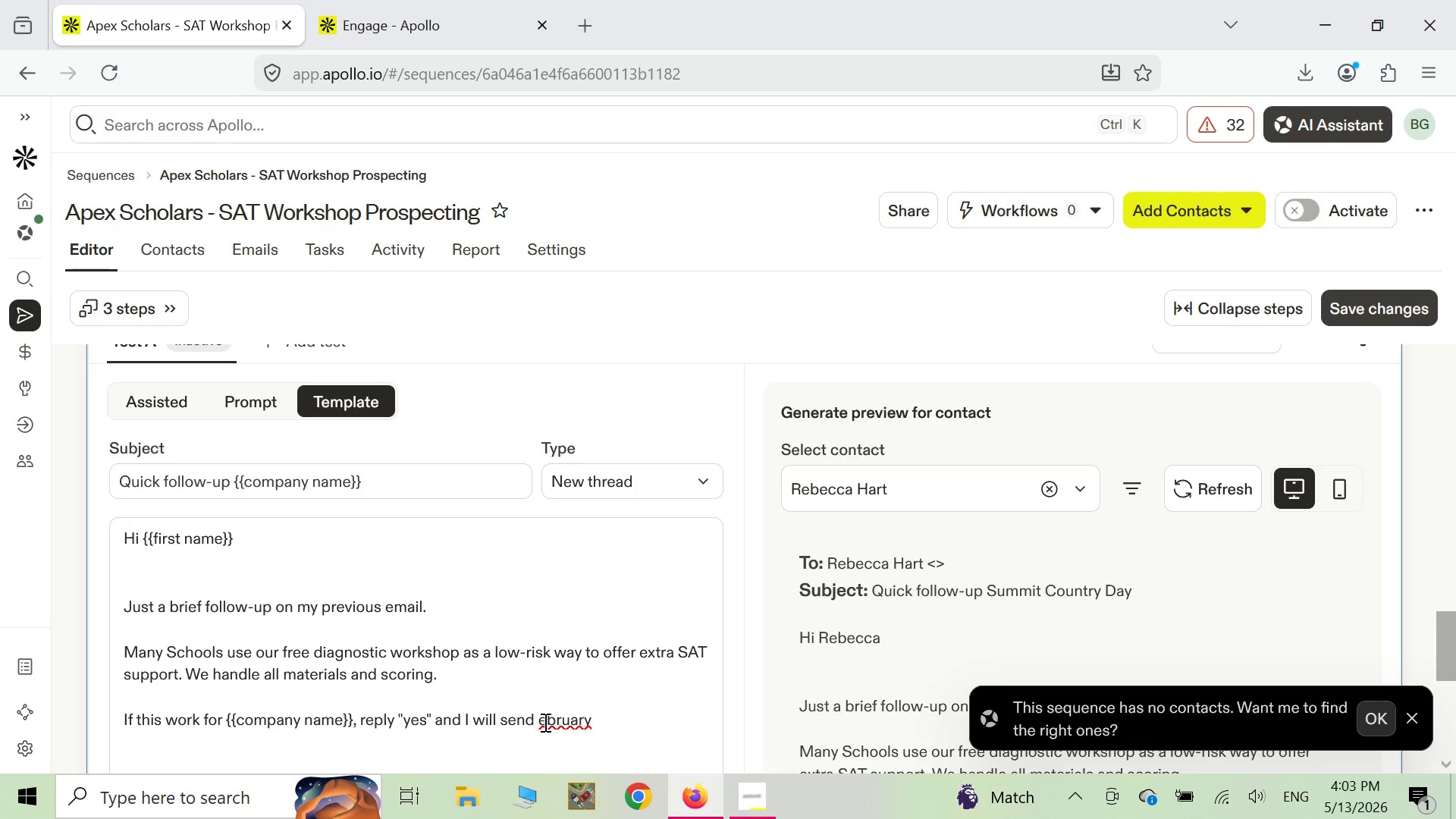 
key(F)
 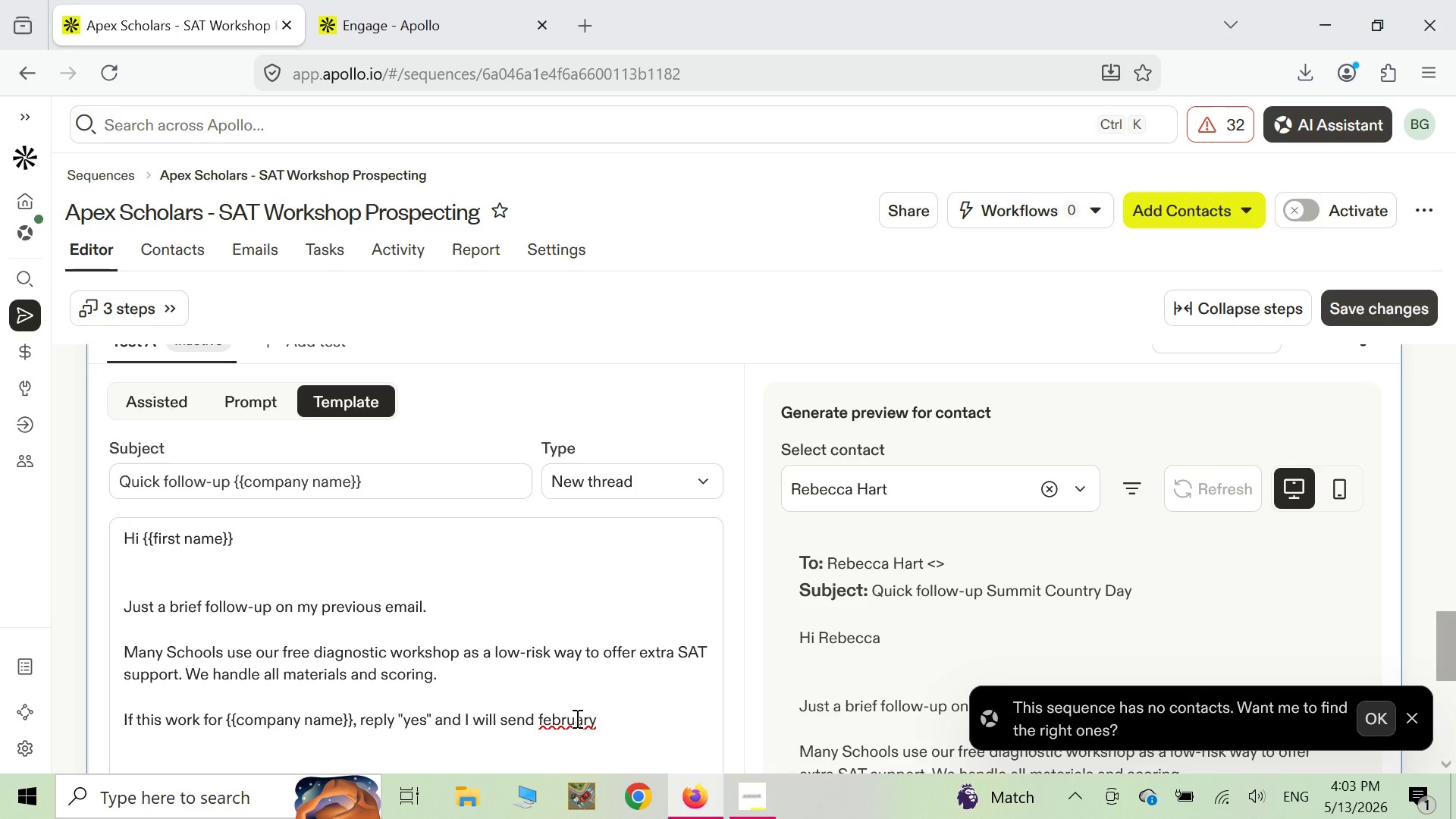 
key(Backspace)
 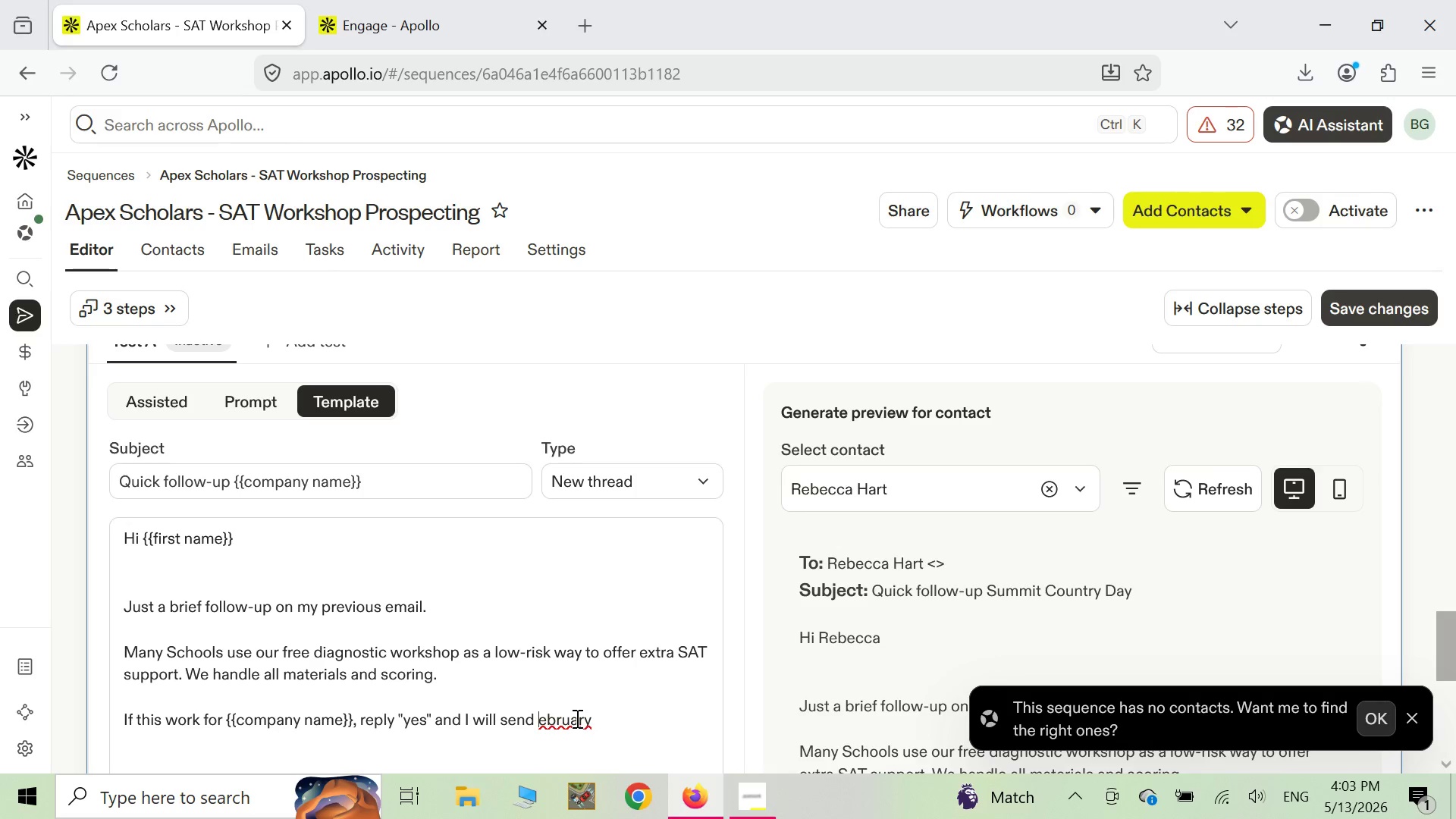 
key(CapsLock)
 